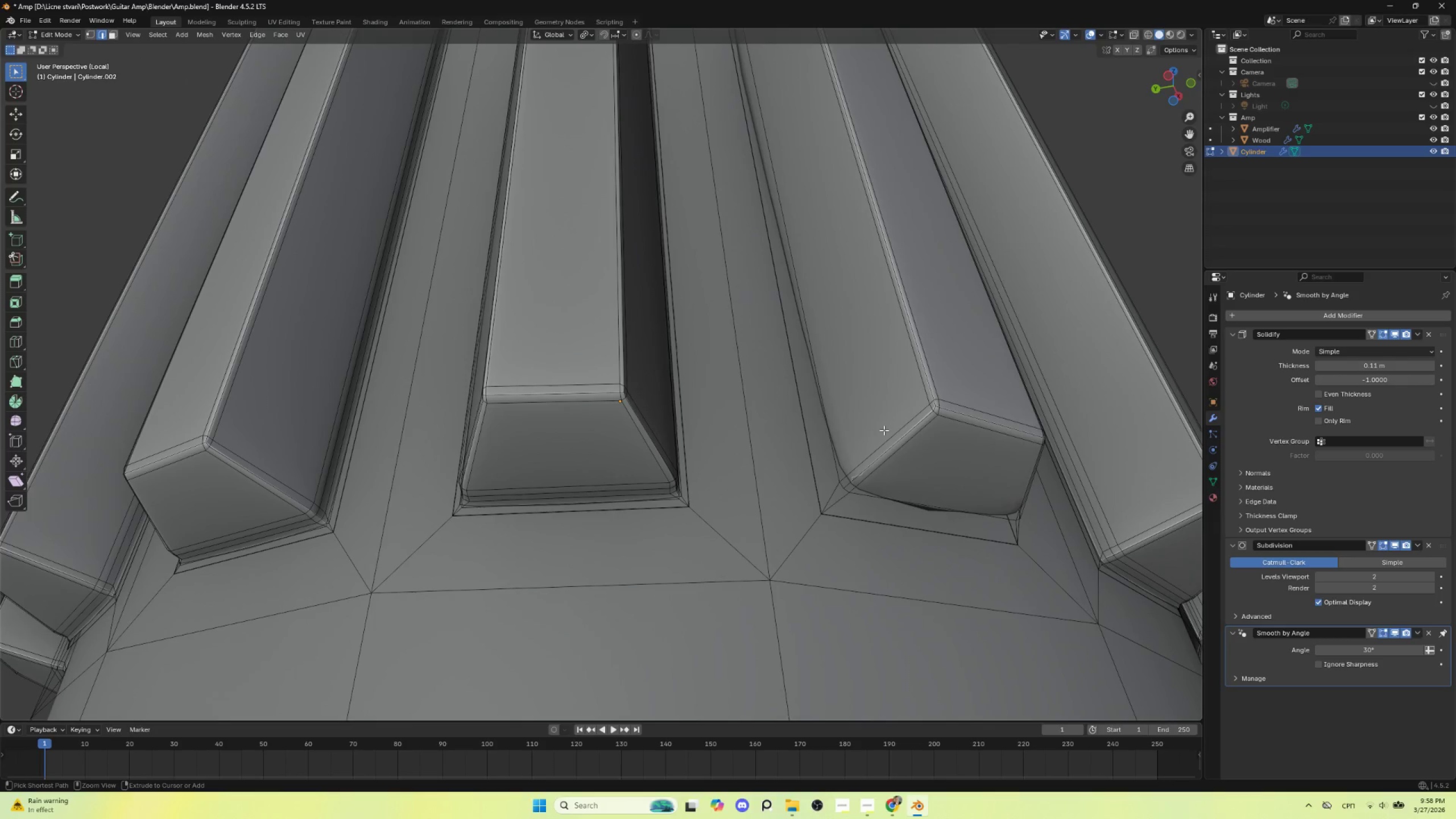 
key(Control+Z)
 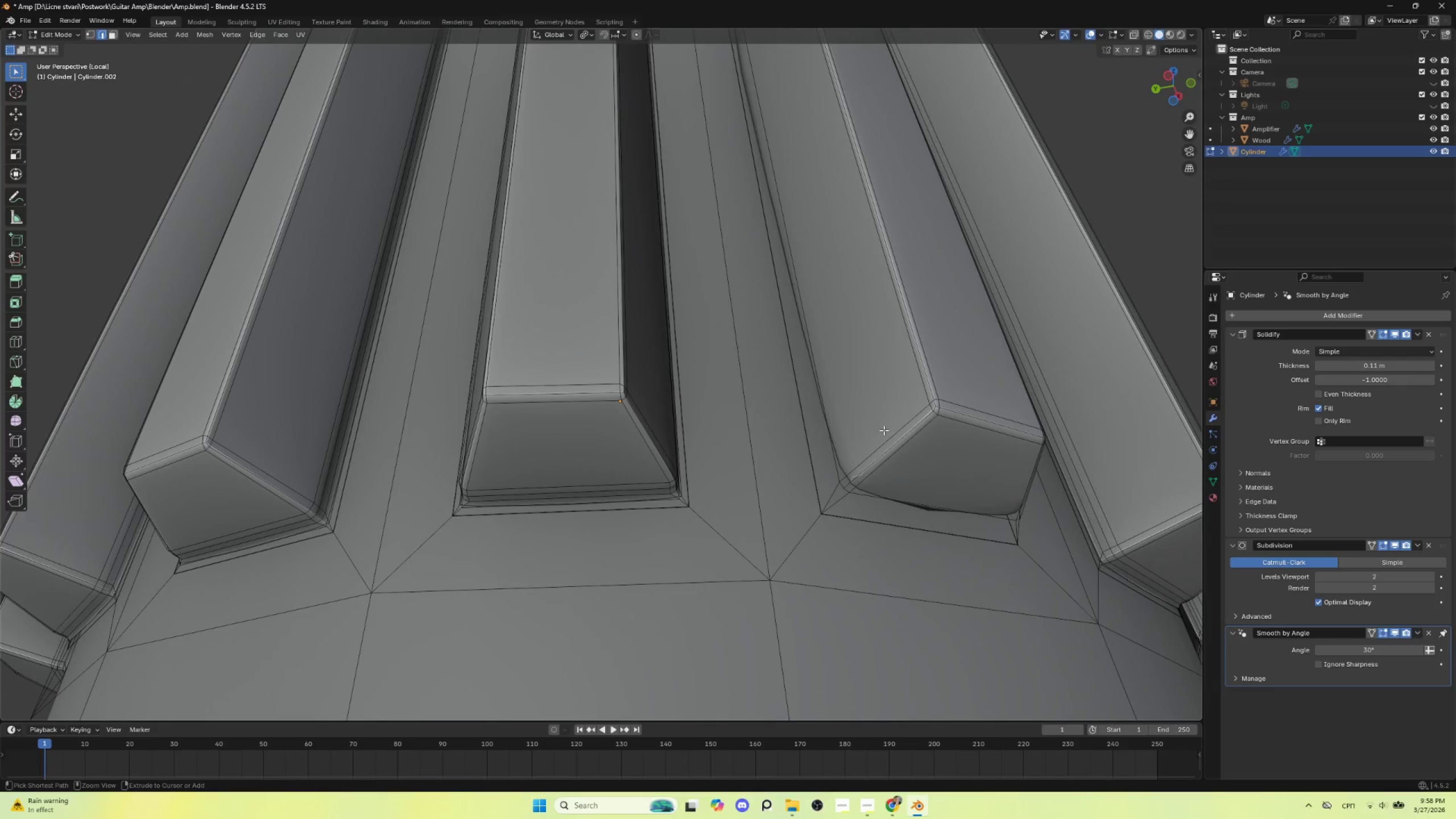 
key(Control+Z)
 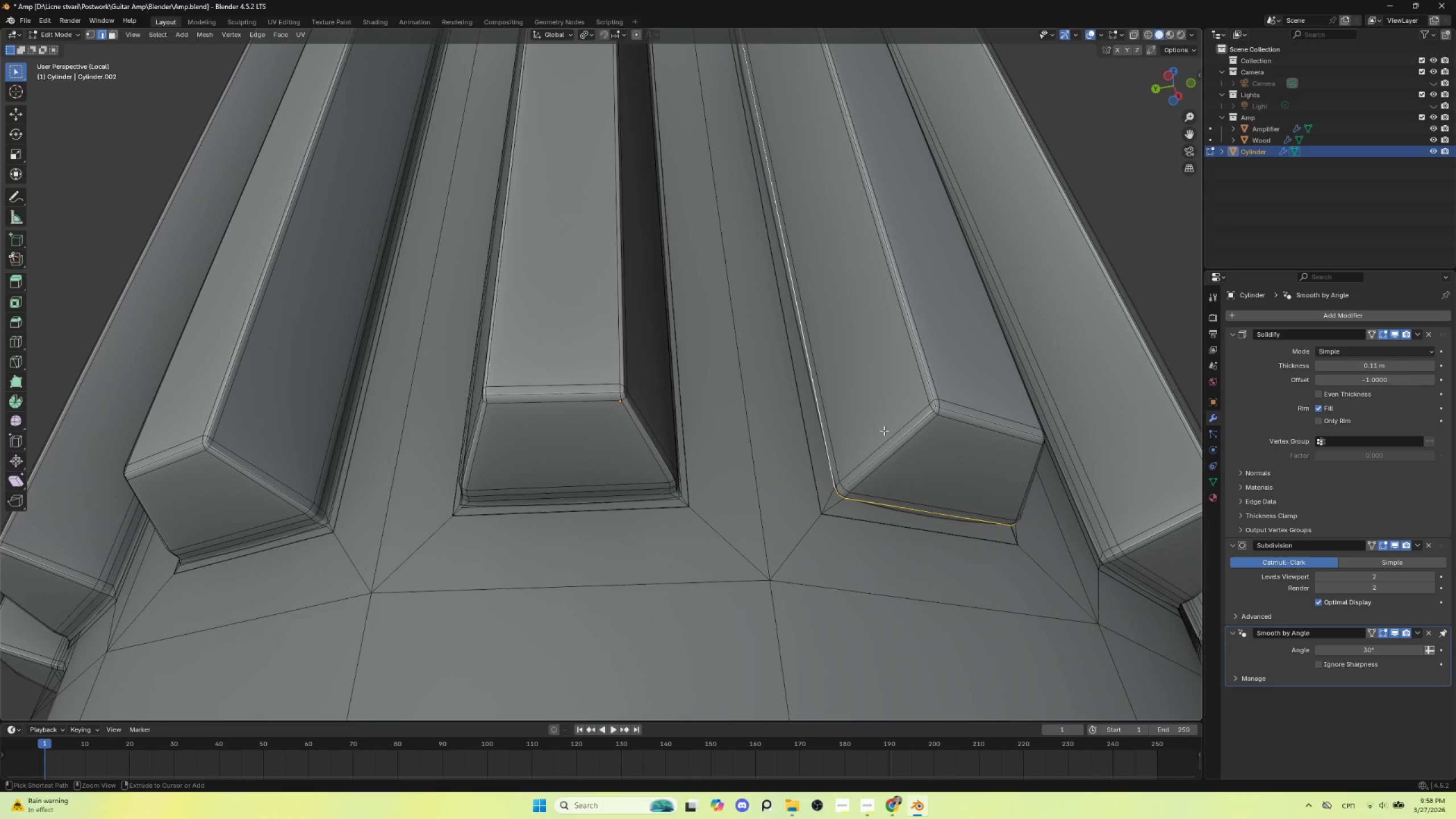 
key(Control+Z)
 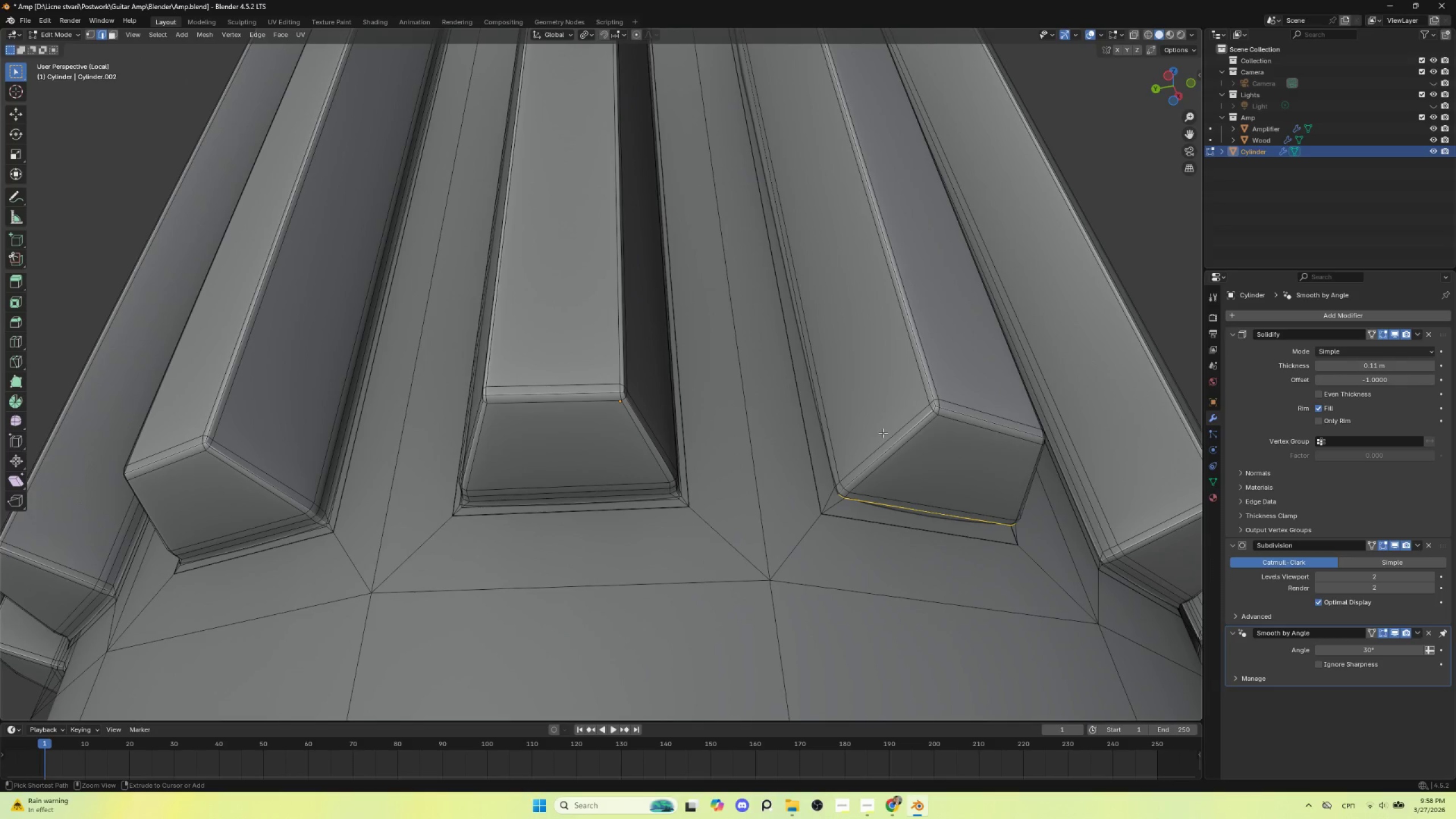 
key(Control+Z)
 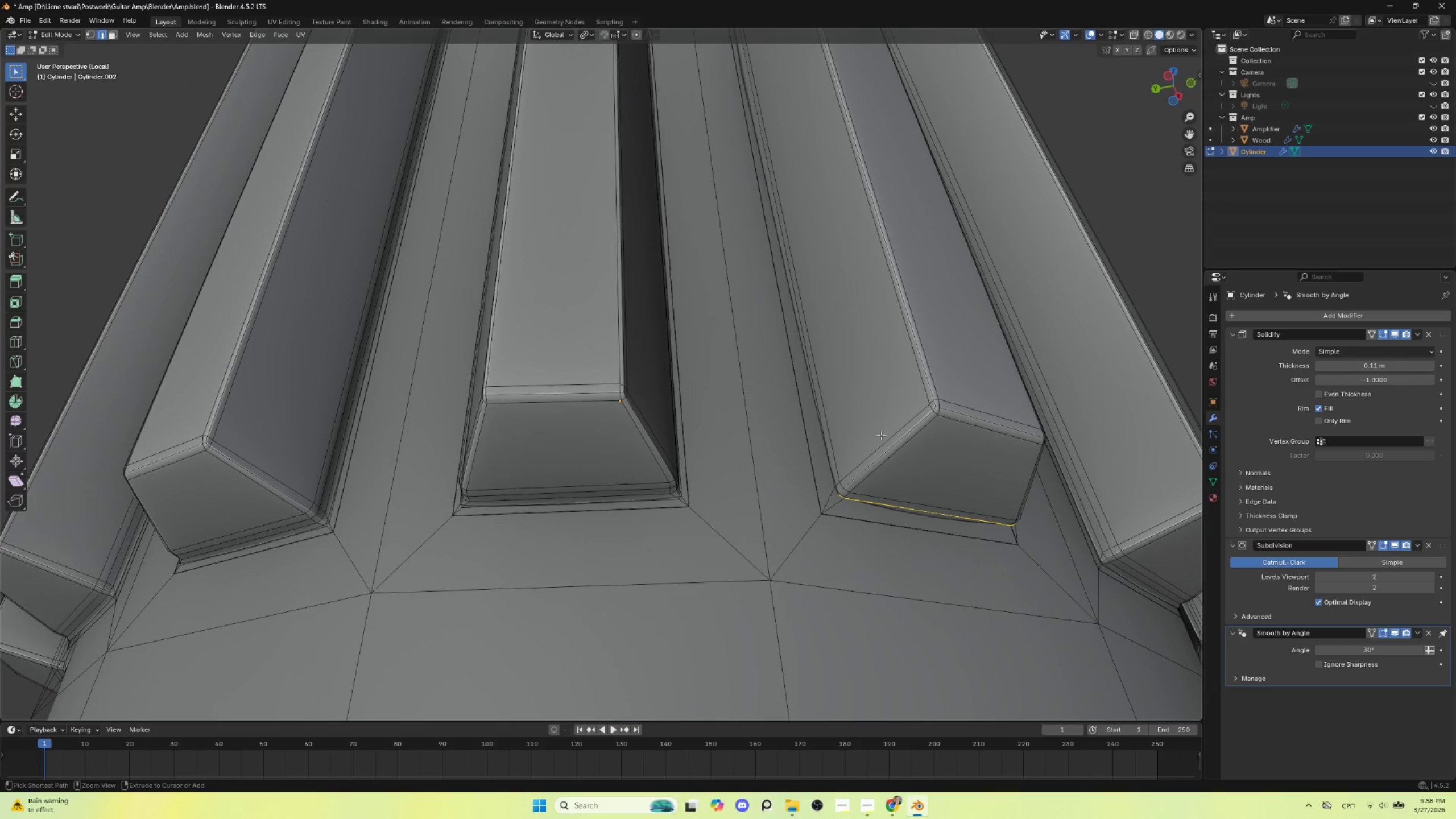 
key(Control+Z)
 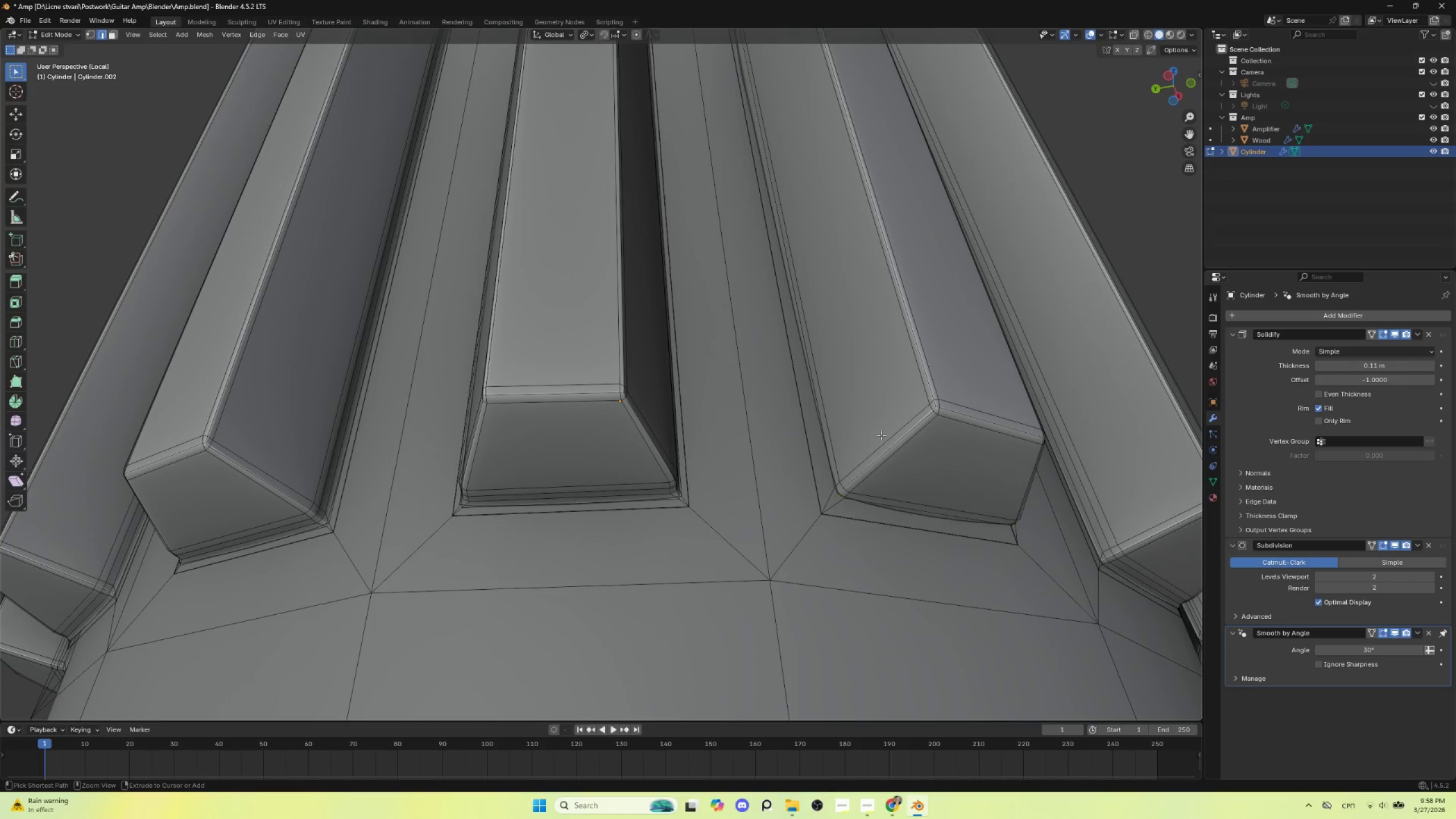 
key(Control+Z)
 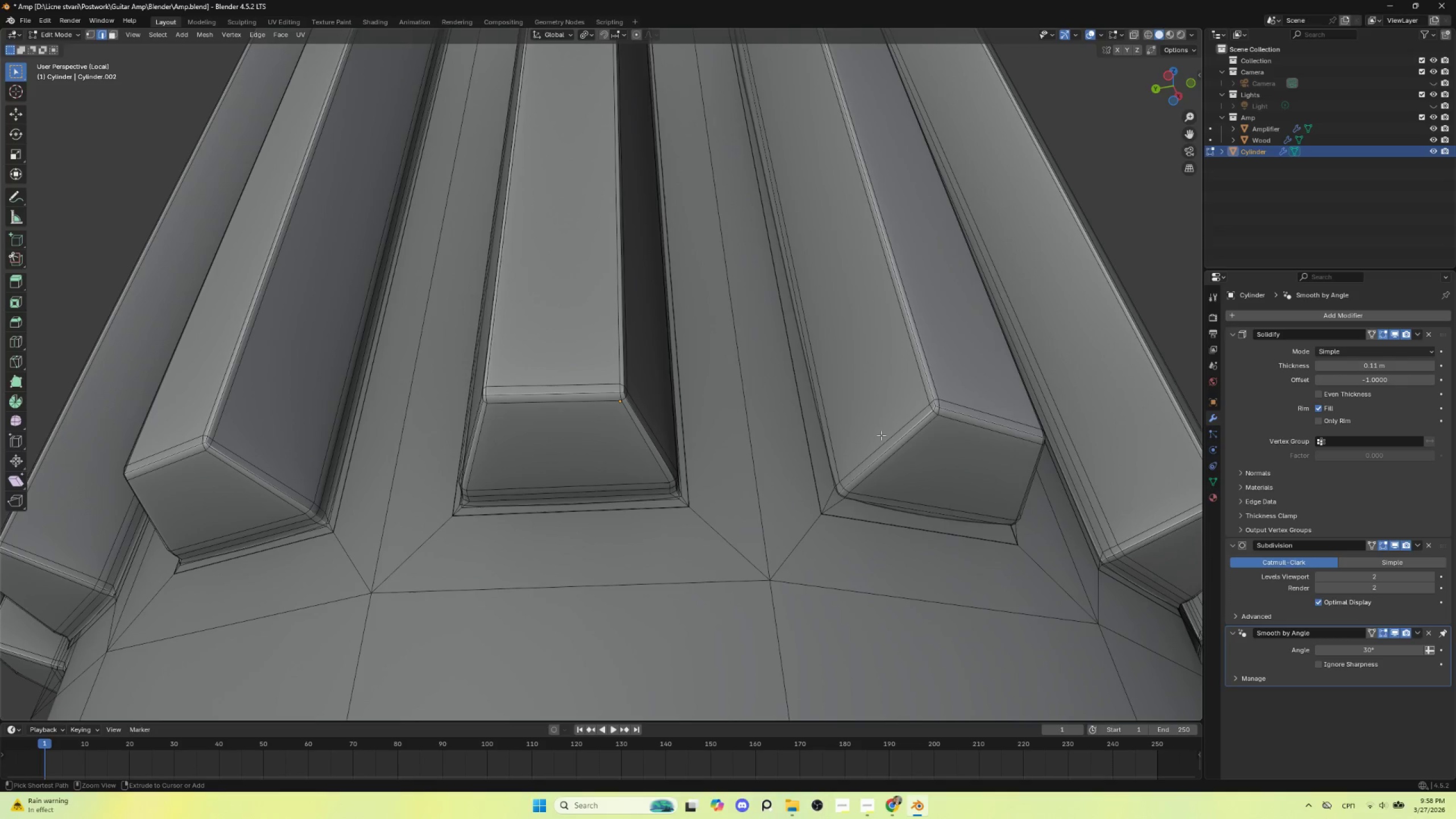 
key(Control+Z)
 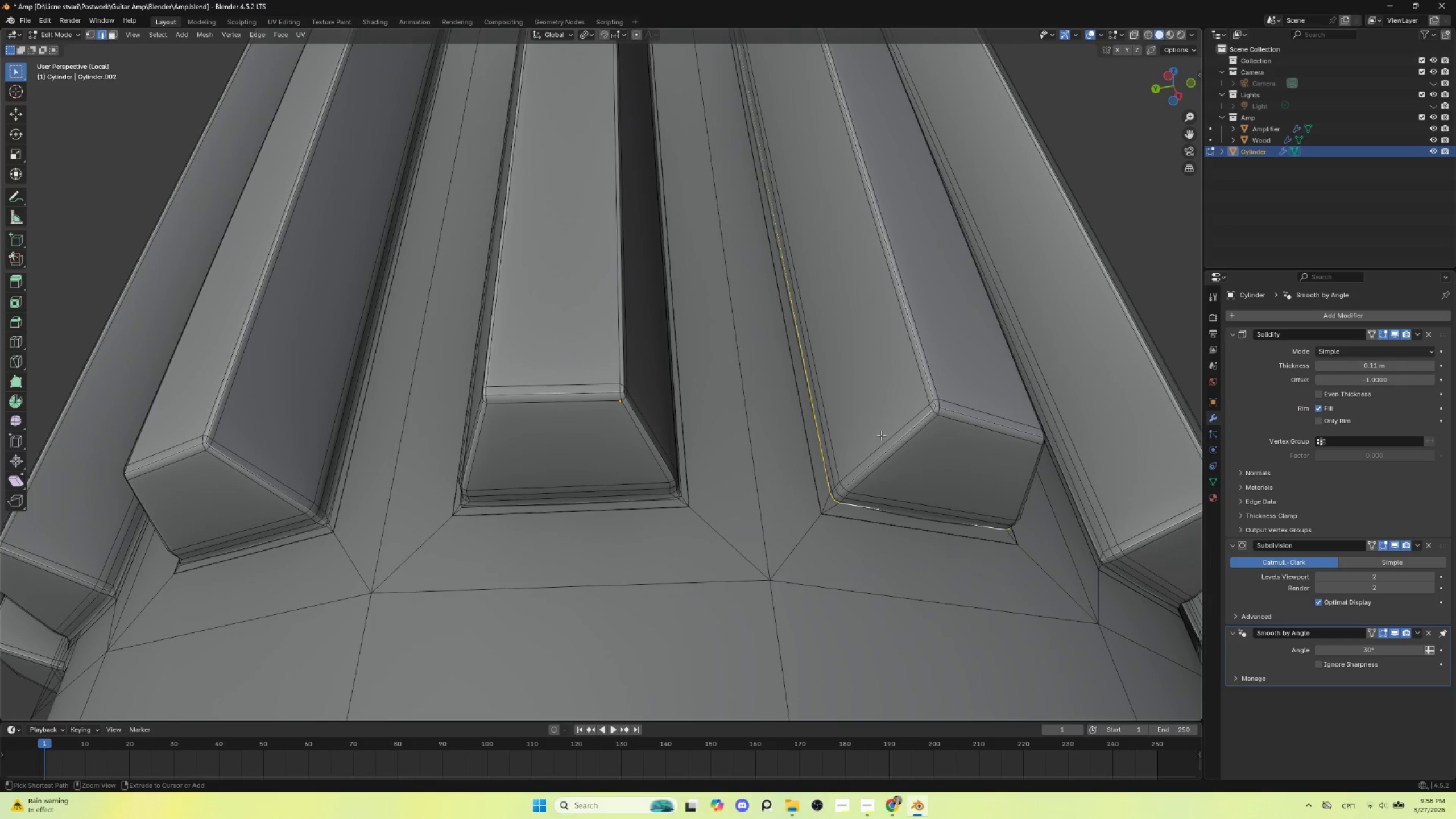 
key(Control+Z)
 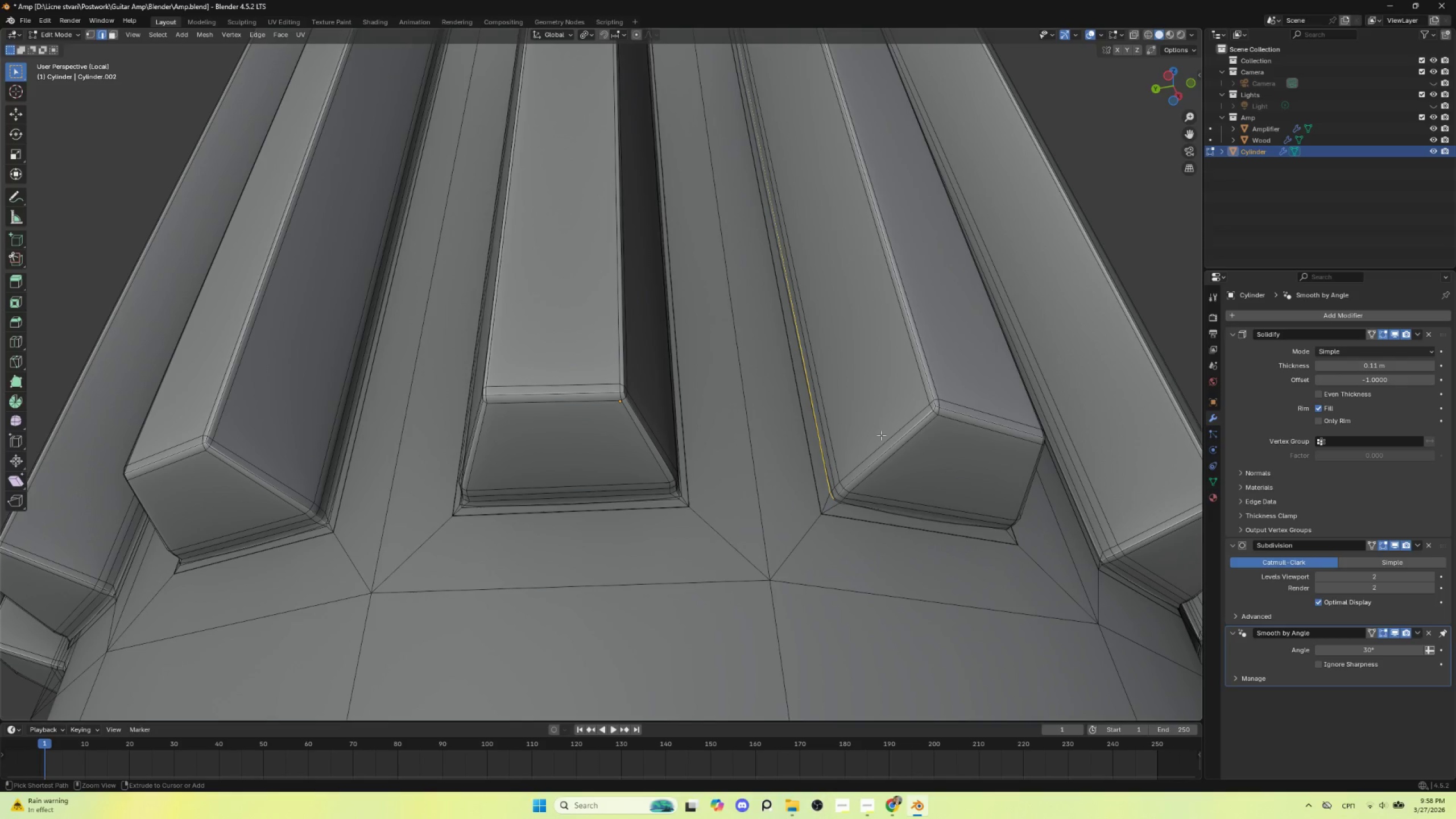 
key(Control+Z)
 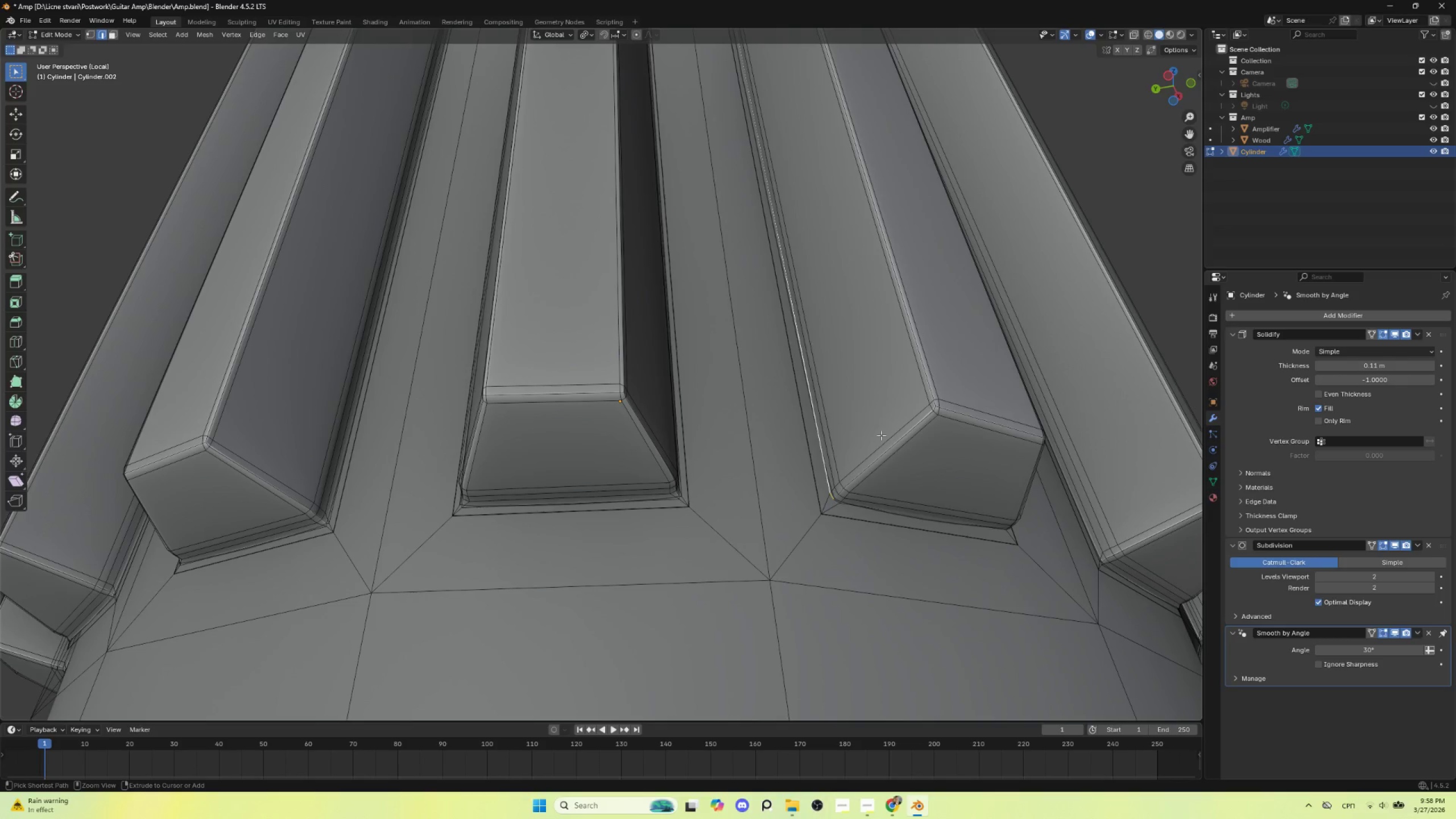 
key(Control+Z)
 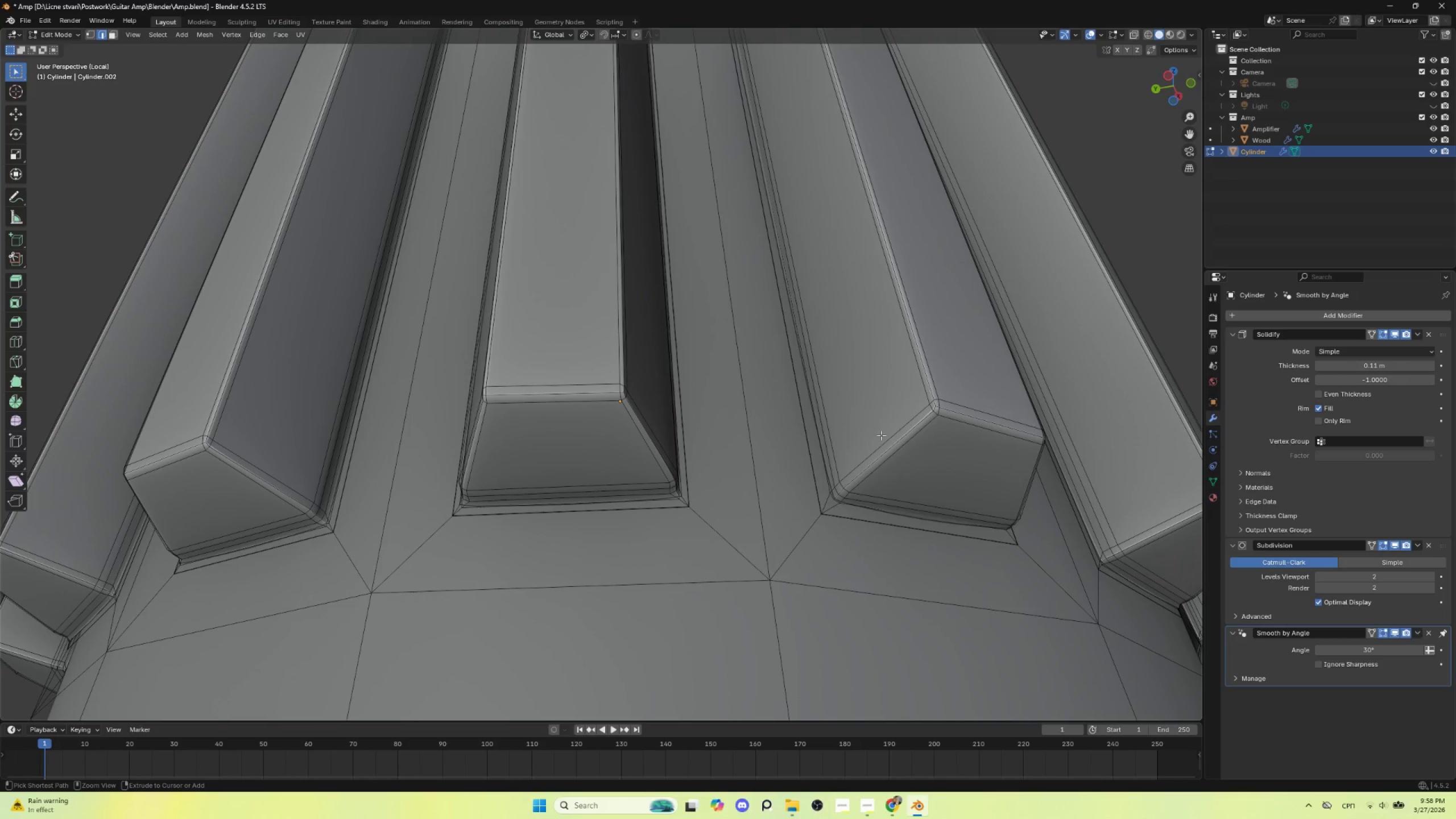 
key(Control+Z)
 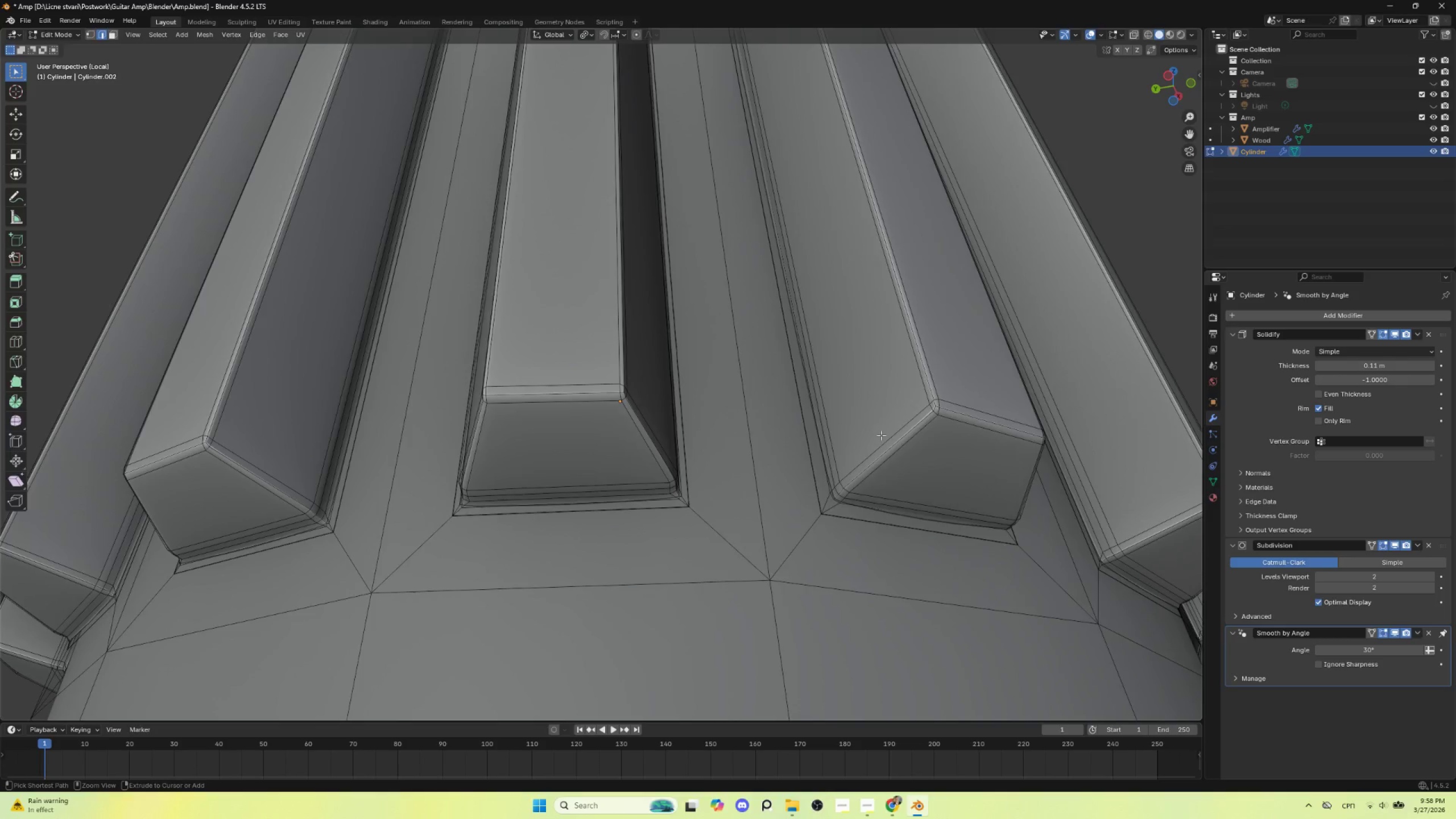 
key(Control+Z)
 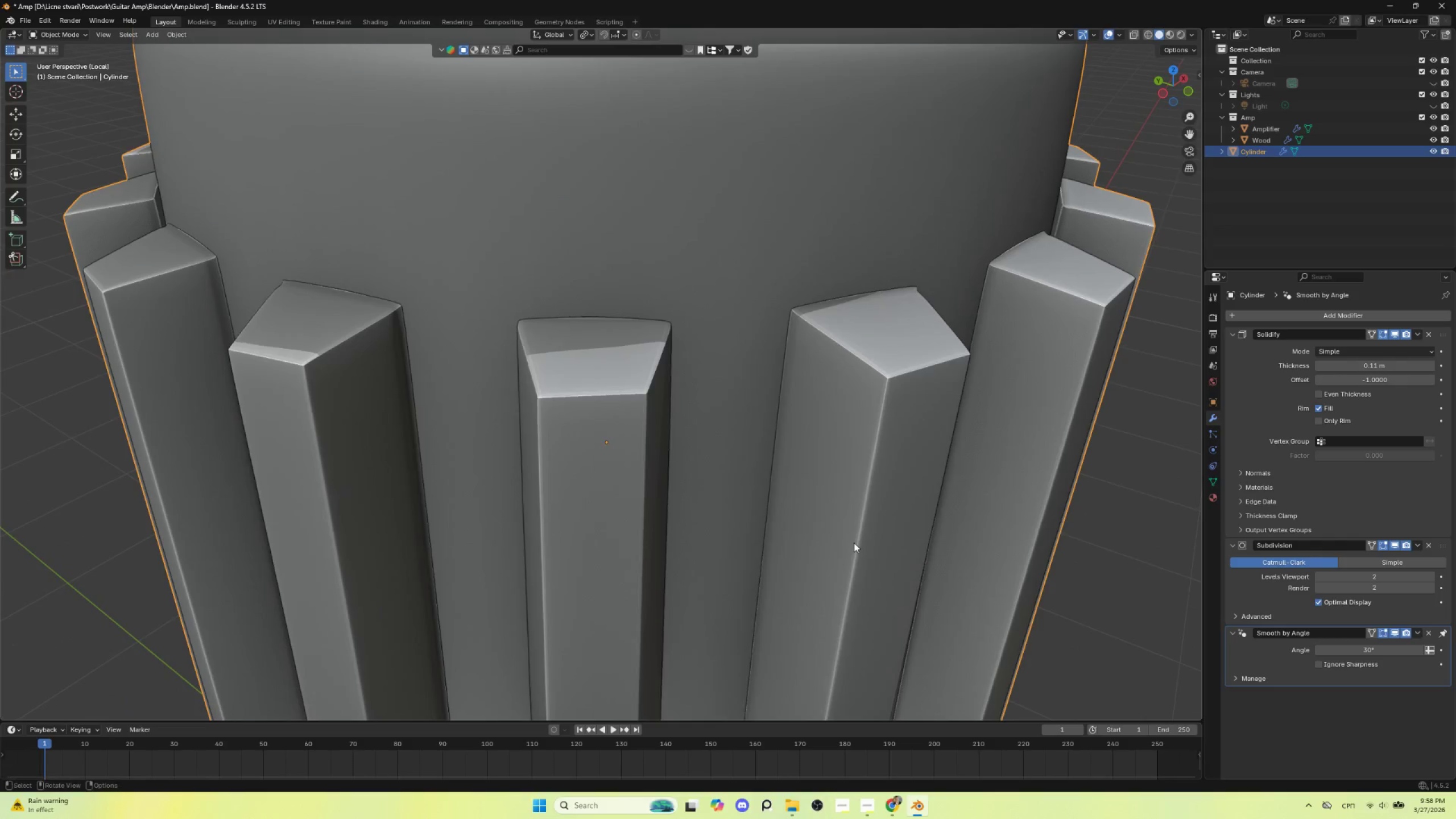 
scroll: coordinate [450, 493], scroll_direction: down, amount: 3.0
 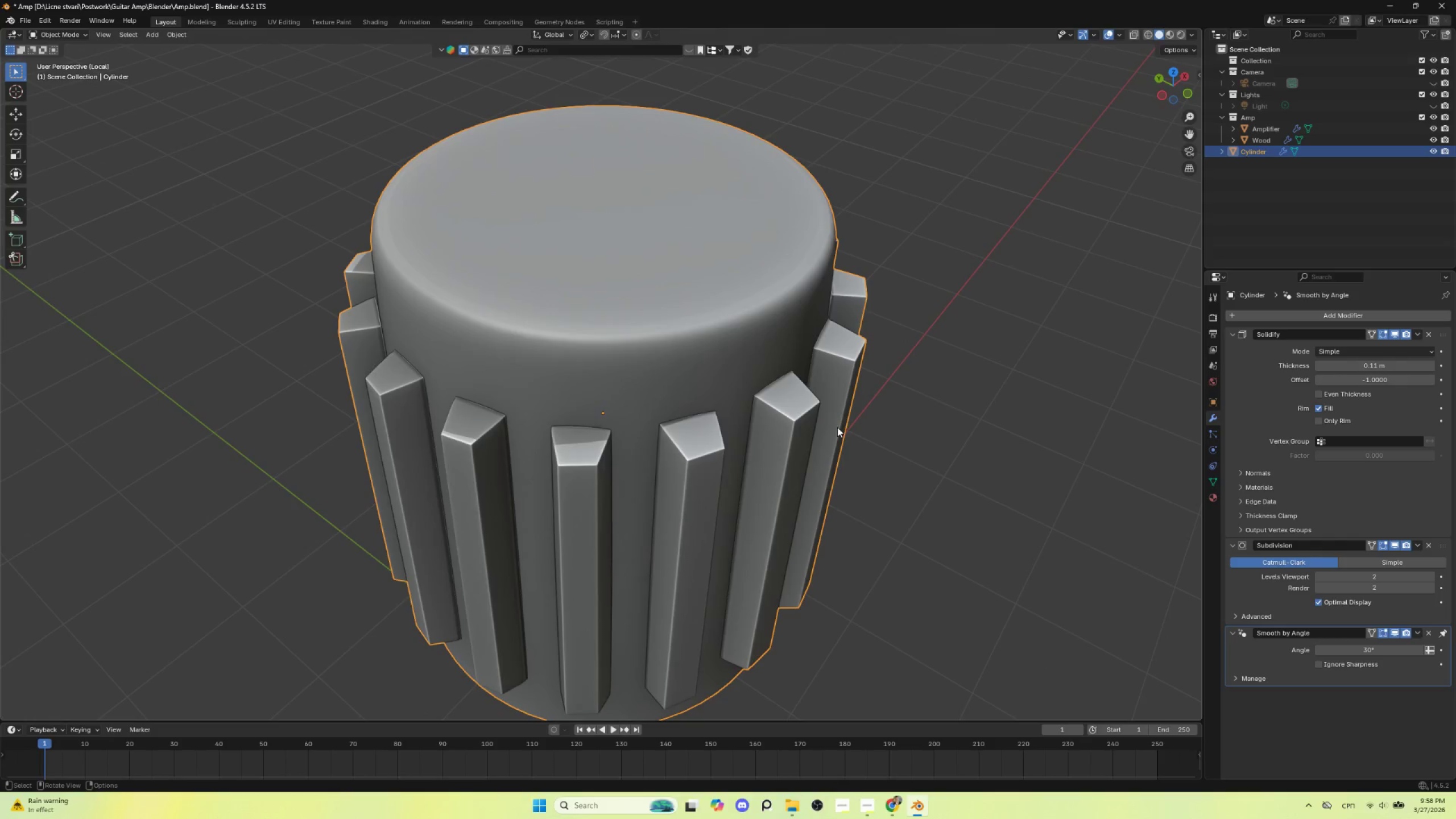 
left_click([981, 386])
 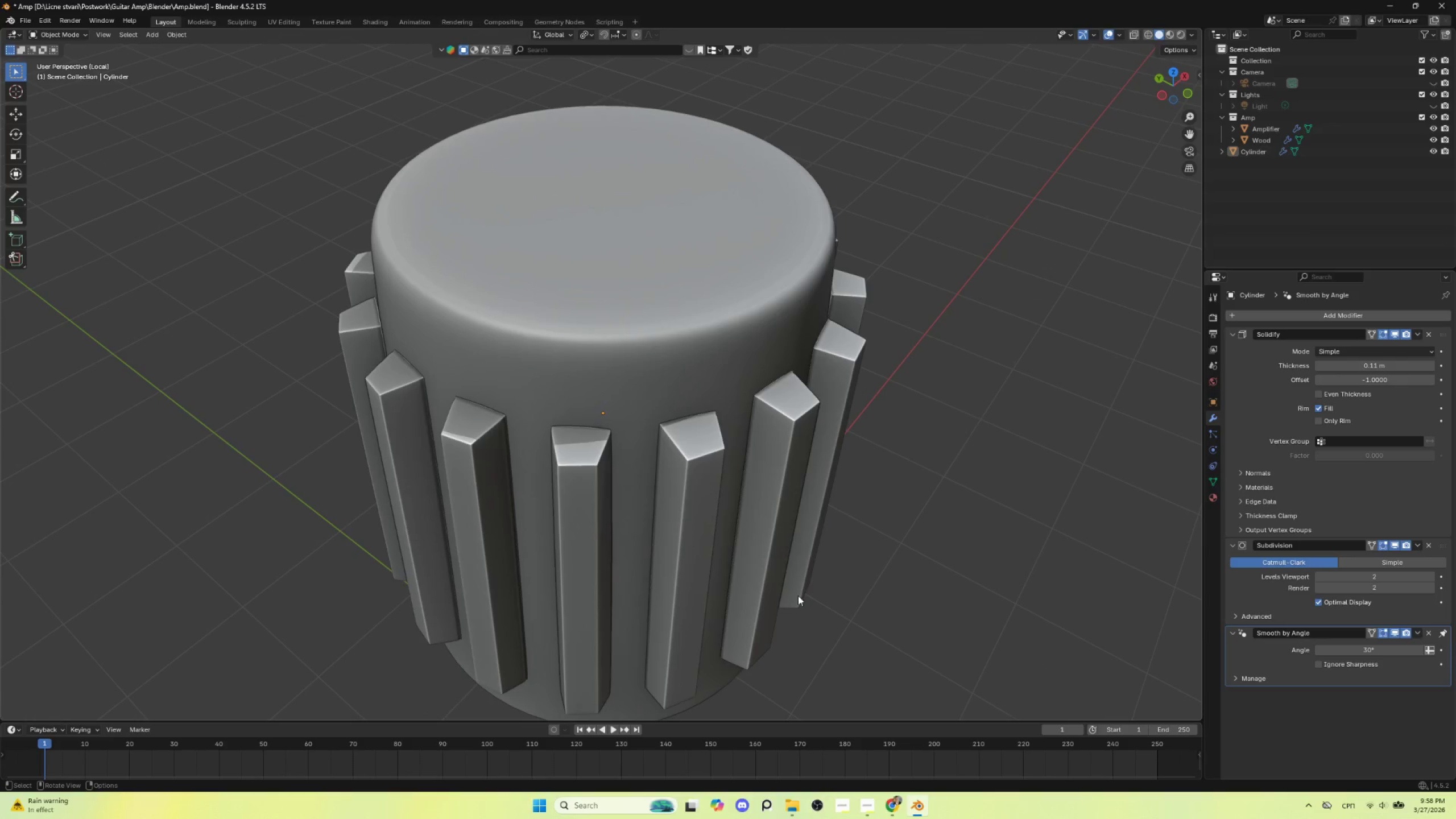 
left_click([576, 537])
 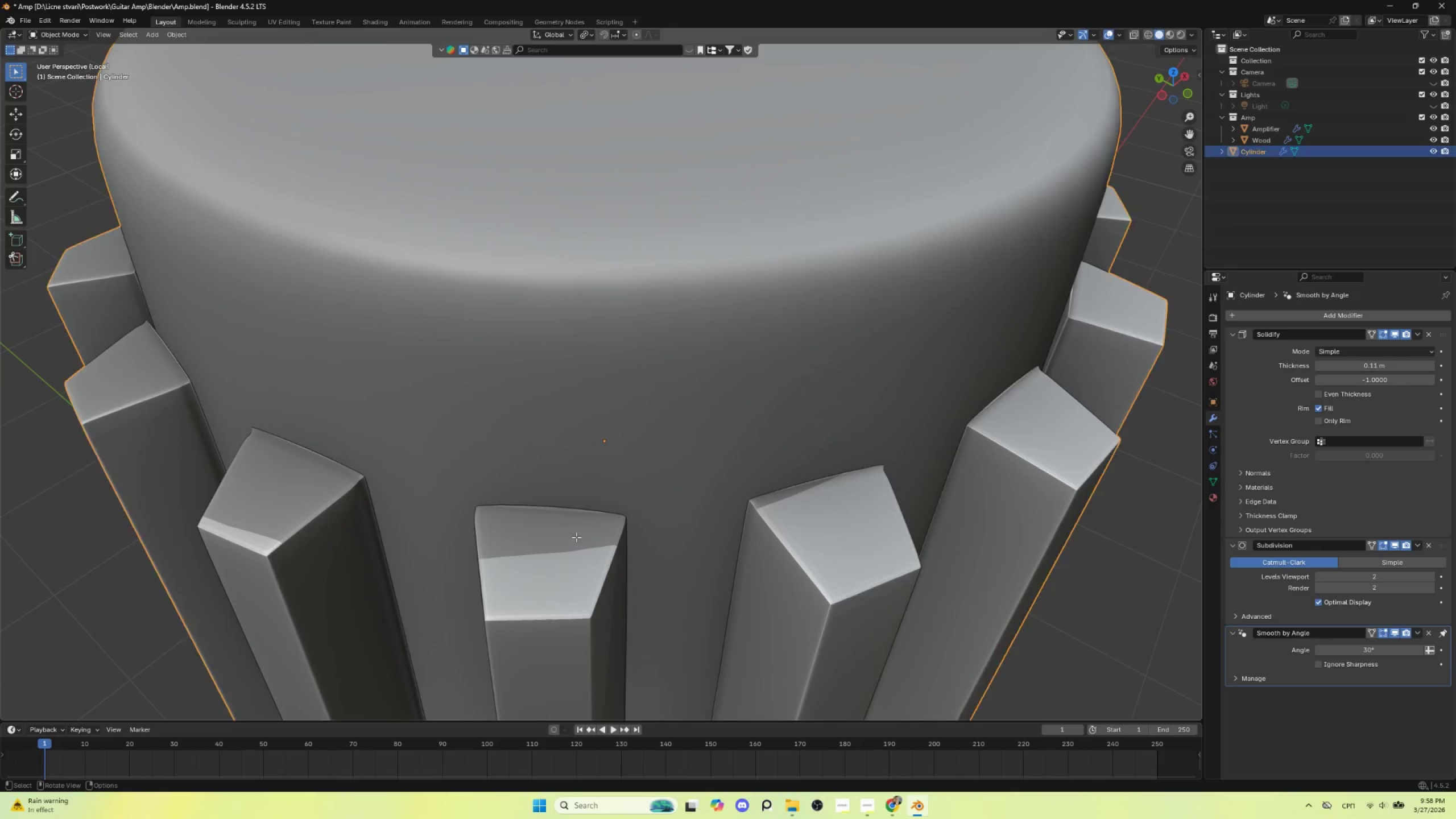 
scroll: coordinate [794, 587], scroll_direction: up, amount: 3.0
 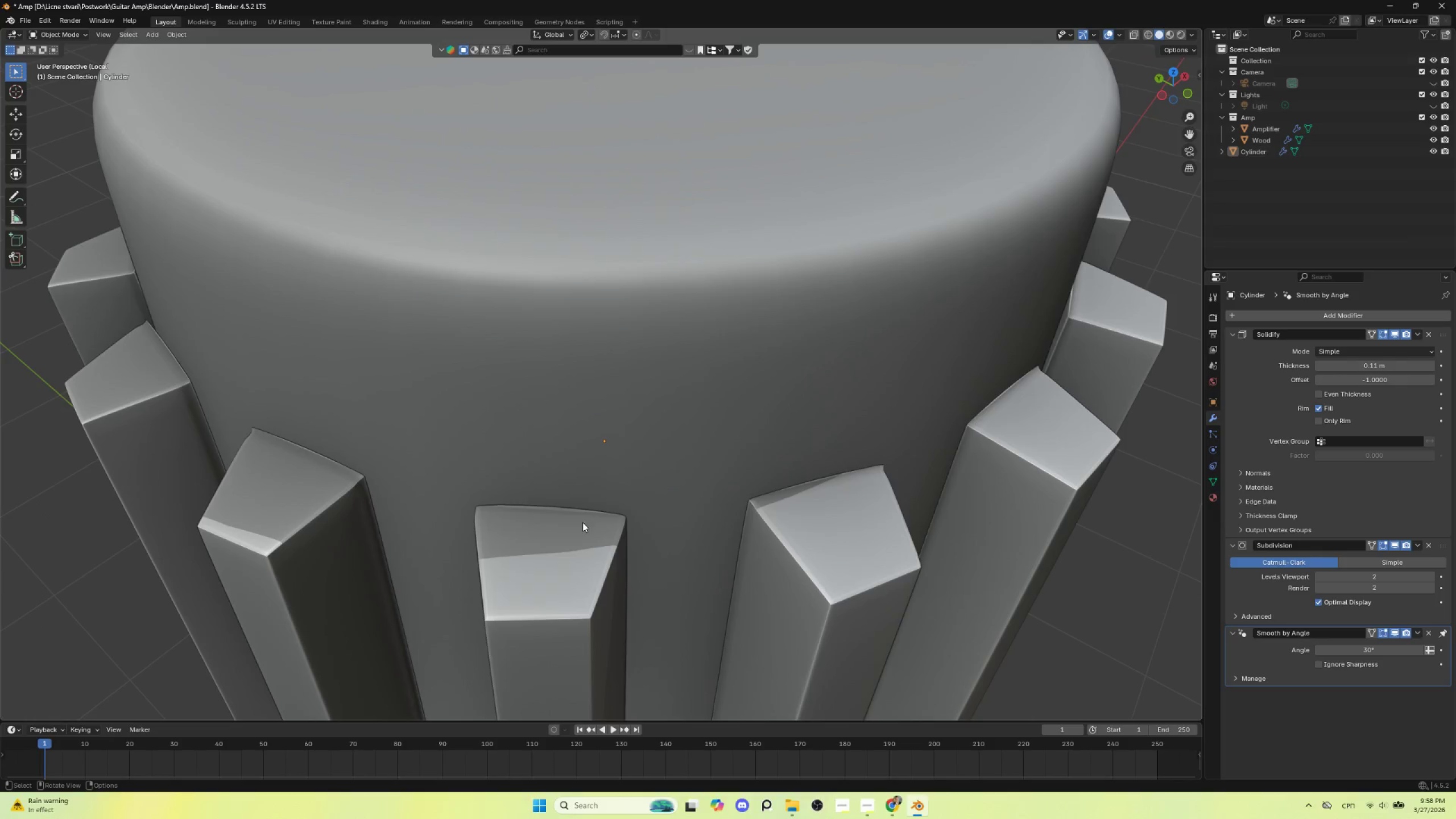 
key(Tab)
 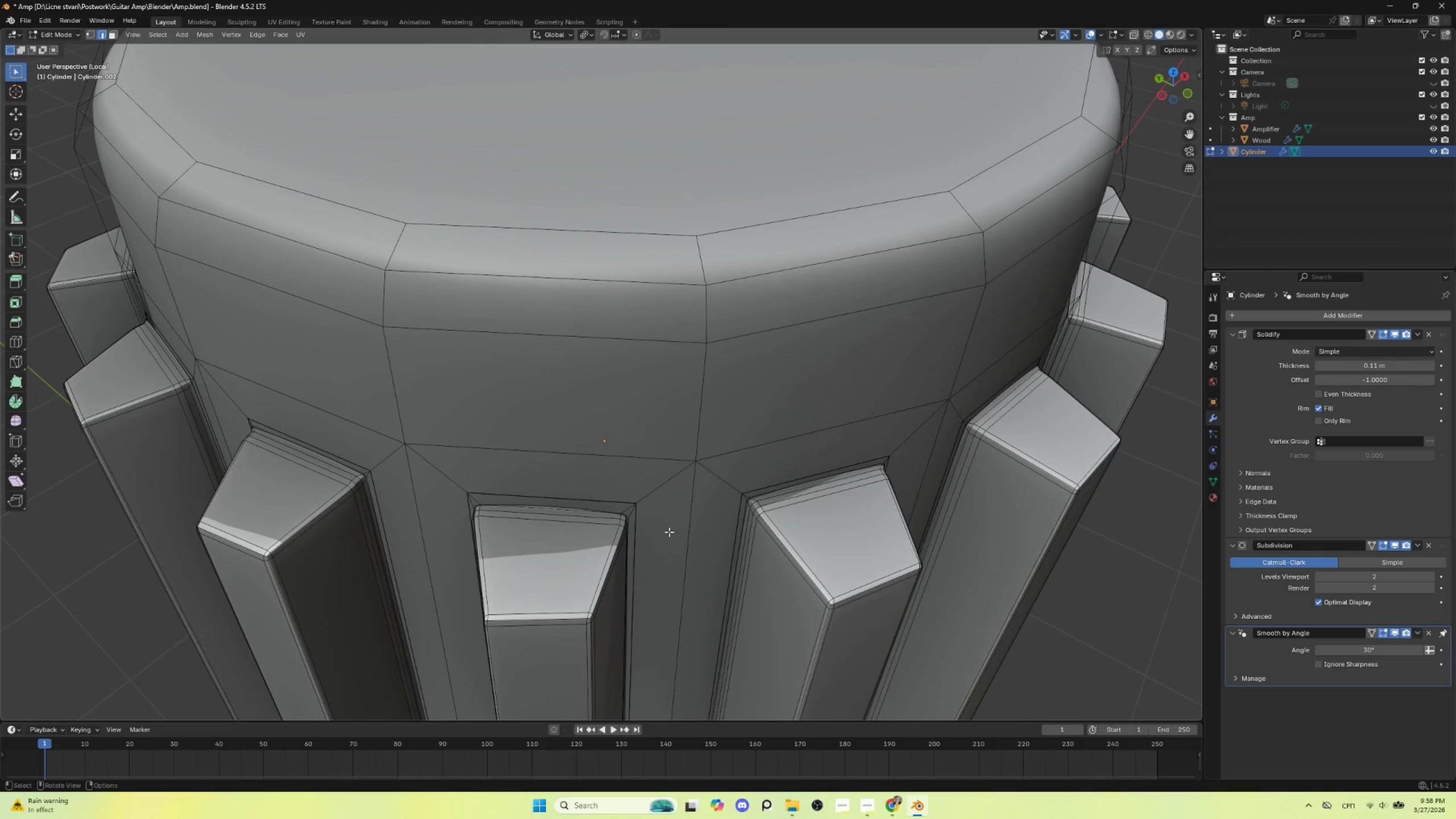 
key(Tab)
 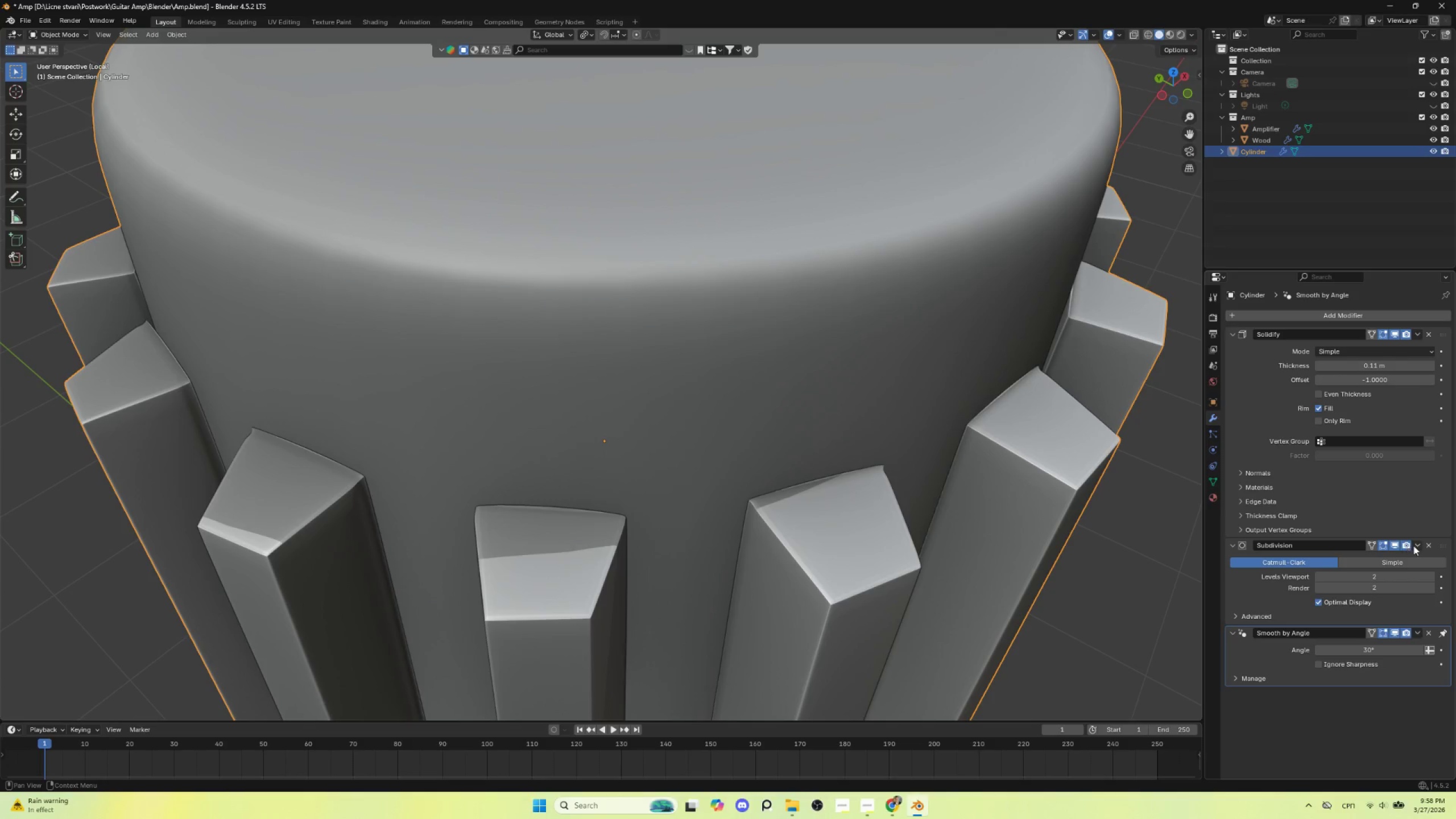 
left_click([1428, 543])
 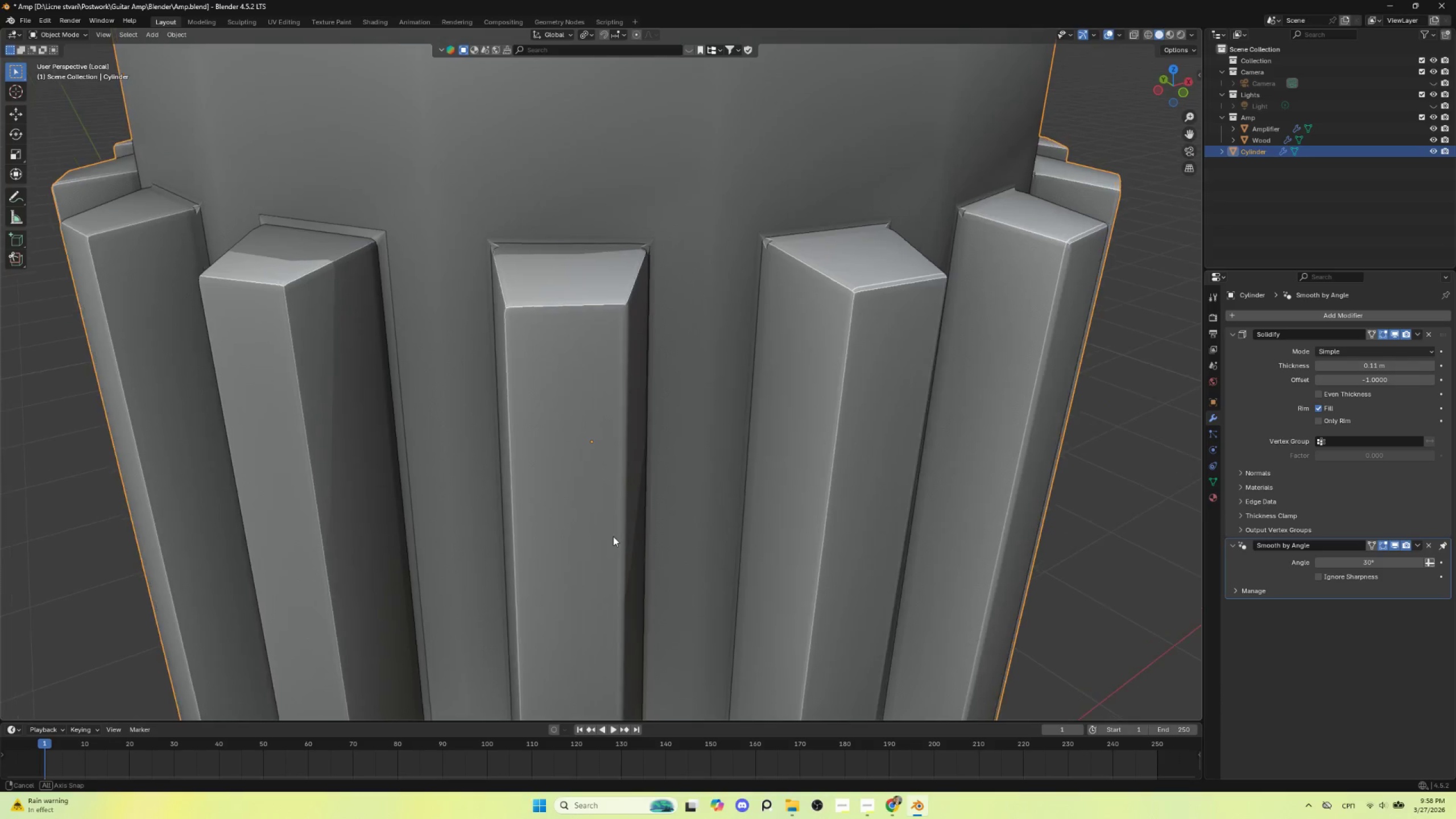 
key(Tab)
 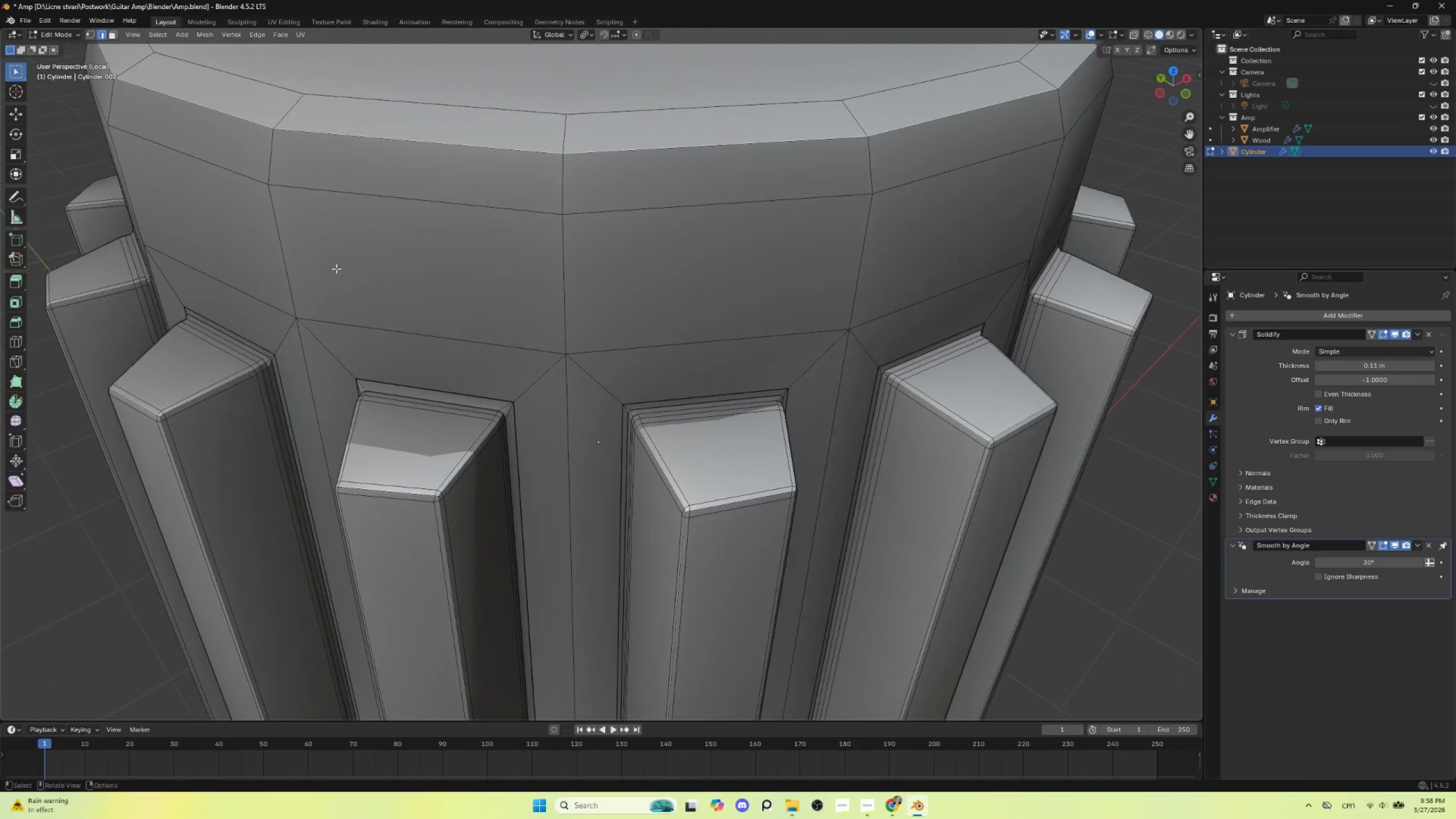 
scroll: coordinate [404, 421], scroll_direction: up, amount: 2.0
 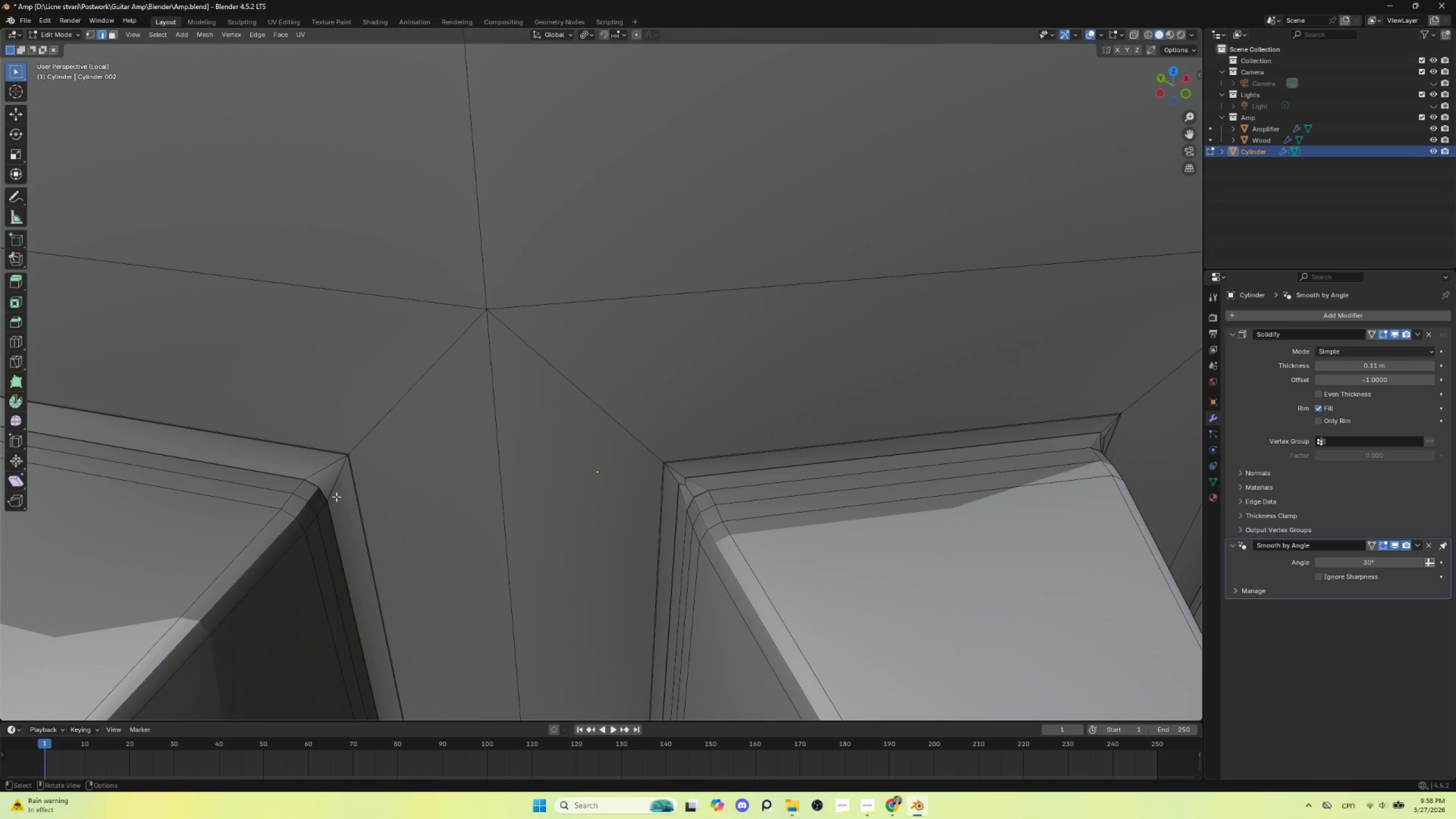 
hold_key(key=ShiftLeft, duration=0.61)
 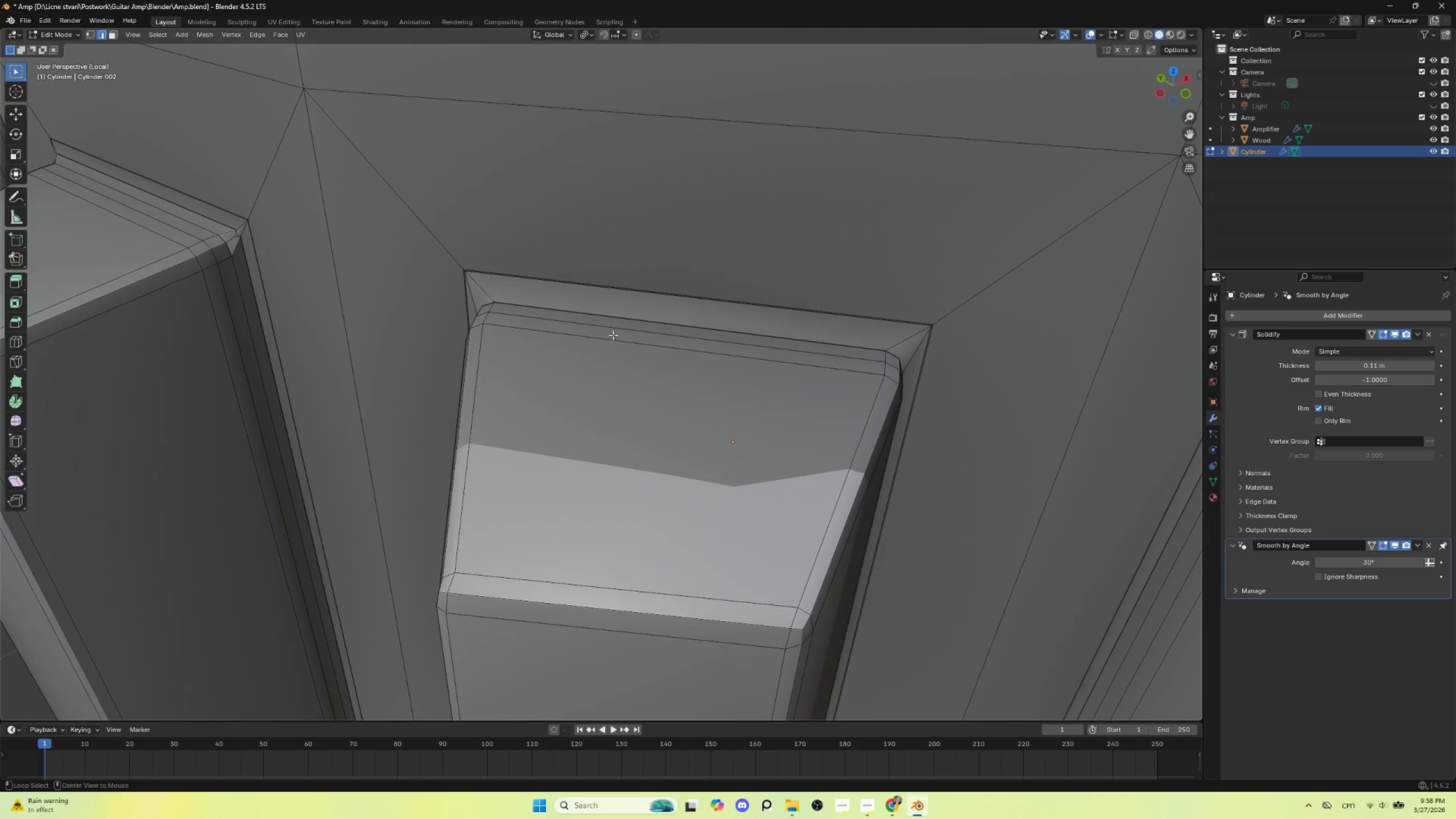 
hold_key(key=AltLeft, duration=0.95)
left_click([622, 322])
 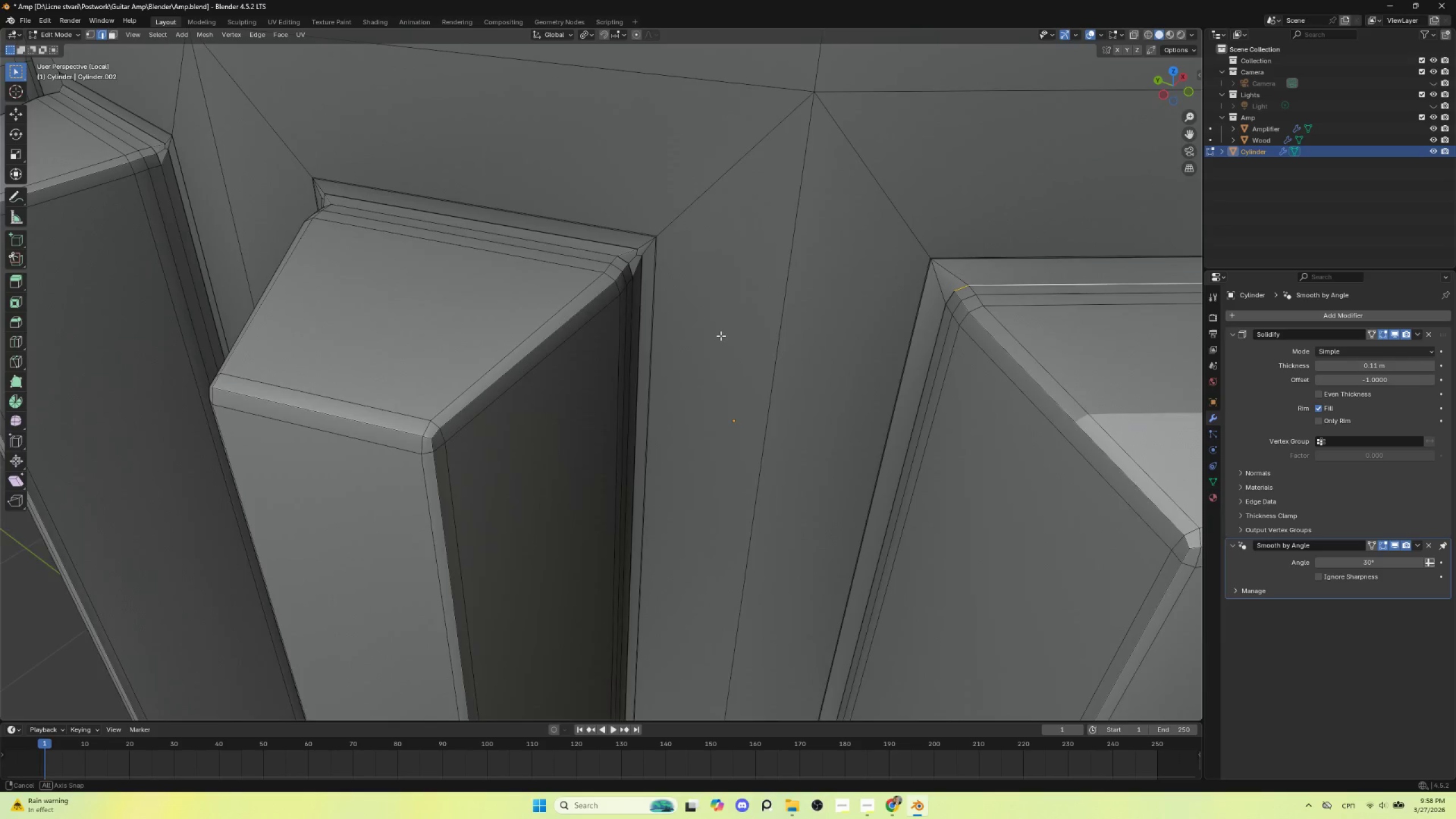 
hold_key(key=ShiftLeft, duration=0.86)
hold_key(key=AltLeft, duration=0.83)
left_click([941, 346])
 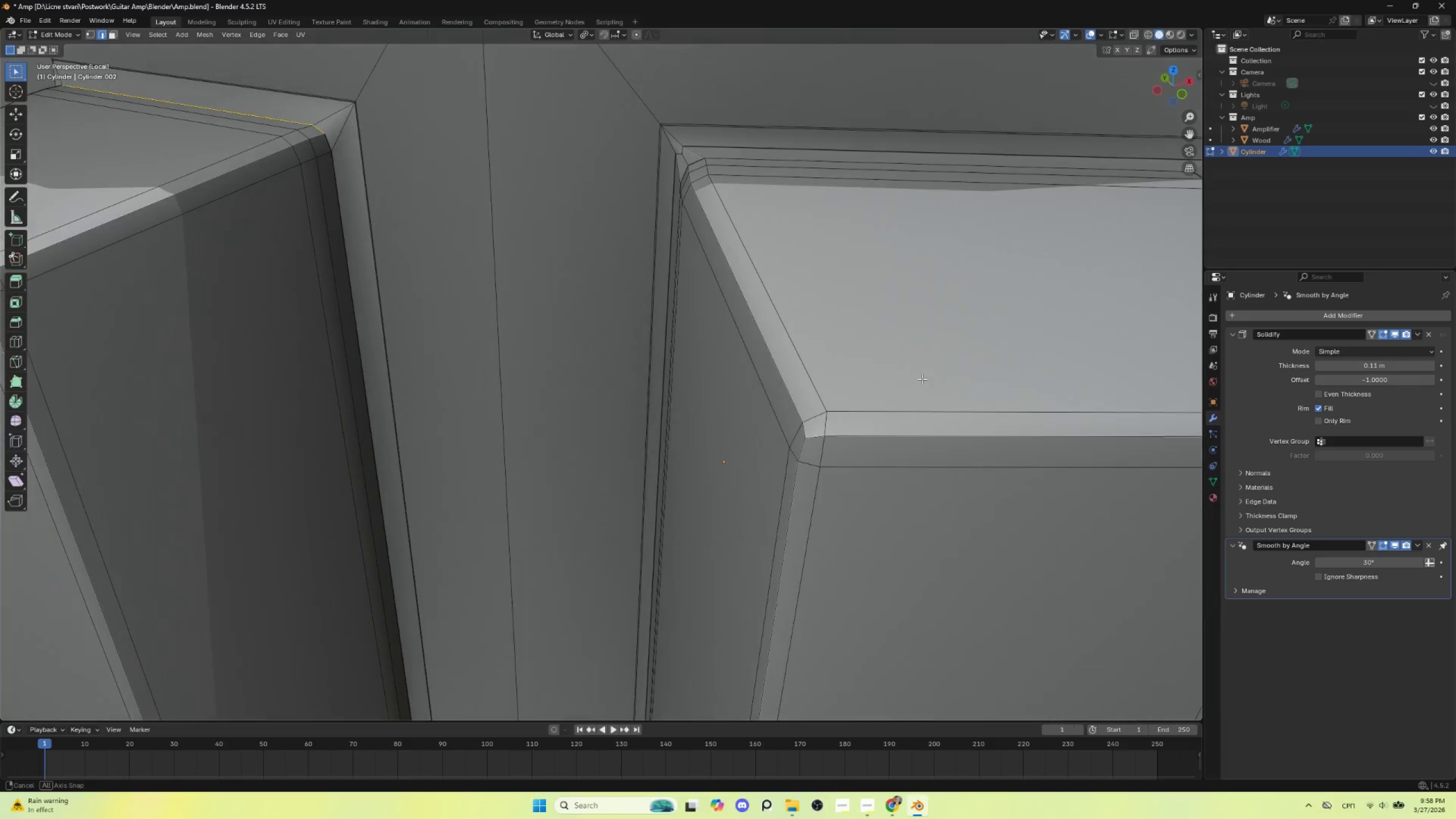 
hold_key(key=AltLeft, duration=1.05)
hold_key(key=ShiftLeft, duration=1.05)
left_click([340, 234])
 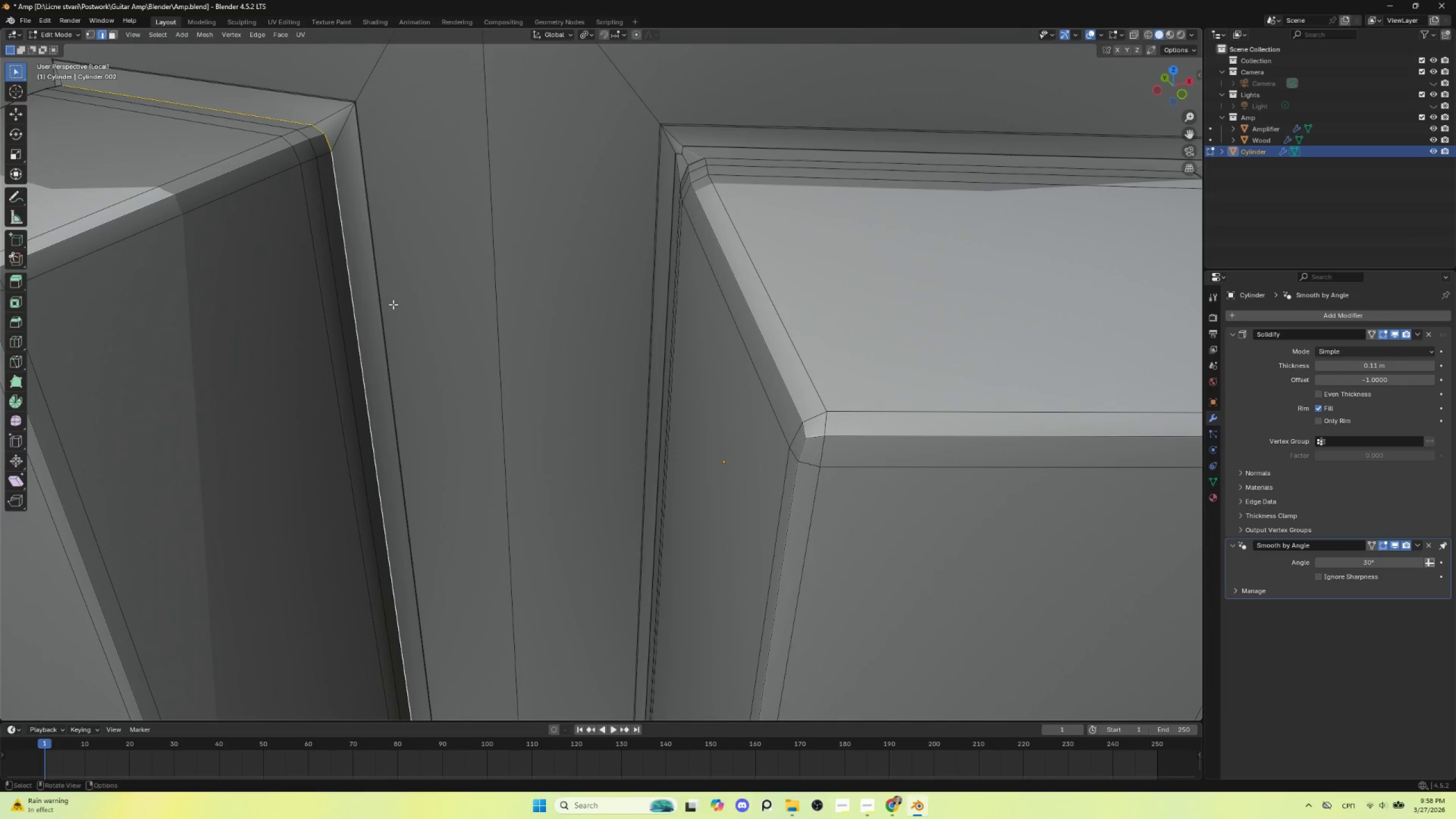 
scroll: coordinate [397, 308], scroll_direction: down, amount: 2.0
 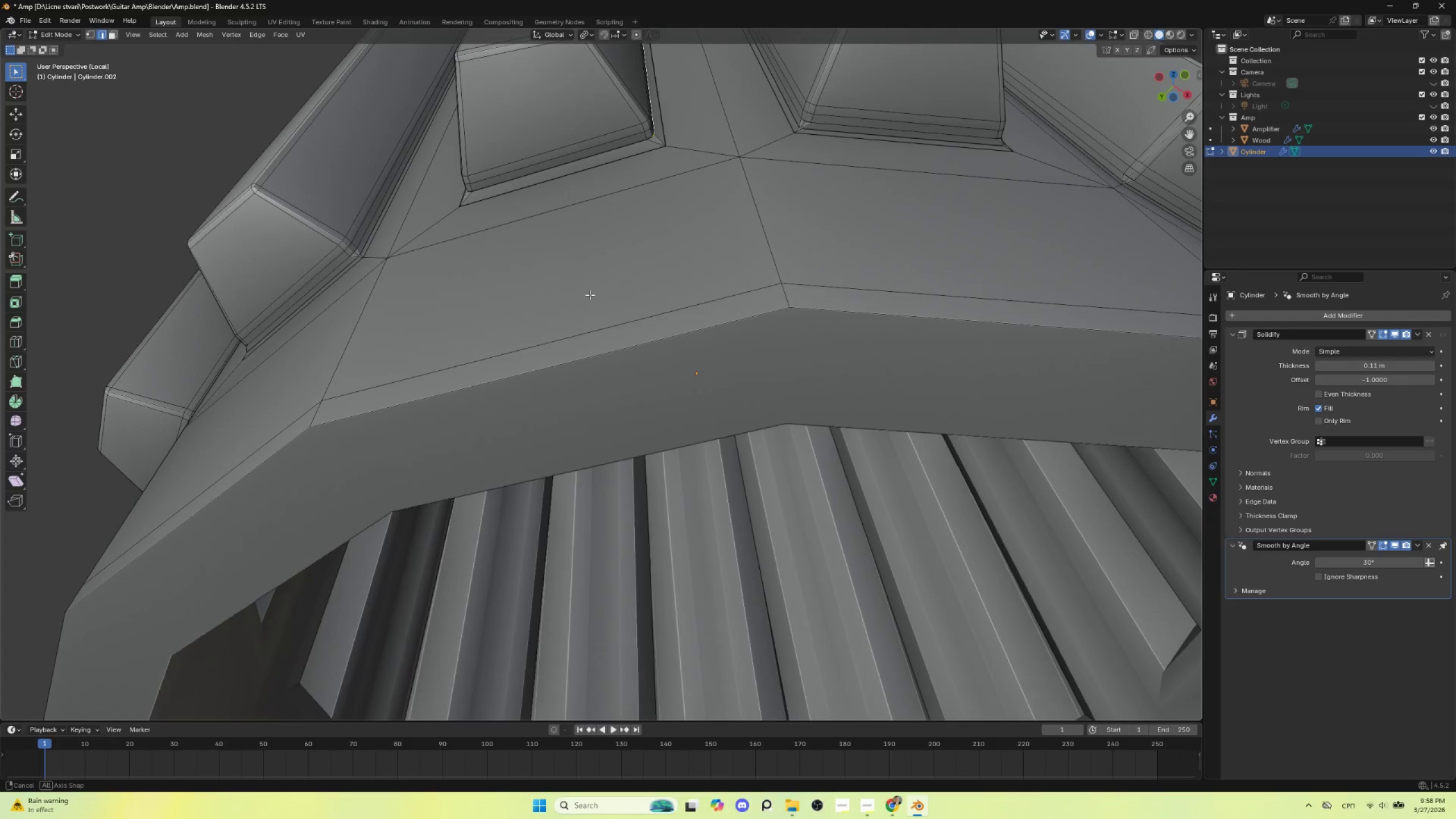 
hold_key(key=ShiftLeft, duration=1.09)
hold_key(key=AltLeft, duration=1.06)
left_click([584, 162])
 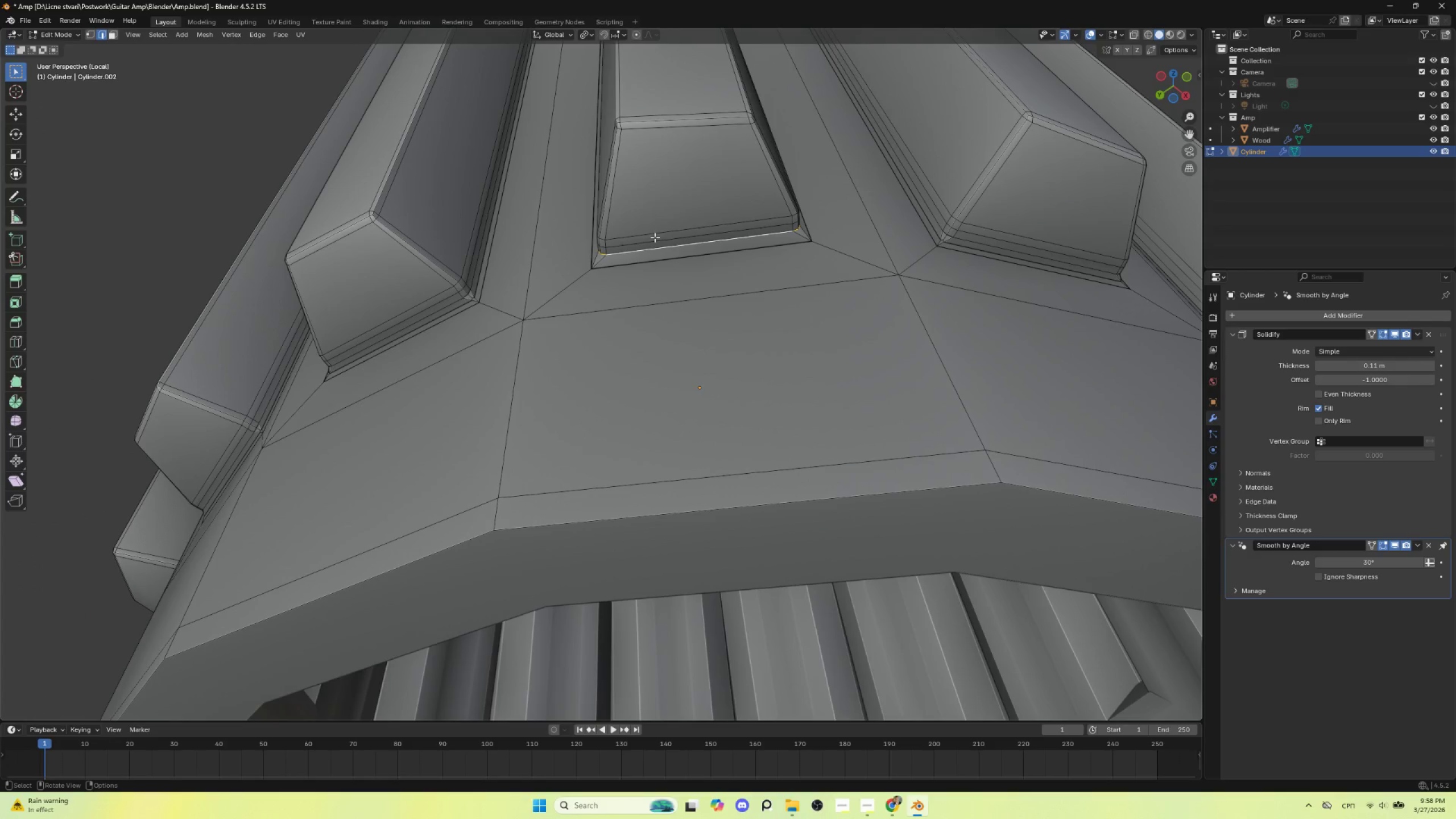 
hold_key(key=AltLeft, duration=0.81)
left_click([655, 241])
 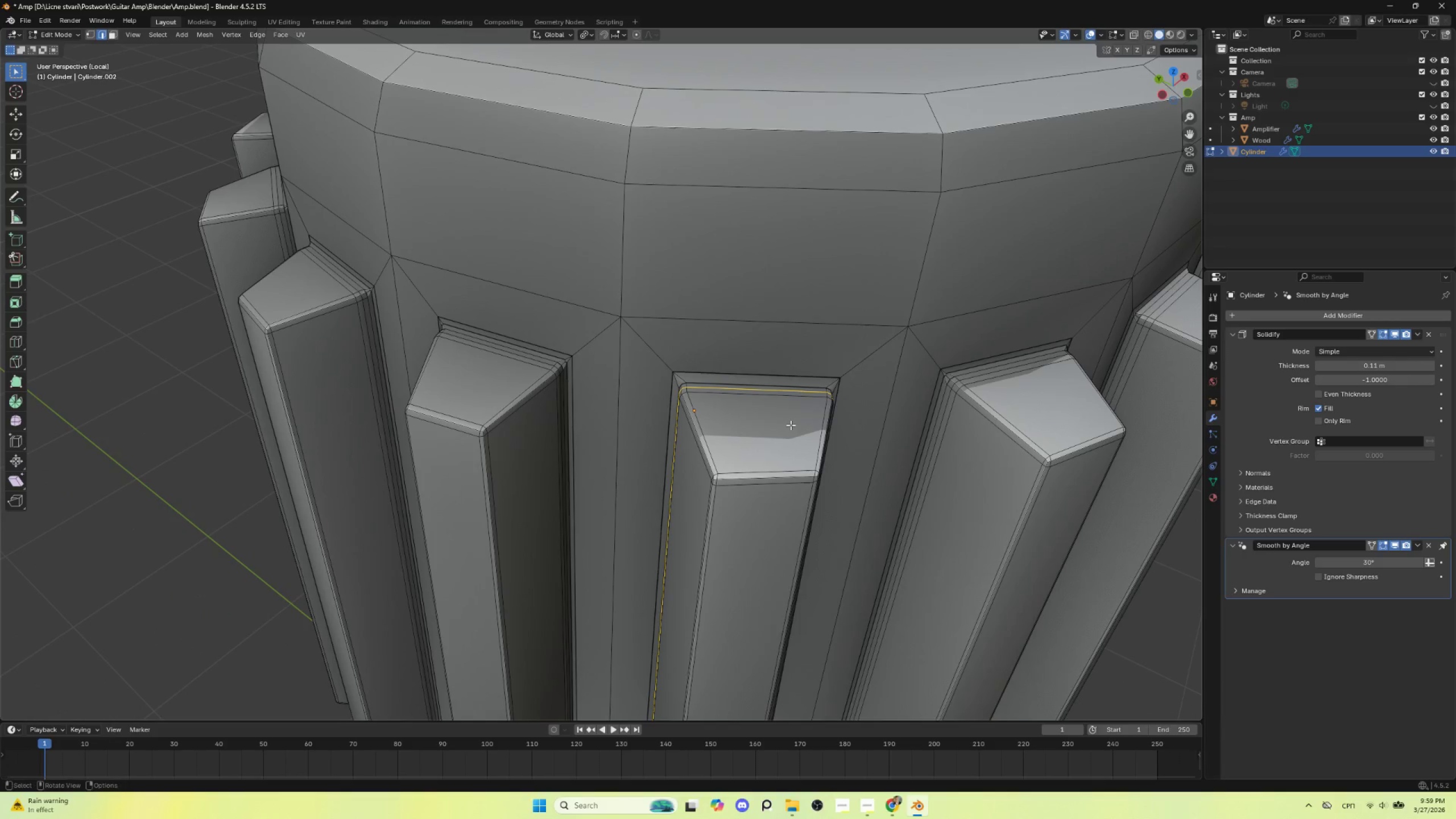 
hold_key(key=ShiftLeft, duration=0.89)
hold_key(key=AltLeft, duration=0.84)
left_click([727, 395])
 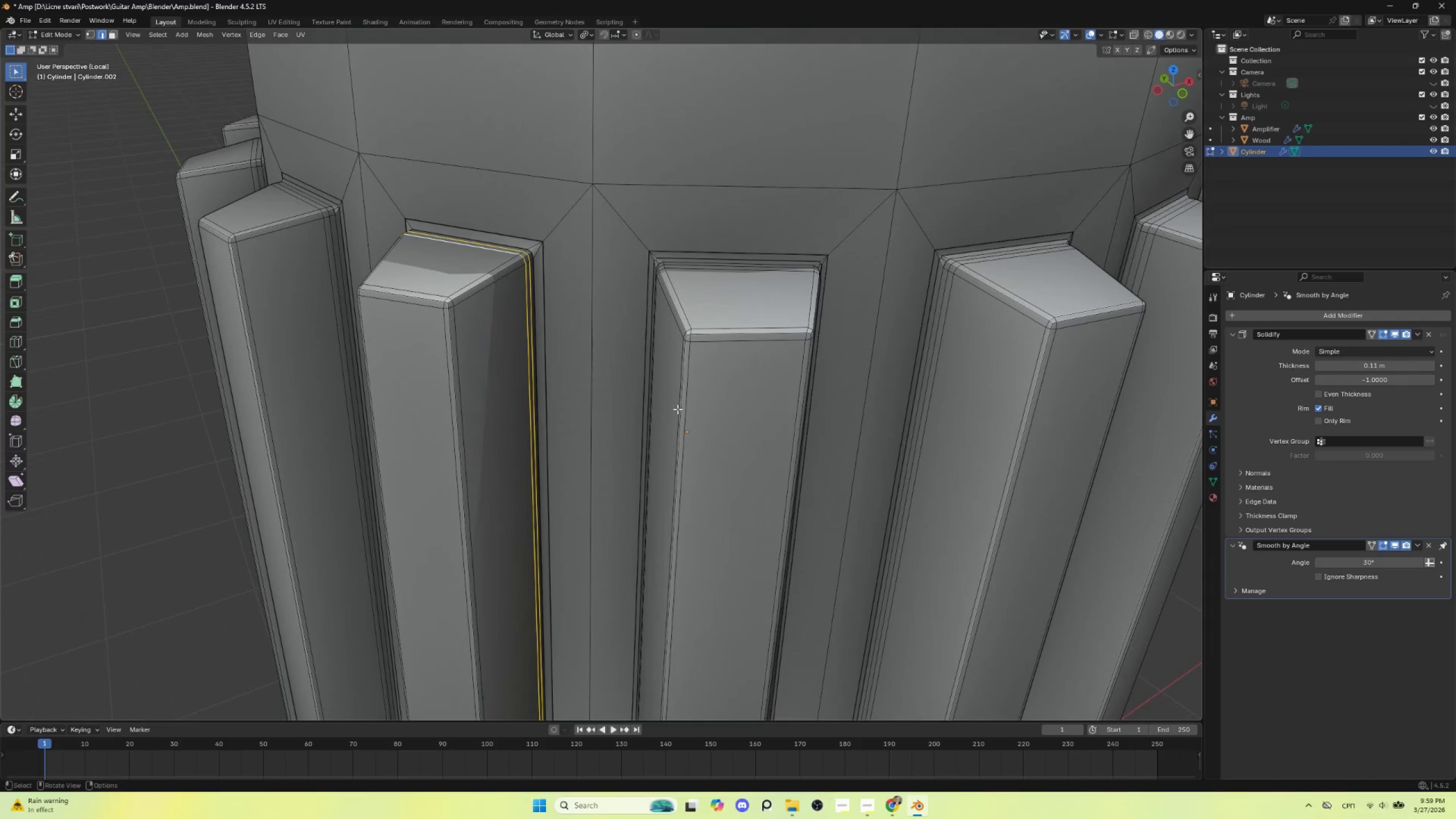 
key(Delete)
 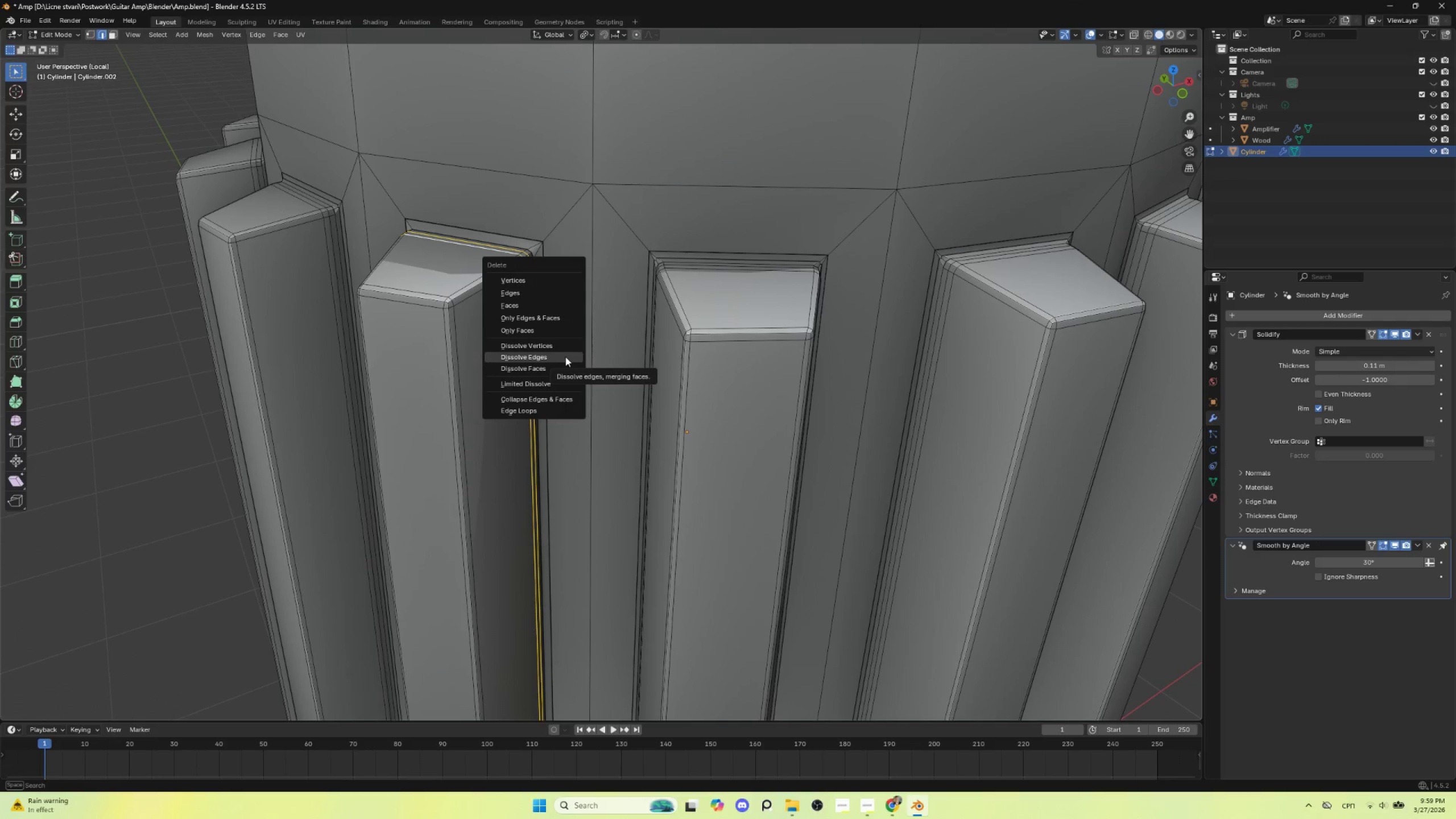 
left_click([565, 357])
 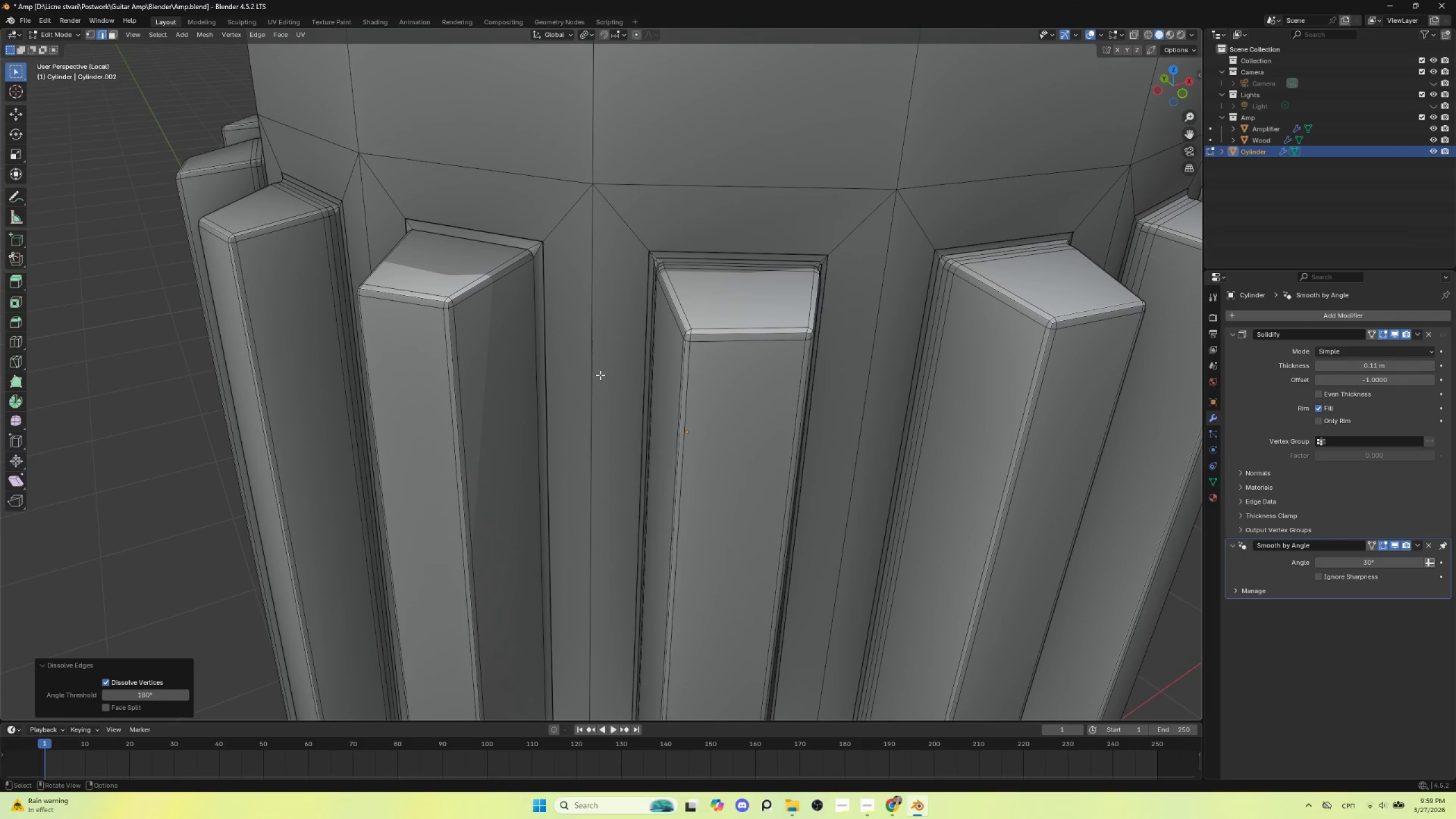 
key(Tab)
 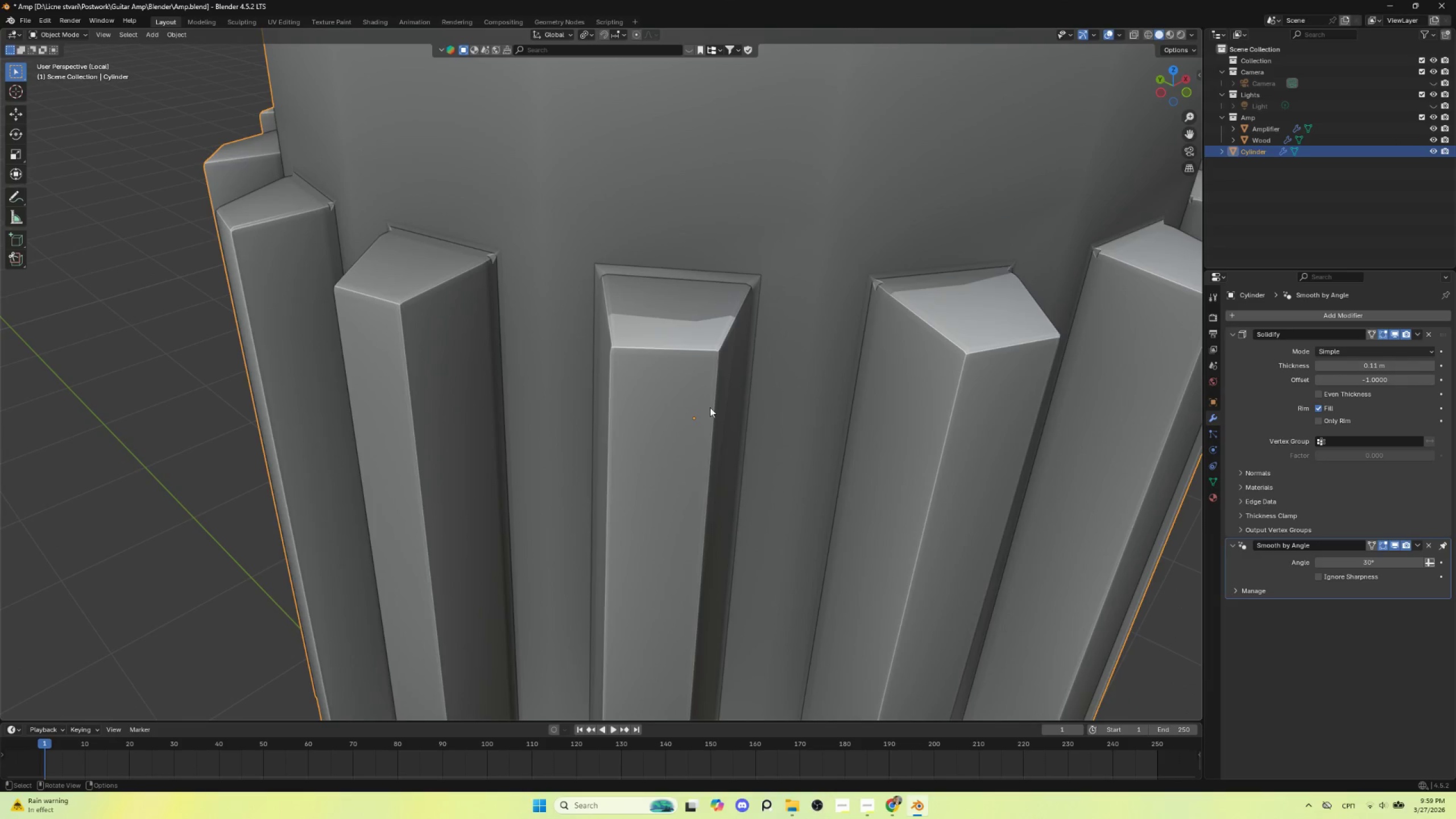 
left_click([684, 406])
 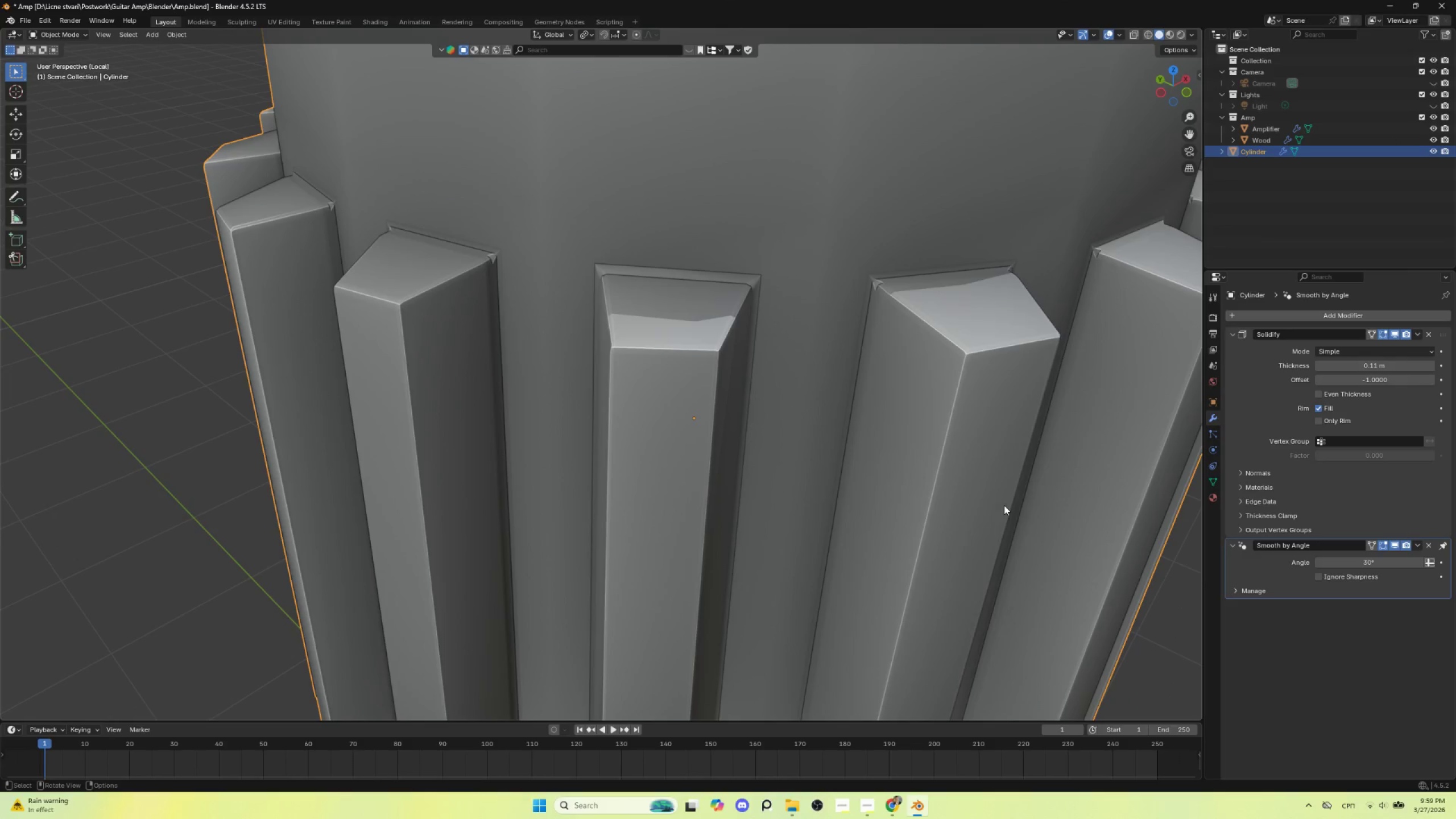 
key(Control+2)
 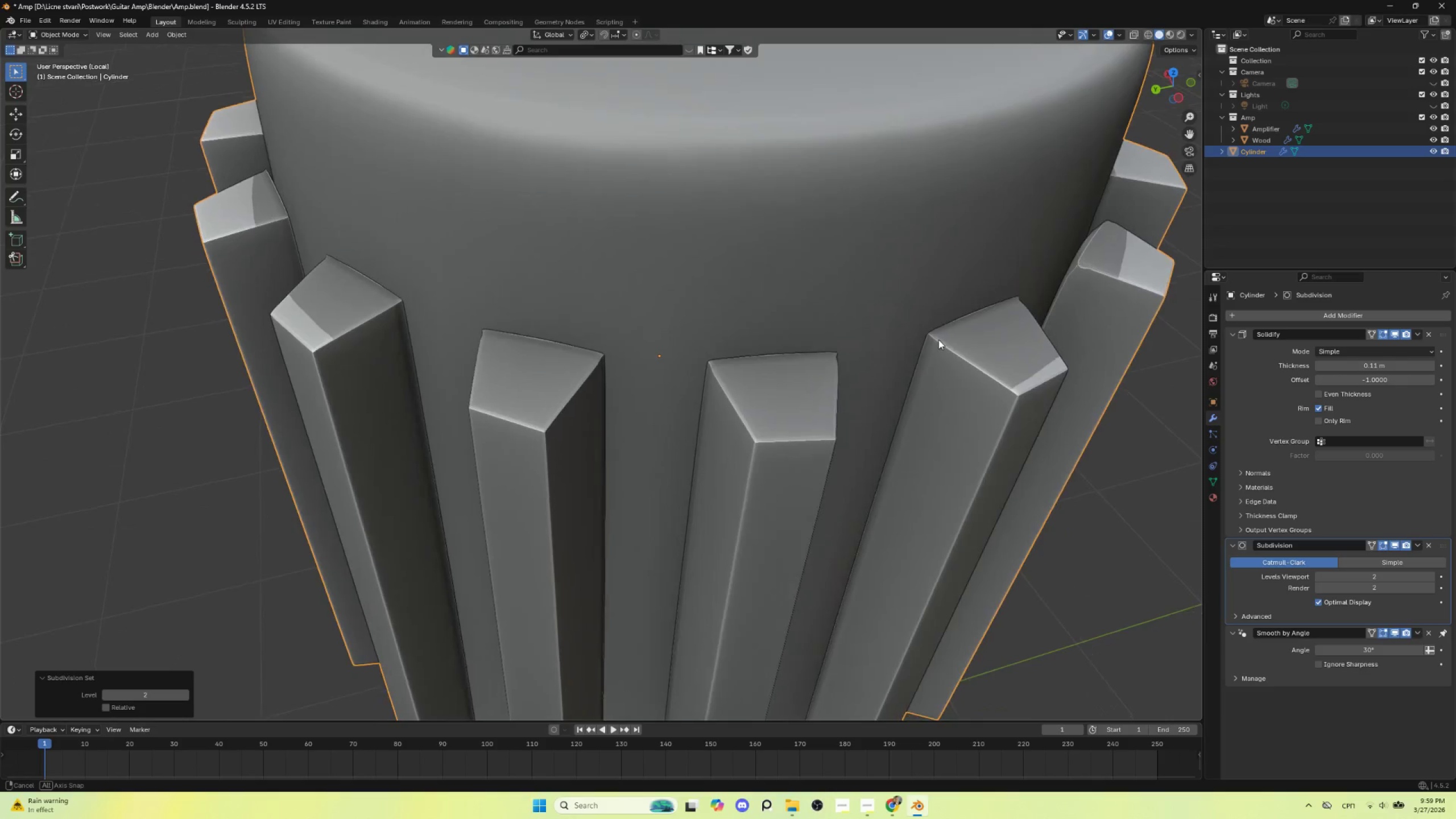 
key(Control+Z)
 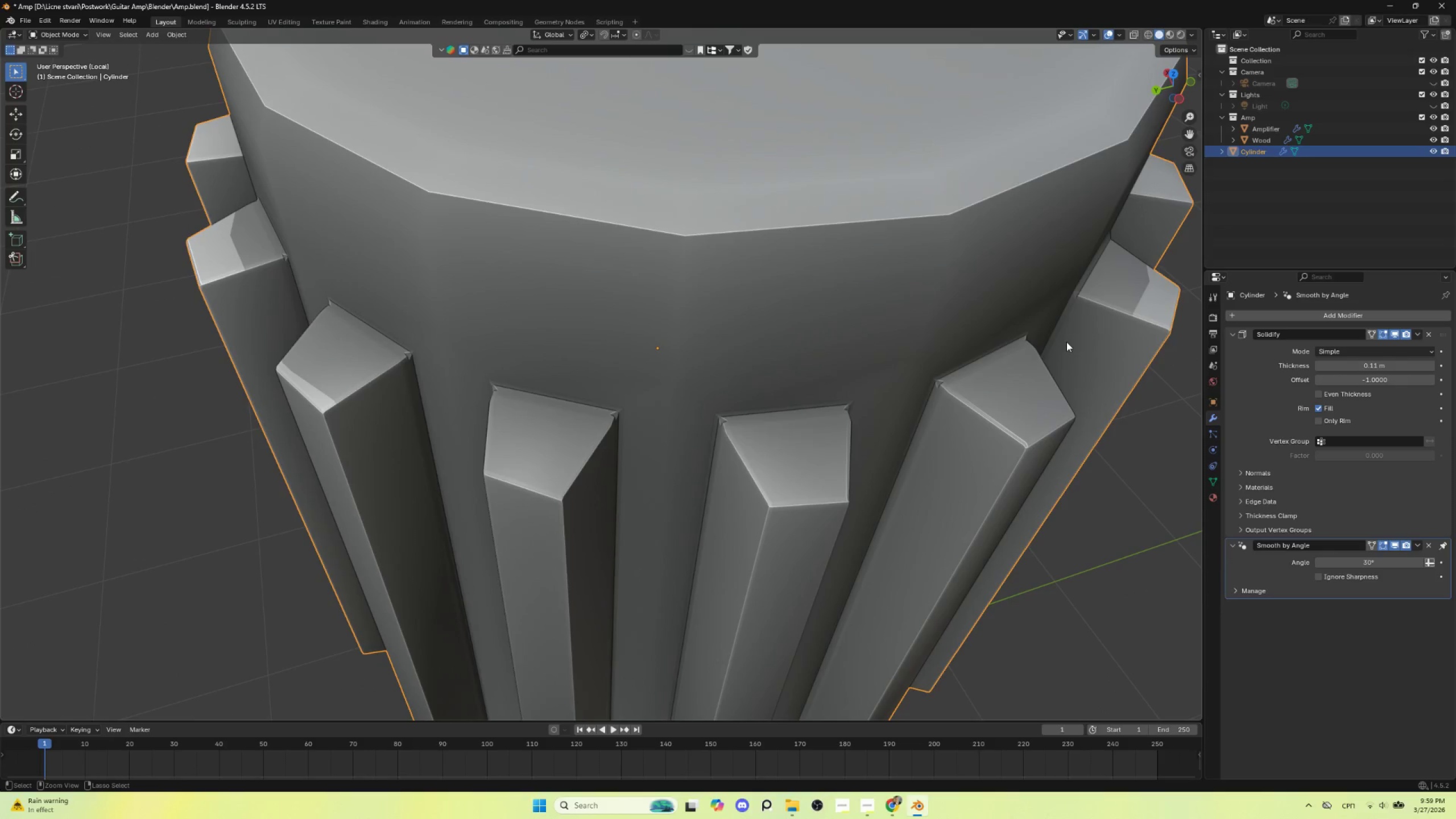 
key(Control+Z)
 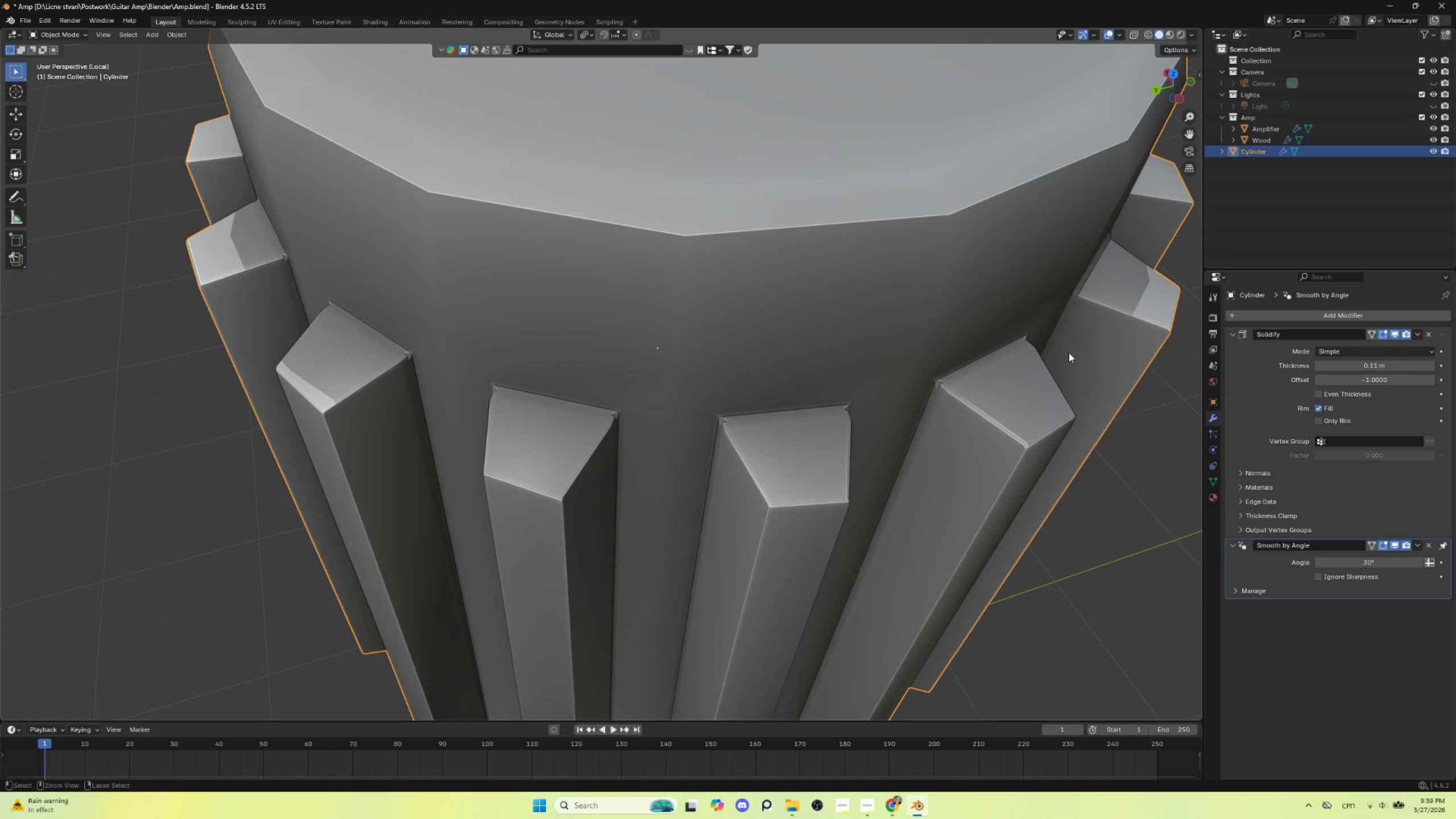 
key(Control+Z)
 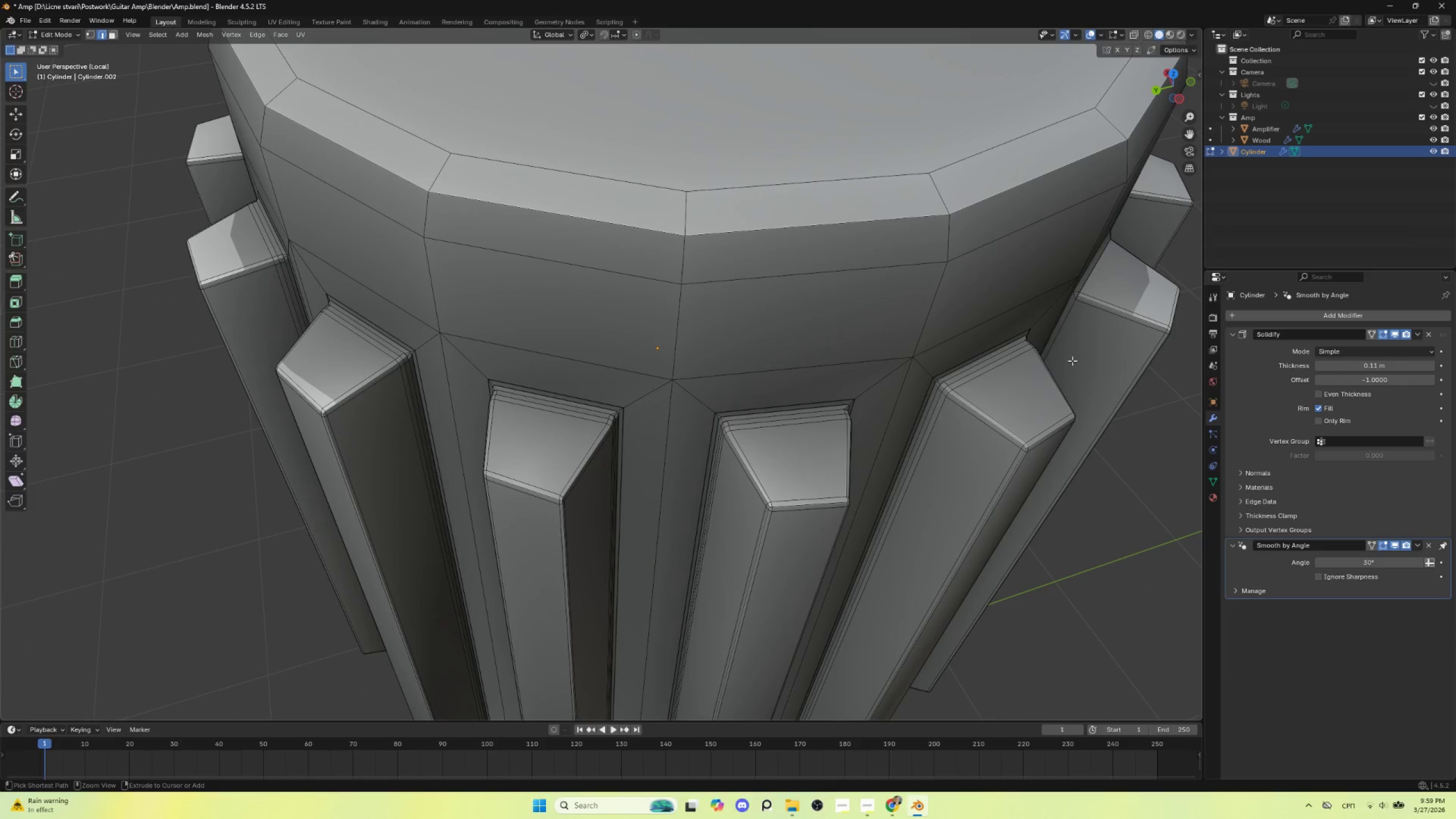 
key(Control+Z)
 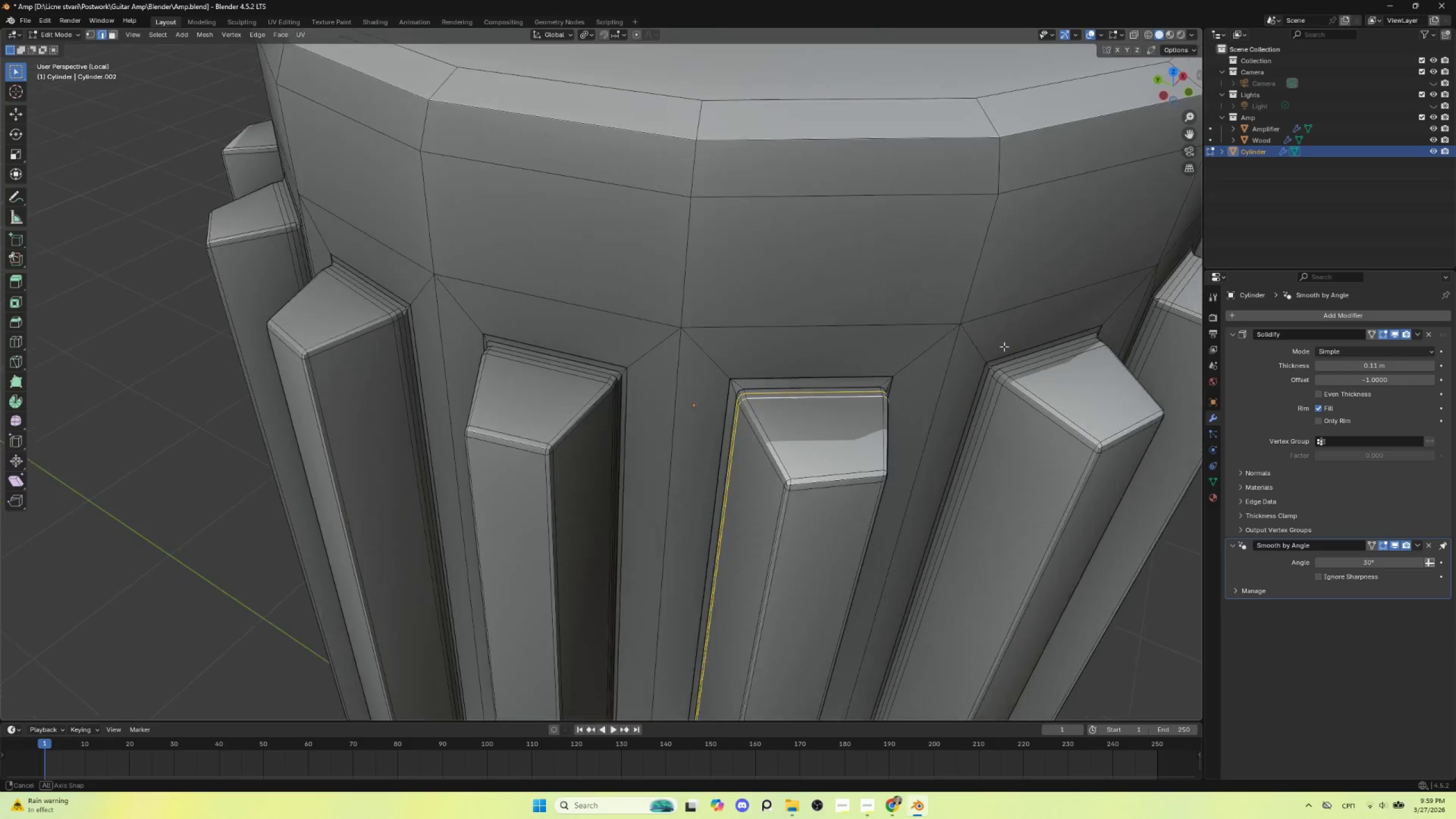 
key(Tab)
 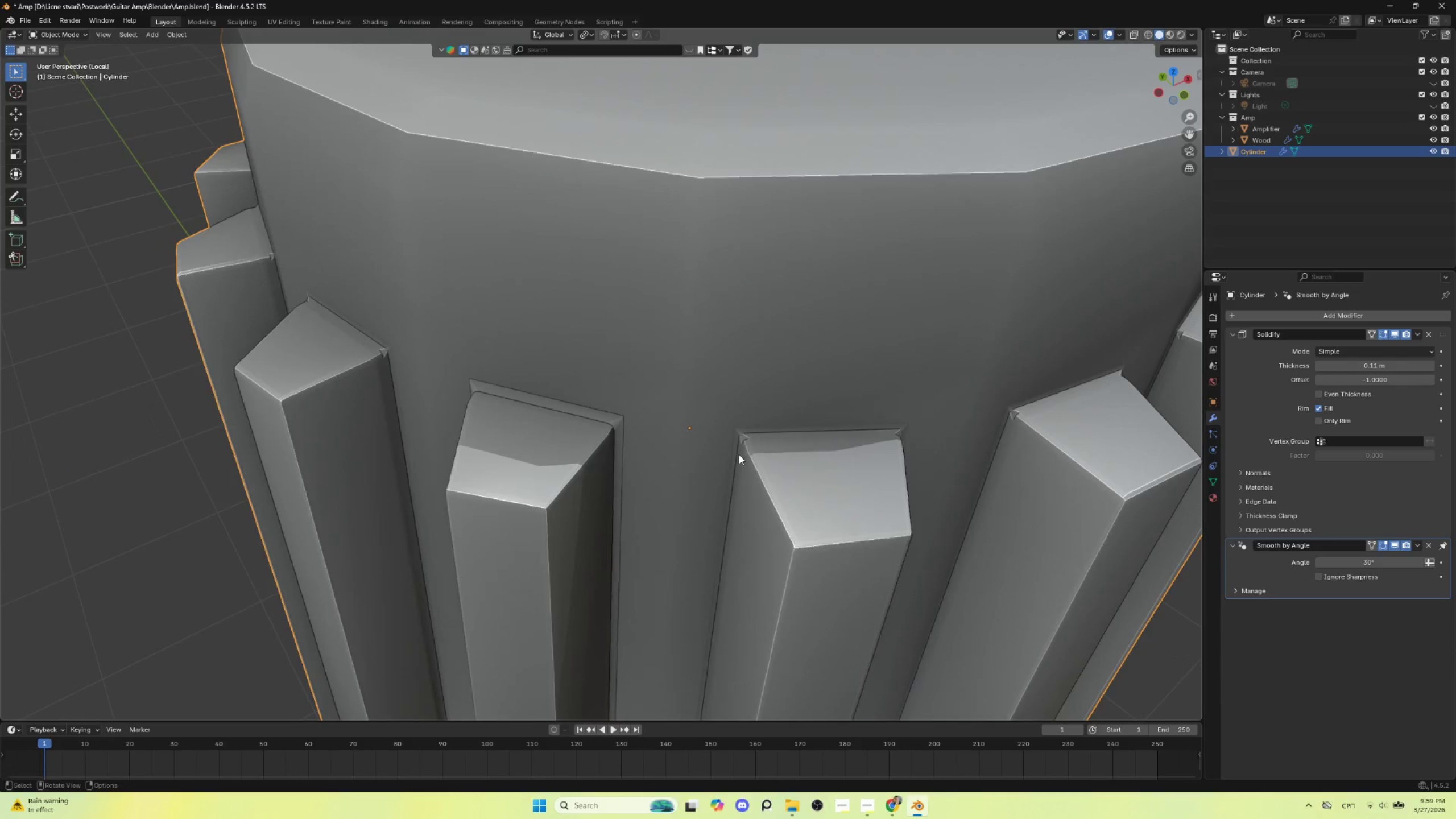 
key(Tab)
 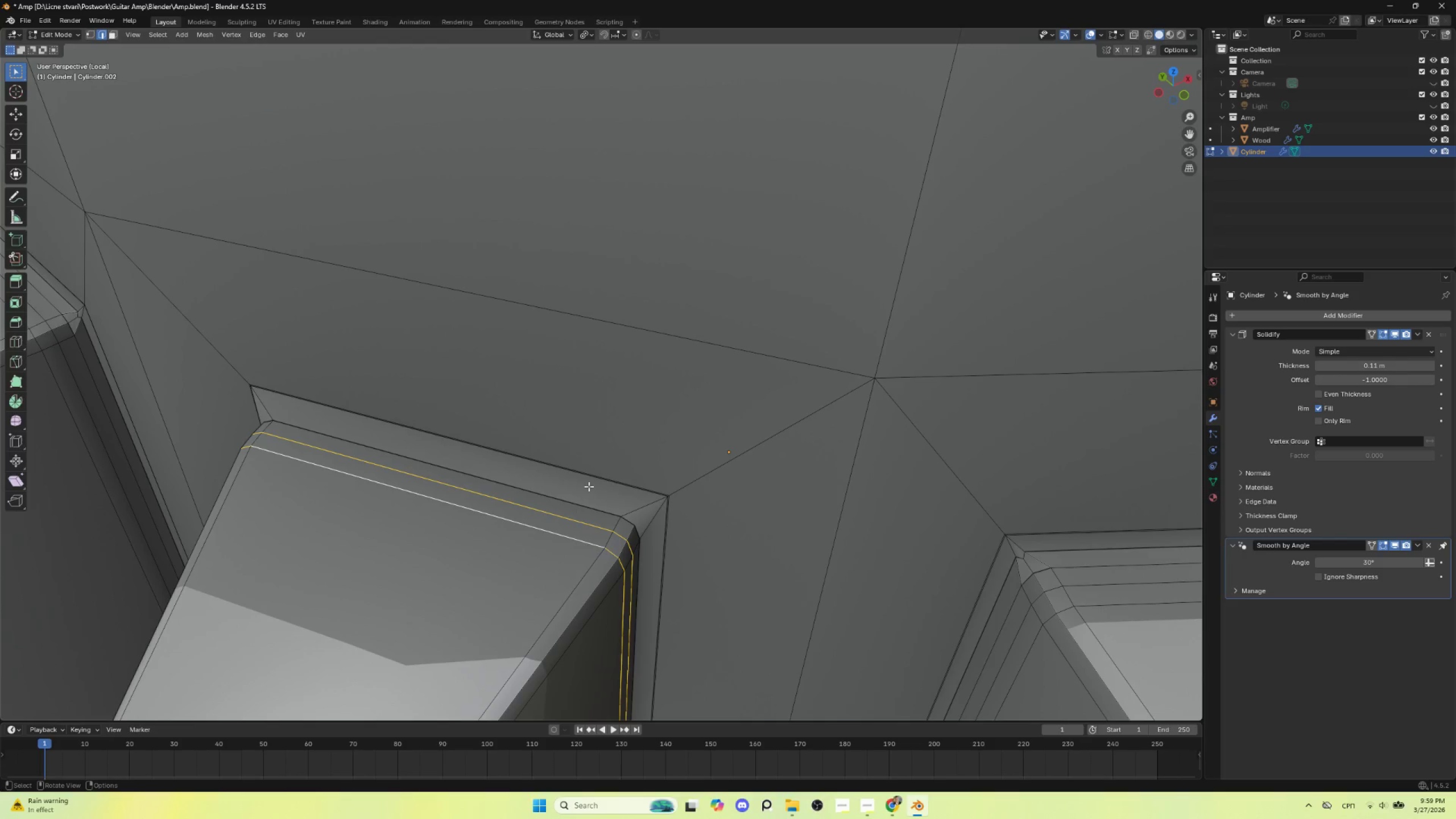 
scroll: coordinate [625, 524], scroll_direction: up, amount: 2.0
 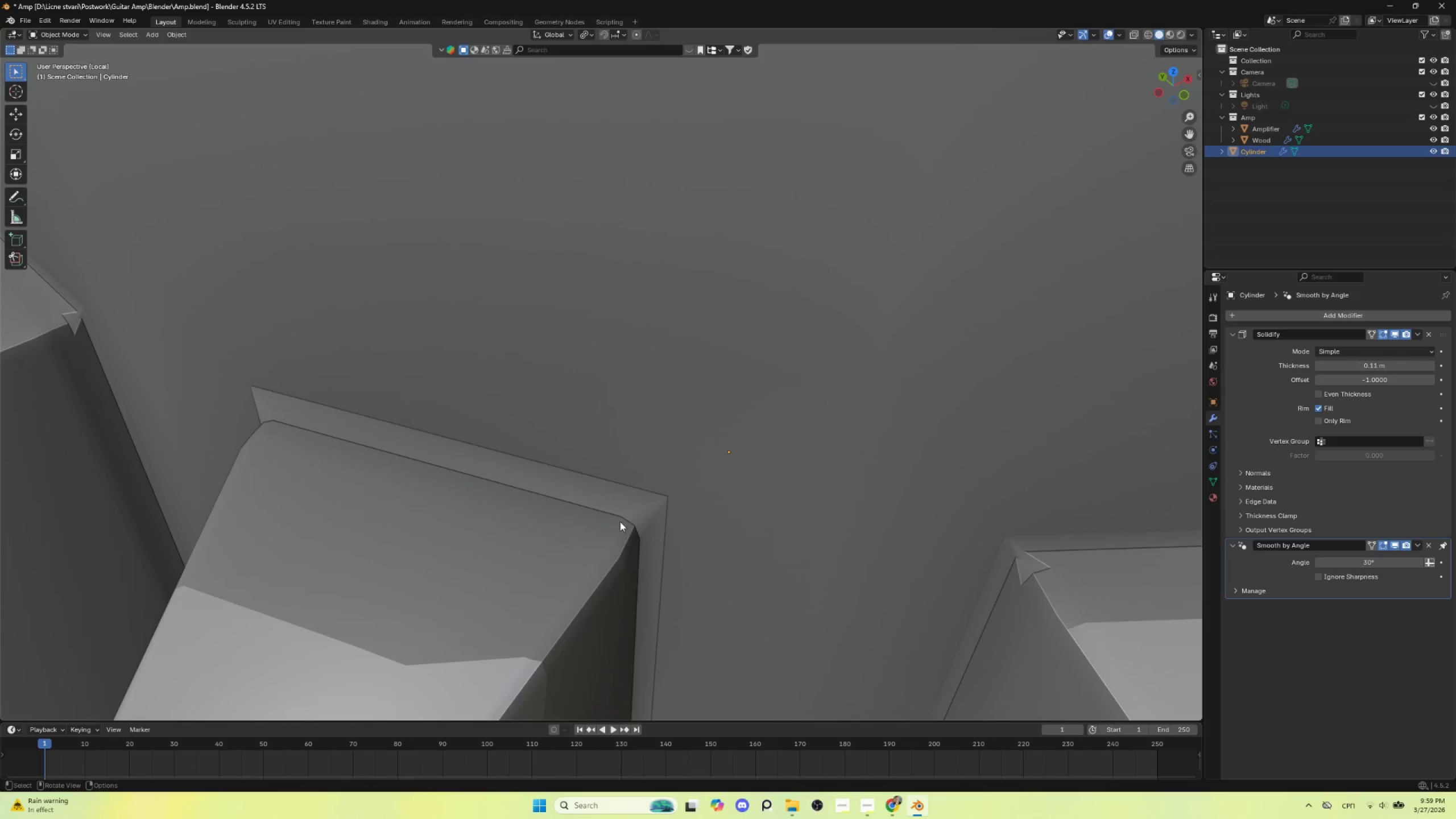 
hold_key(key=AltLeft, duration=0.75)
left_click([592, 477])
 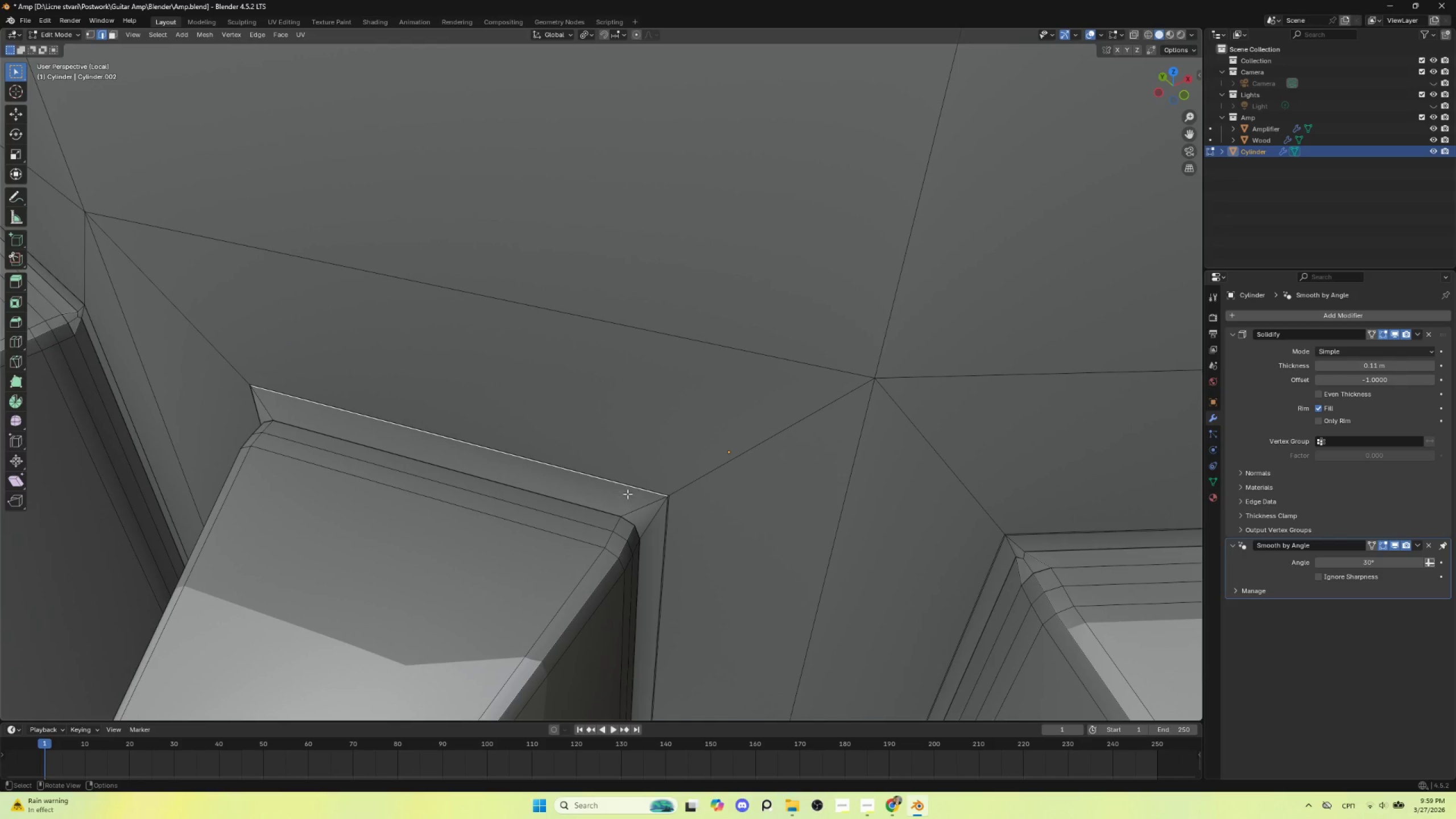 
hold_key(key=AltLeft, duration=0.67)
left_click([628, 483])
 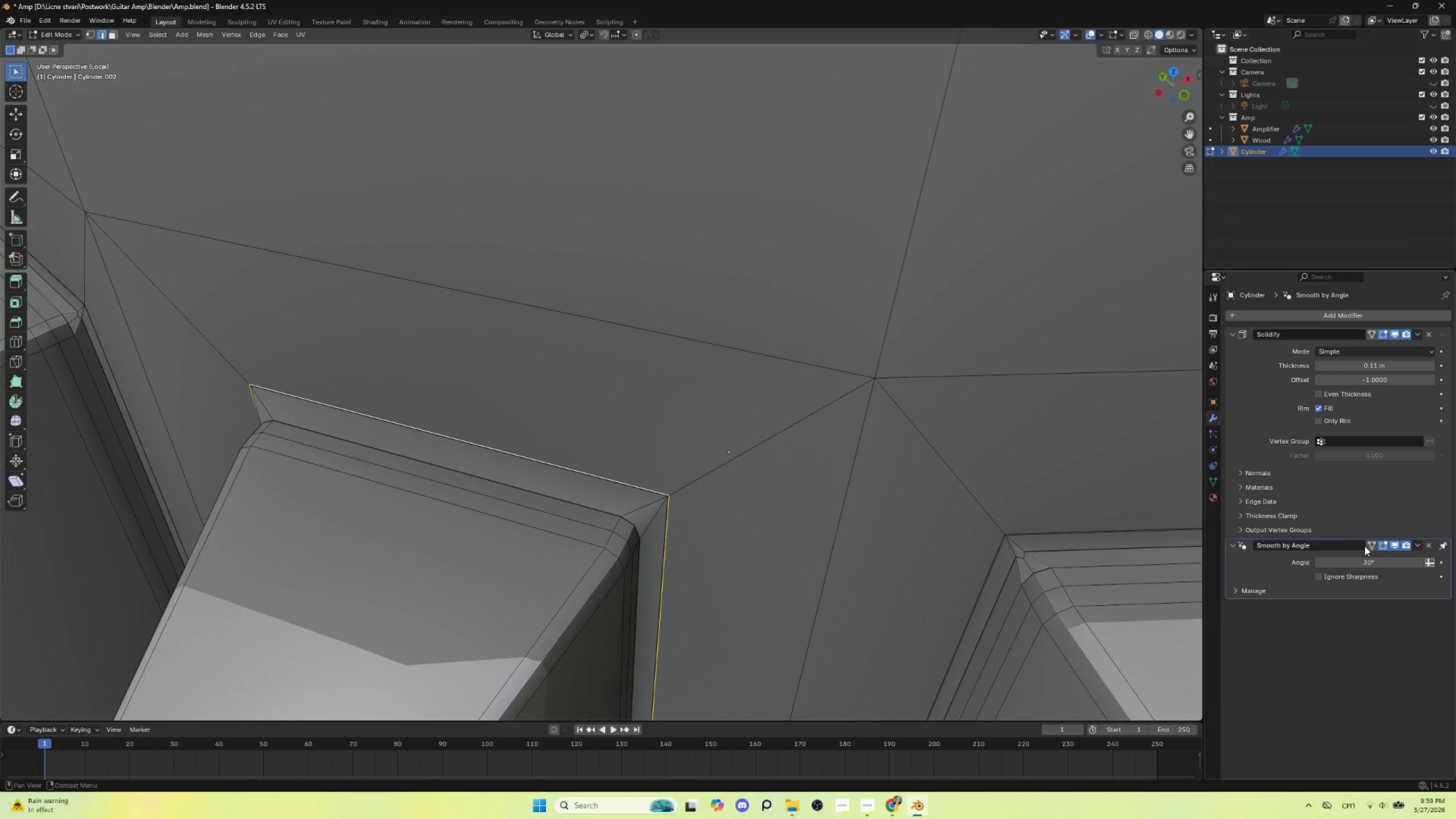 
key(Tab)
 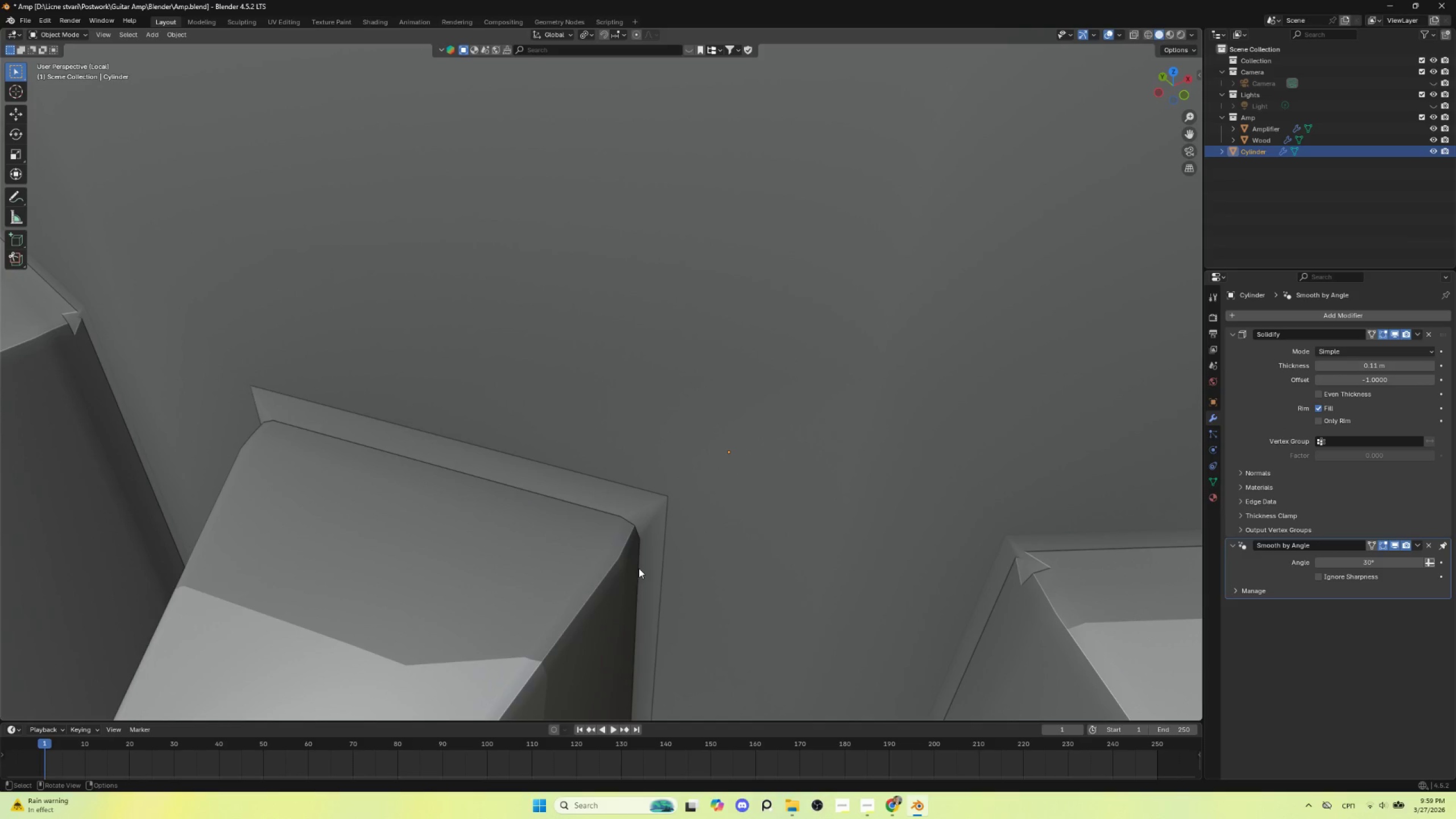 
left_click([613, 555])
 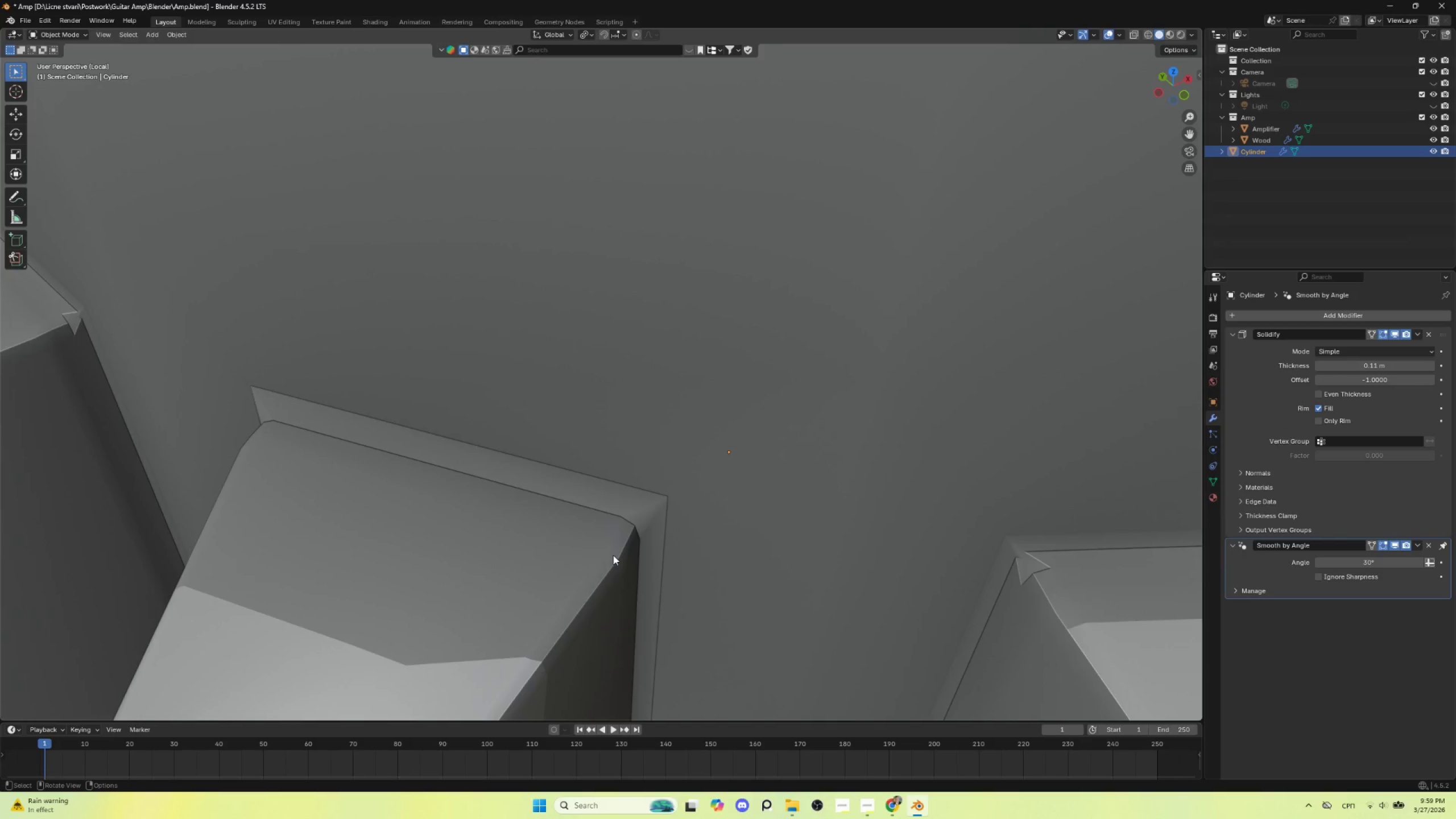 
key(Tab)
 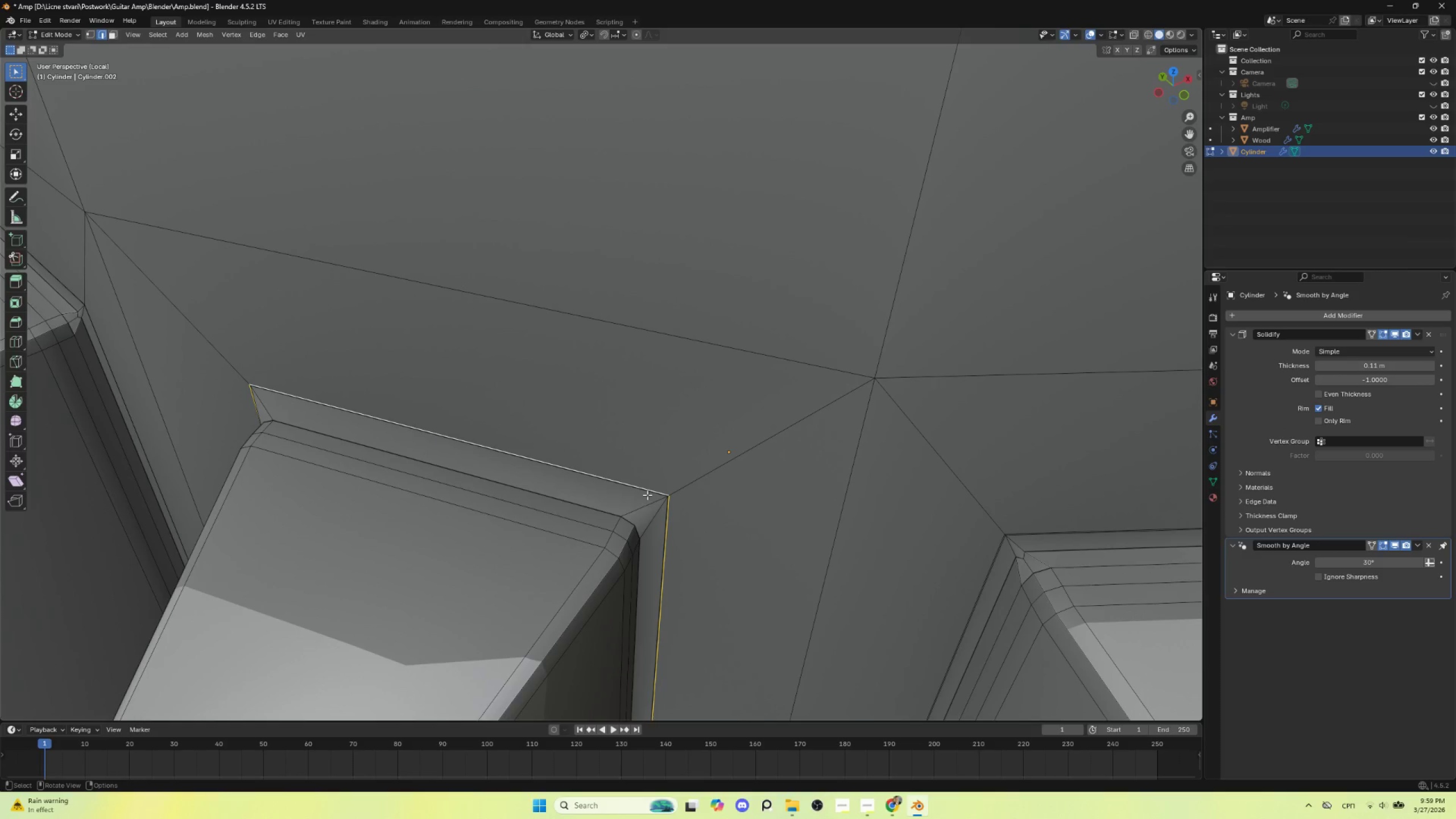 
key(Alt+AltLeft)
 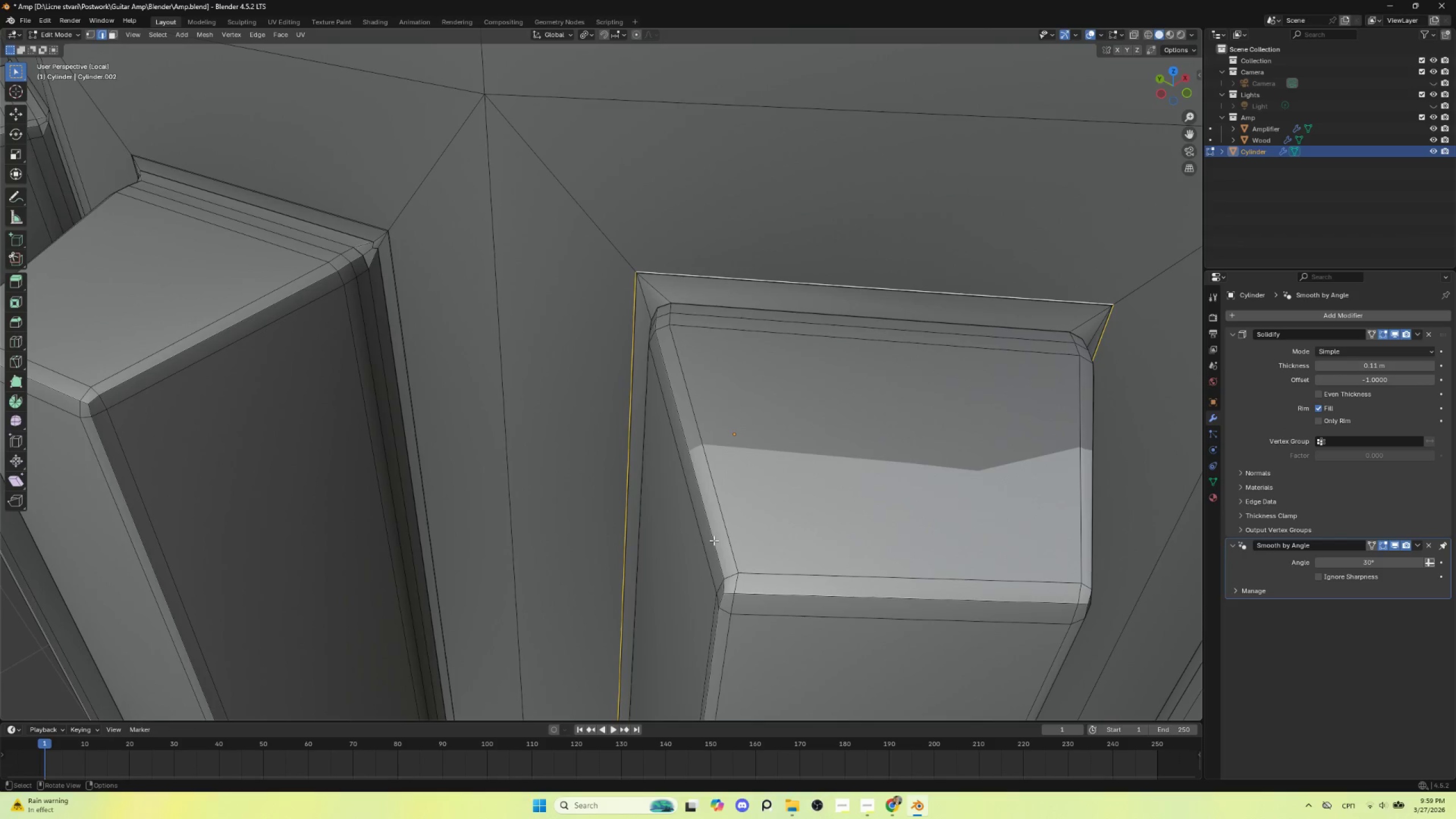 
hold_key(key=ShiftLeft, duration=1.38)
hold_key(key=AltLeft, duration=1.33)
left_click([395, 241])
 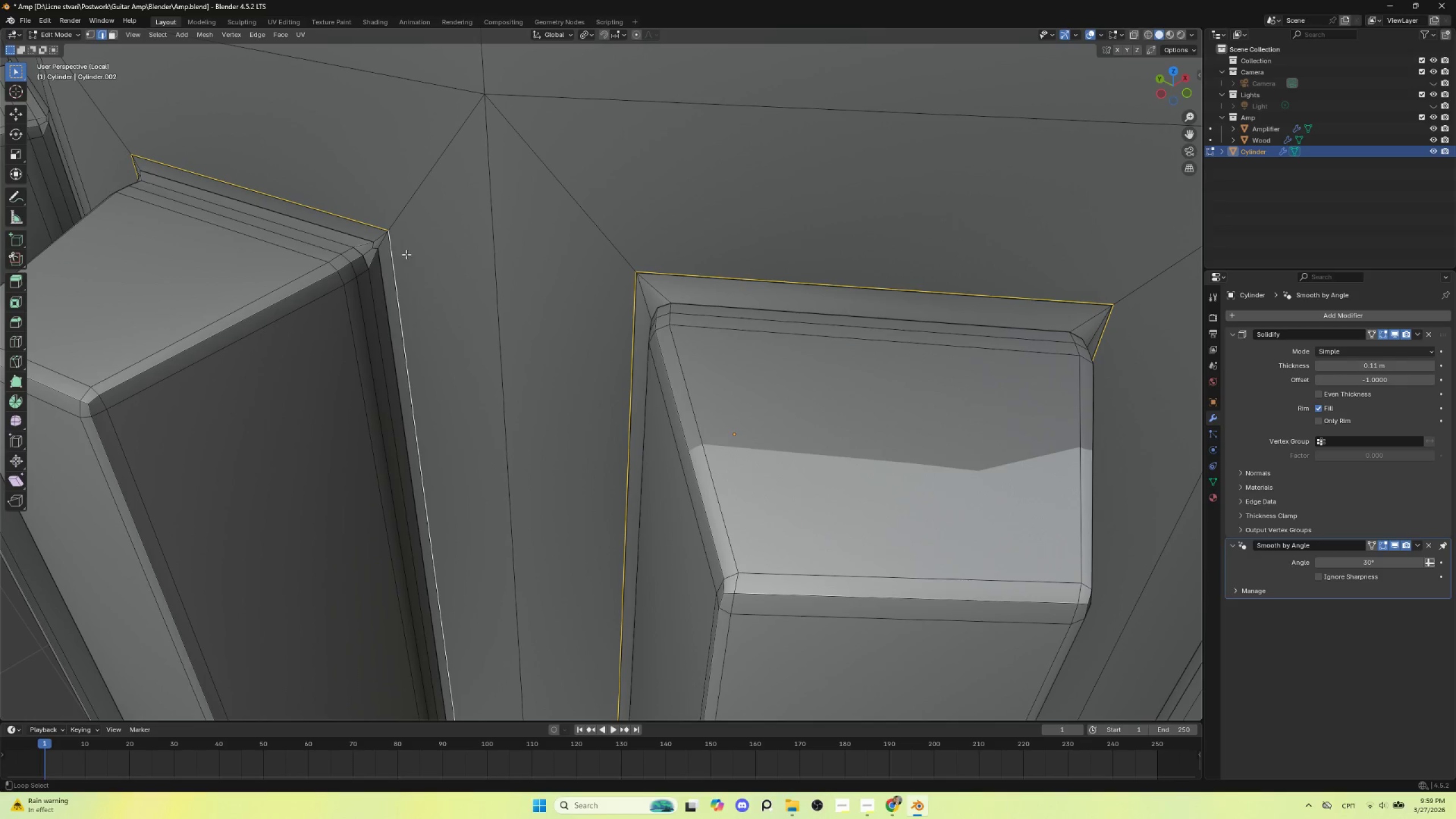 
hold_key(key=AltLeft, duration=6.81)
 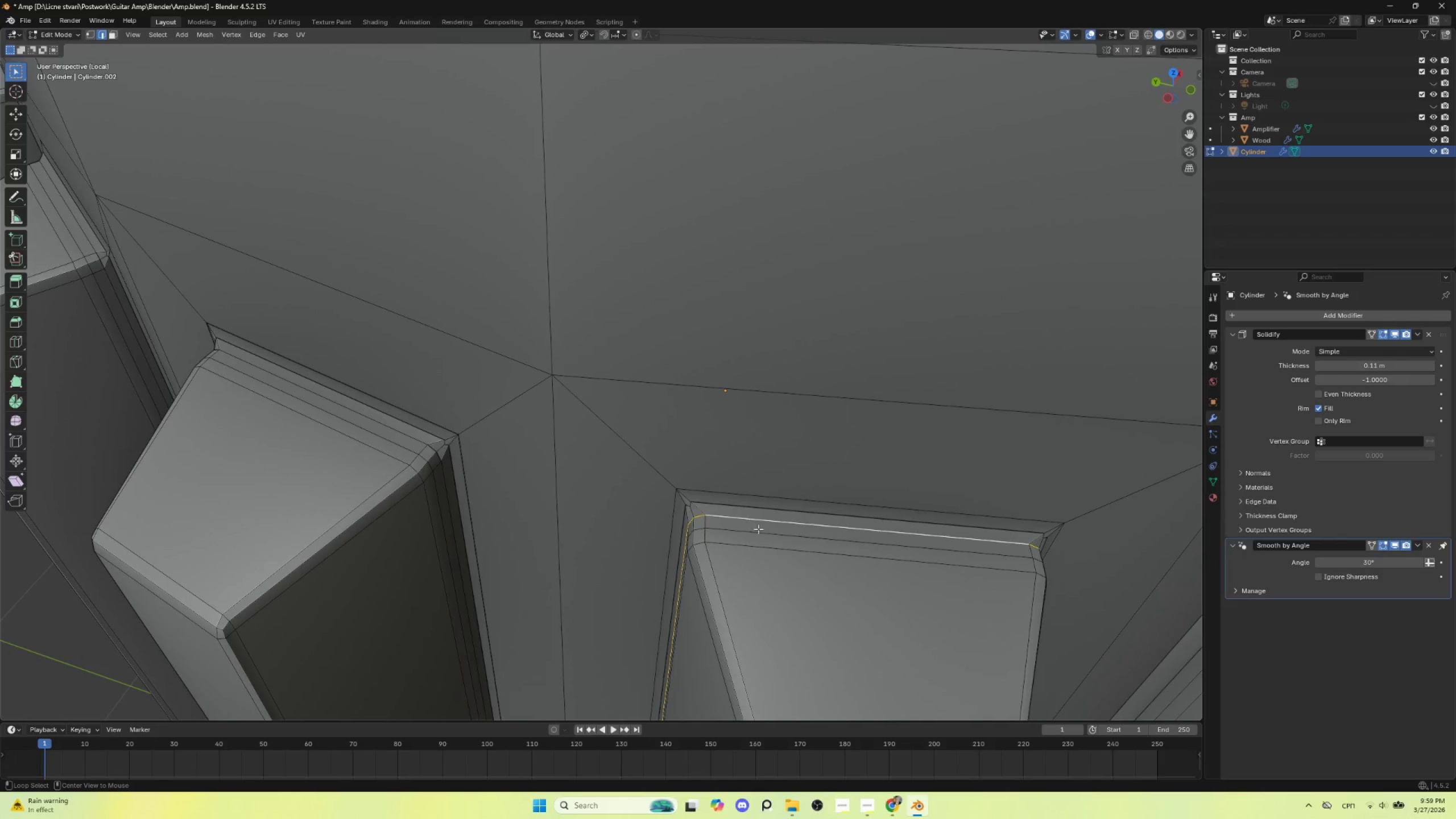 
key(Delete)
 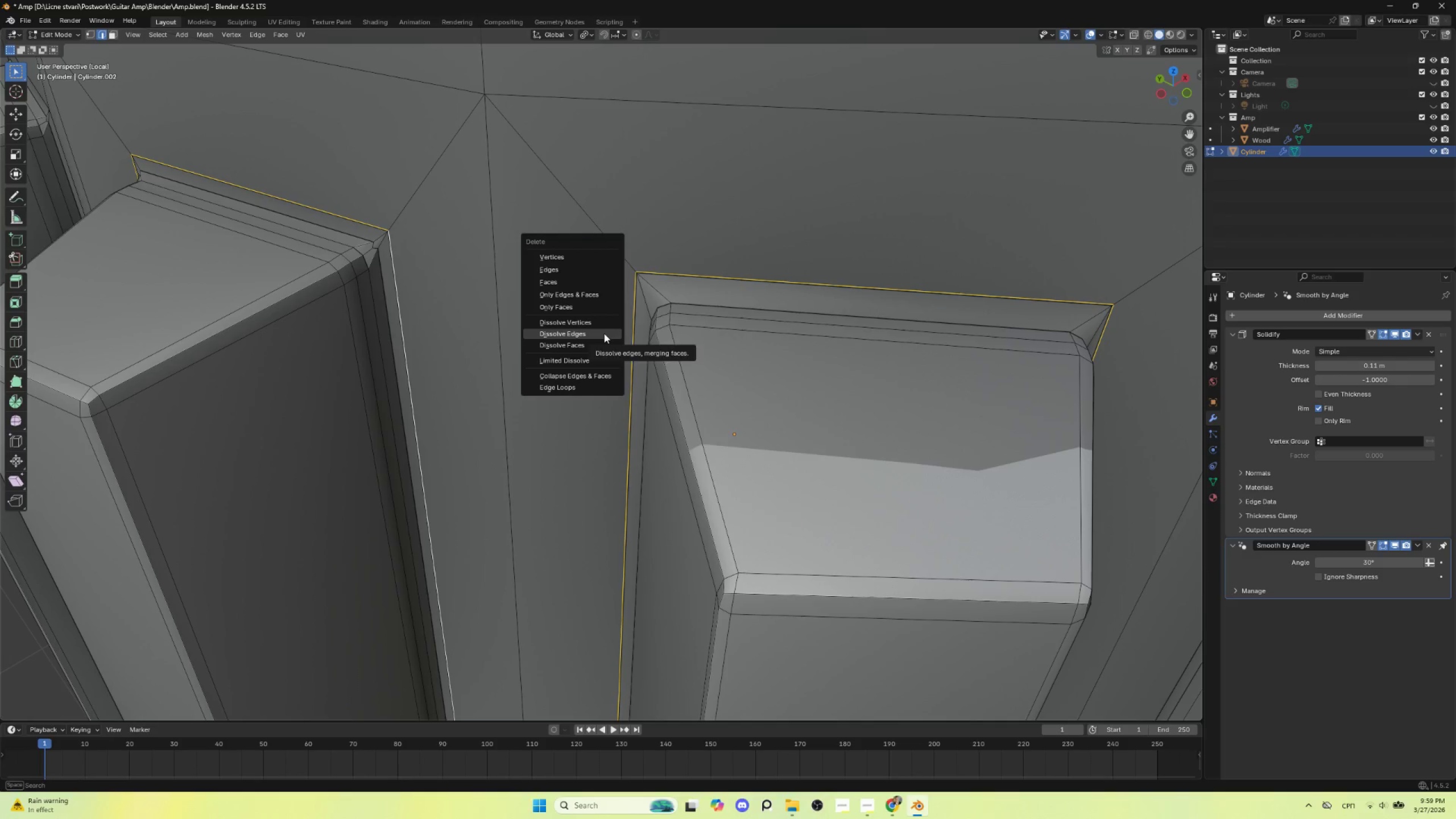 
left_click([604, 333])
 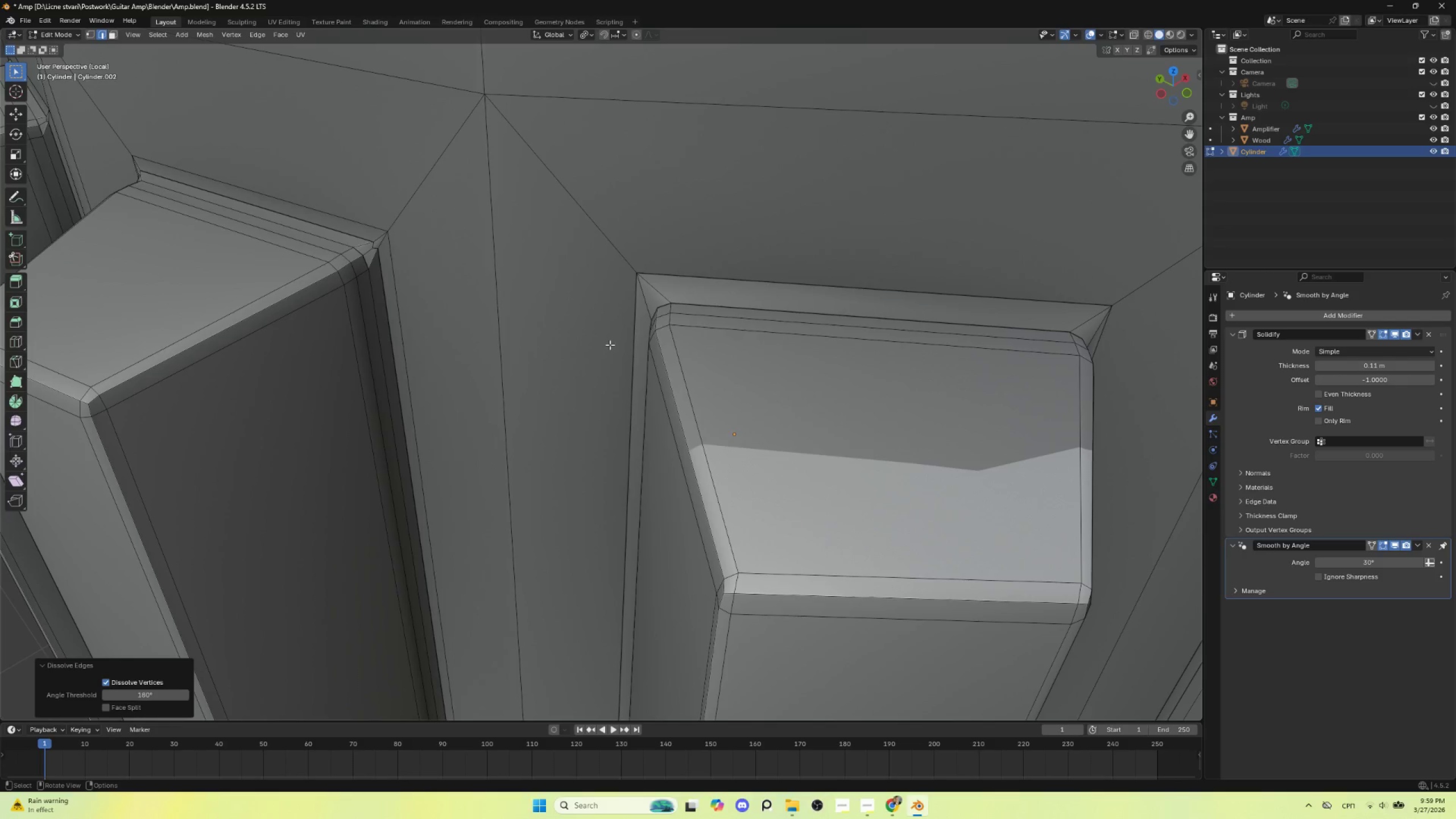 
key(Tab)
 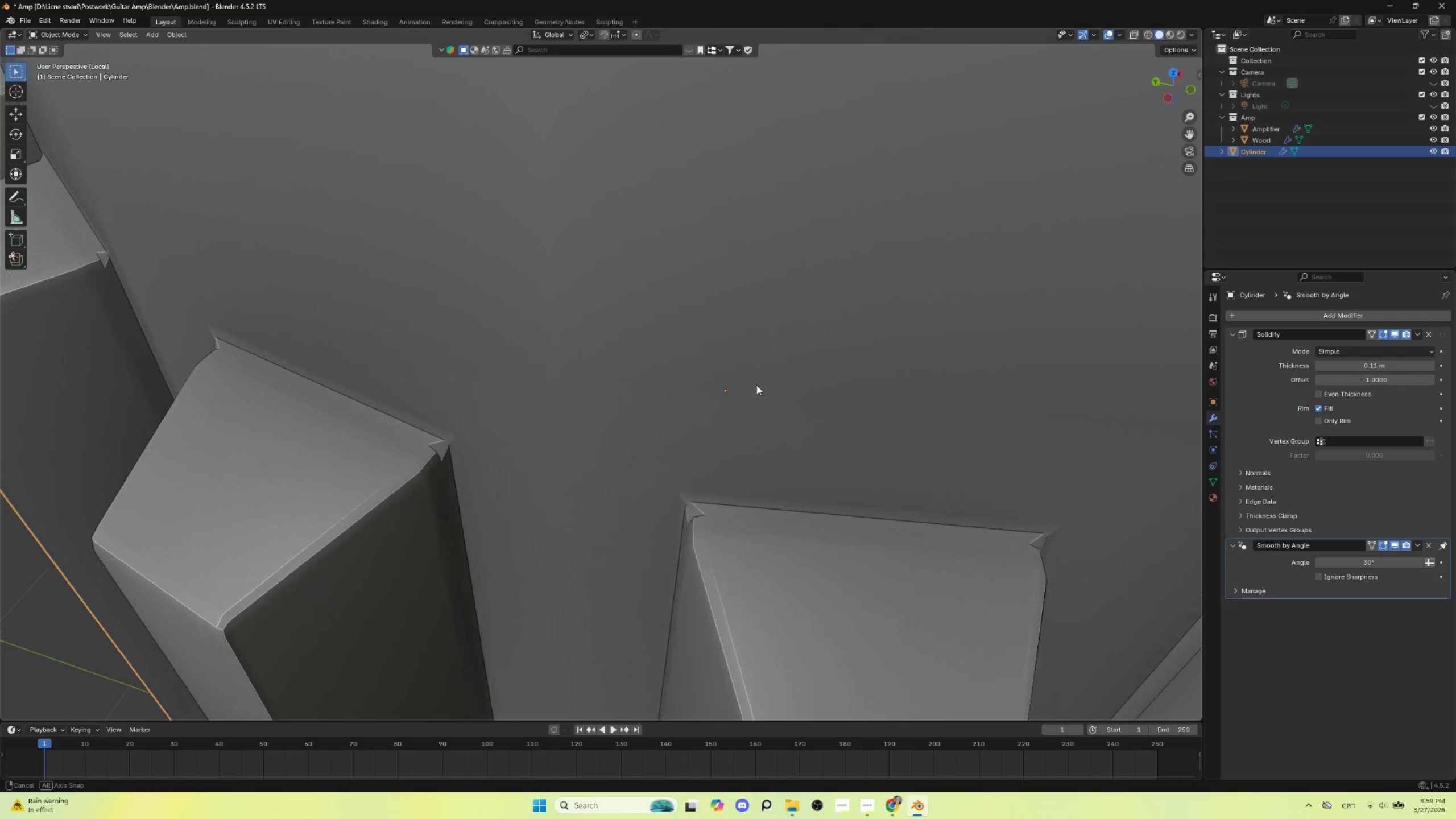 
key(Tab)
 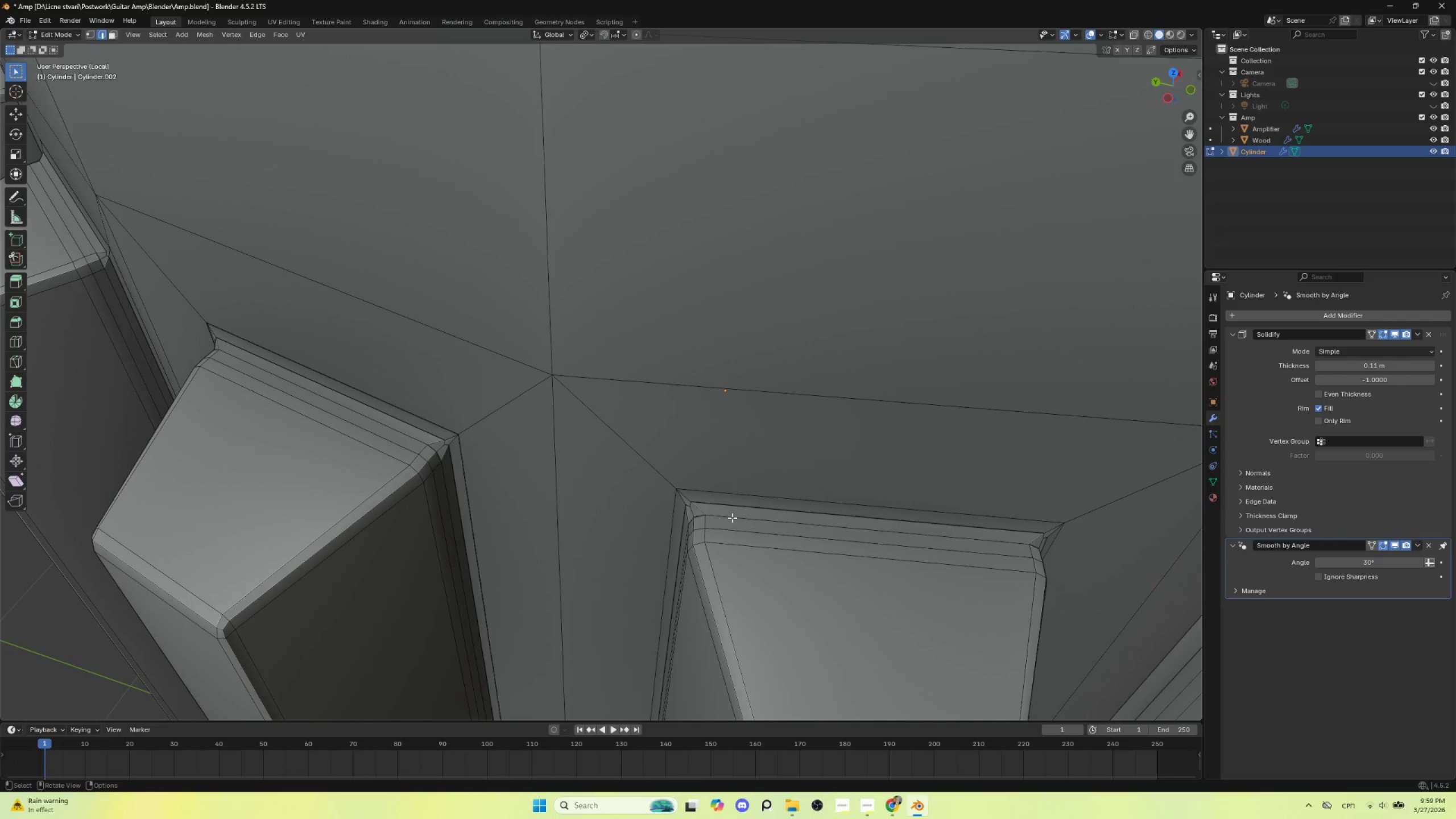 
hold_key(key=AltLeft, duration=0.69)
left_click([733, 517])
 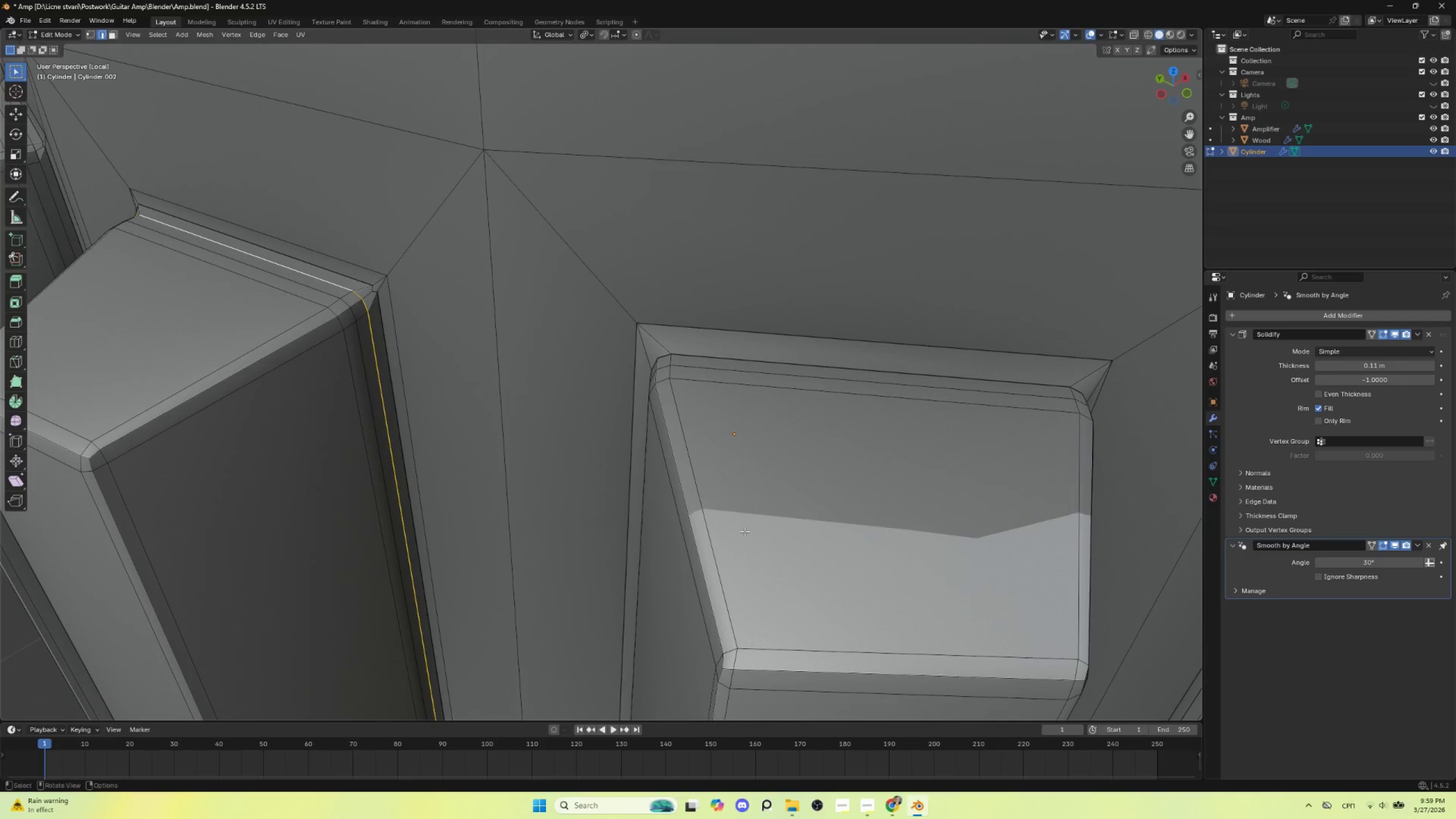 
hold_key(key=AltLeft, duration=1.3)
hold_key(key=ShiftLeft, duration=1.33)
left_click([705, 357])
 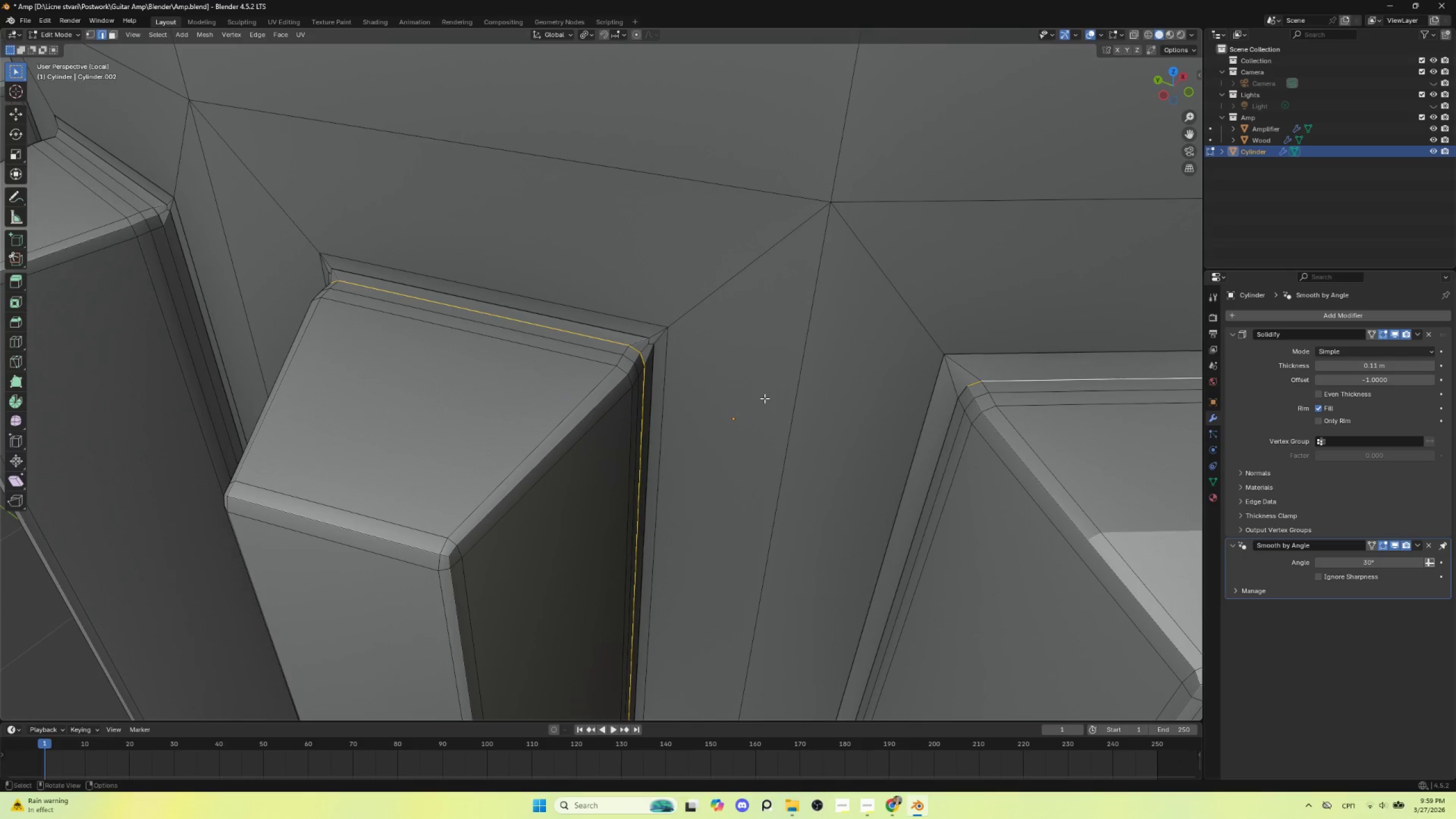 
key(Control+Z)
 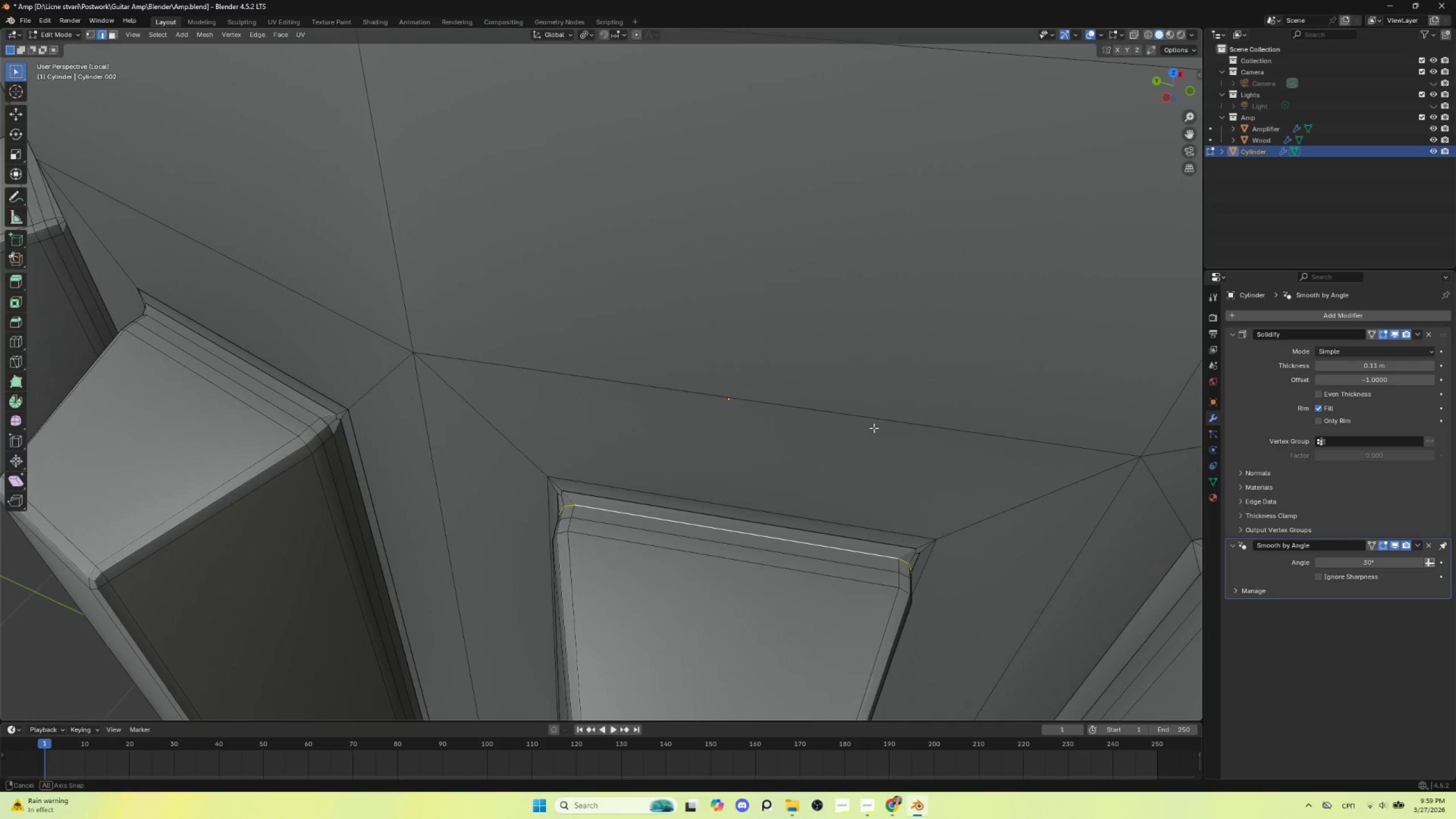 
hold_key(key=ShiftLeft, duration=0.58)
 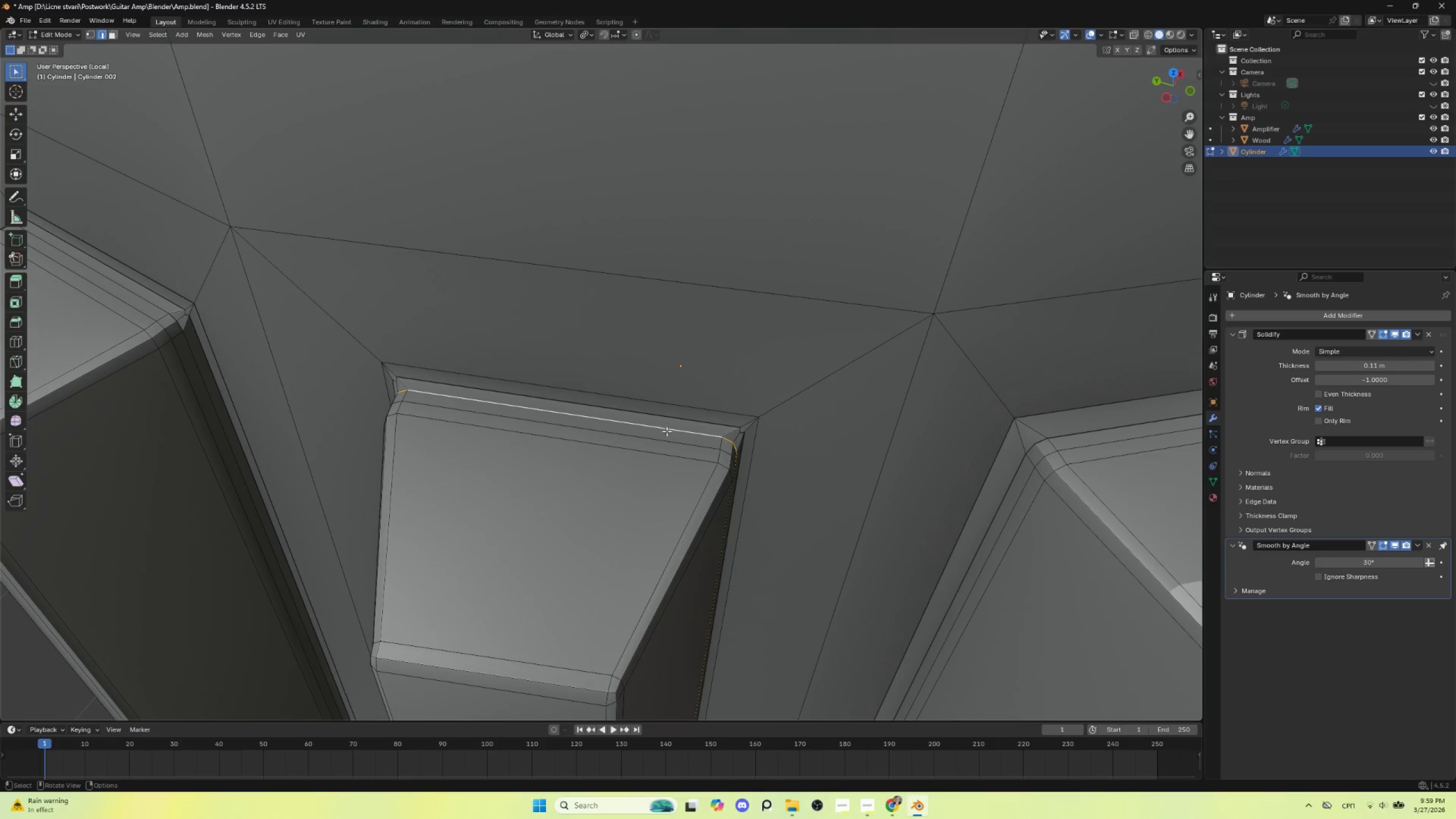 
hold_key(key=AltLeft, duration=0.55)
 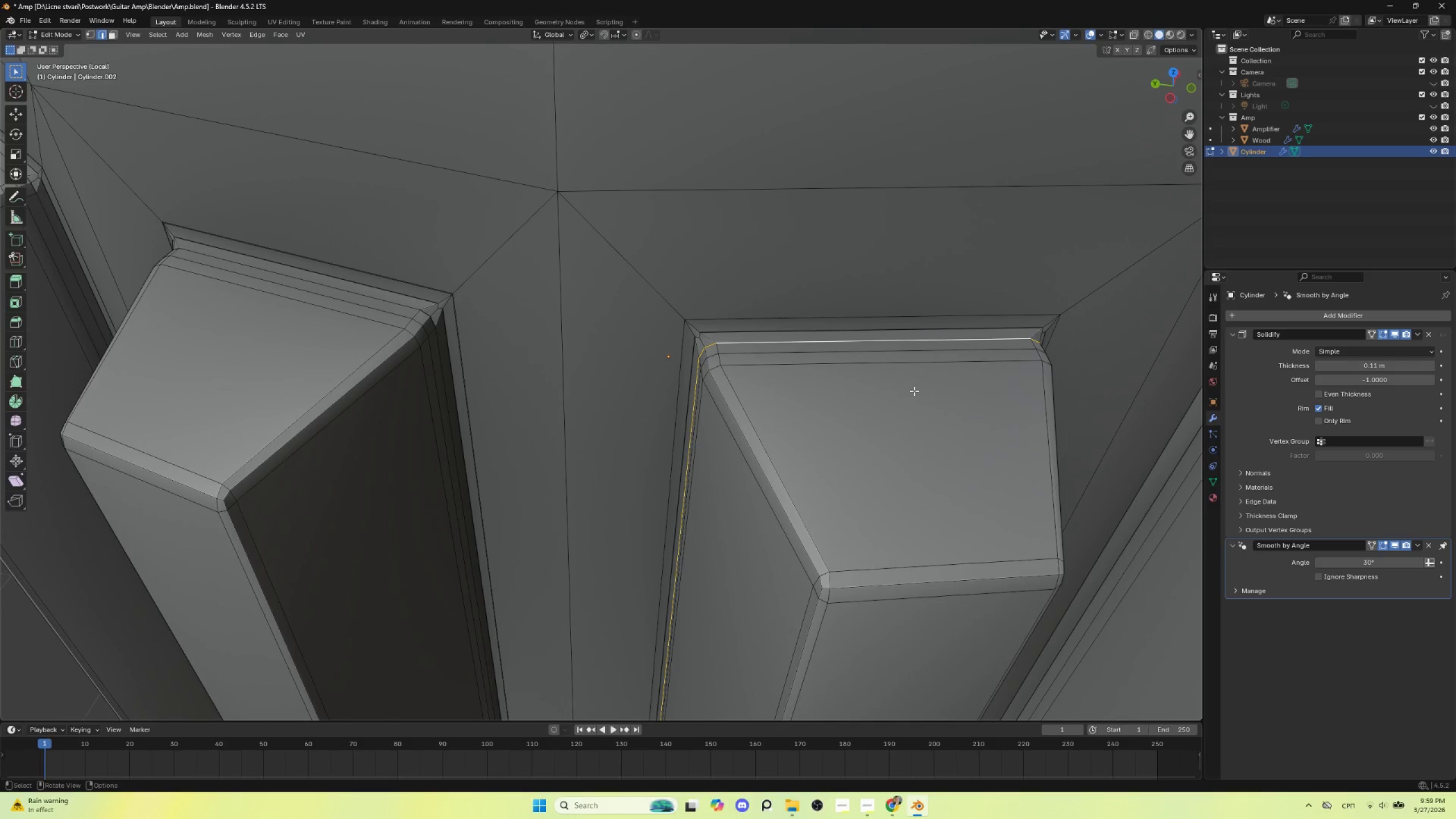 
key(Delete)
 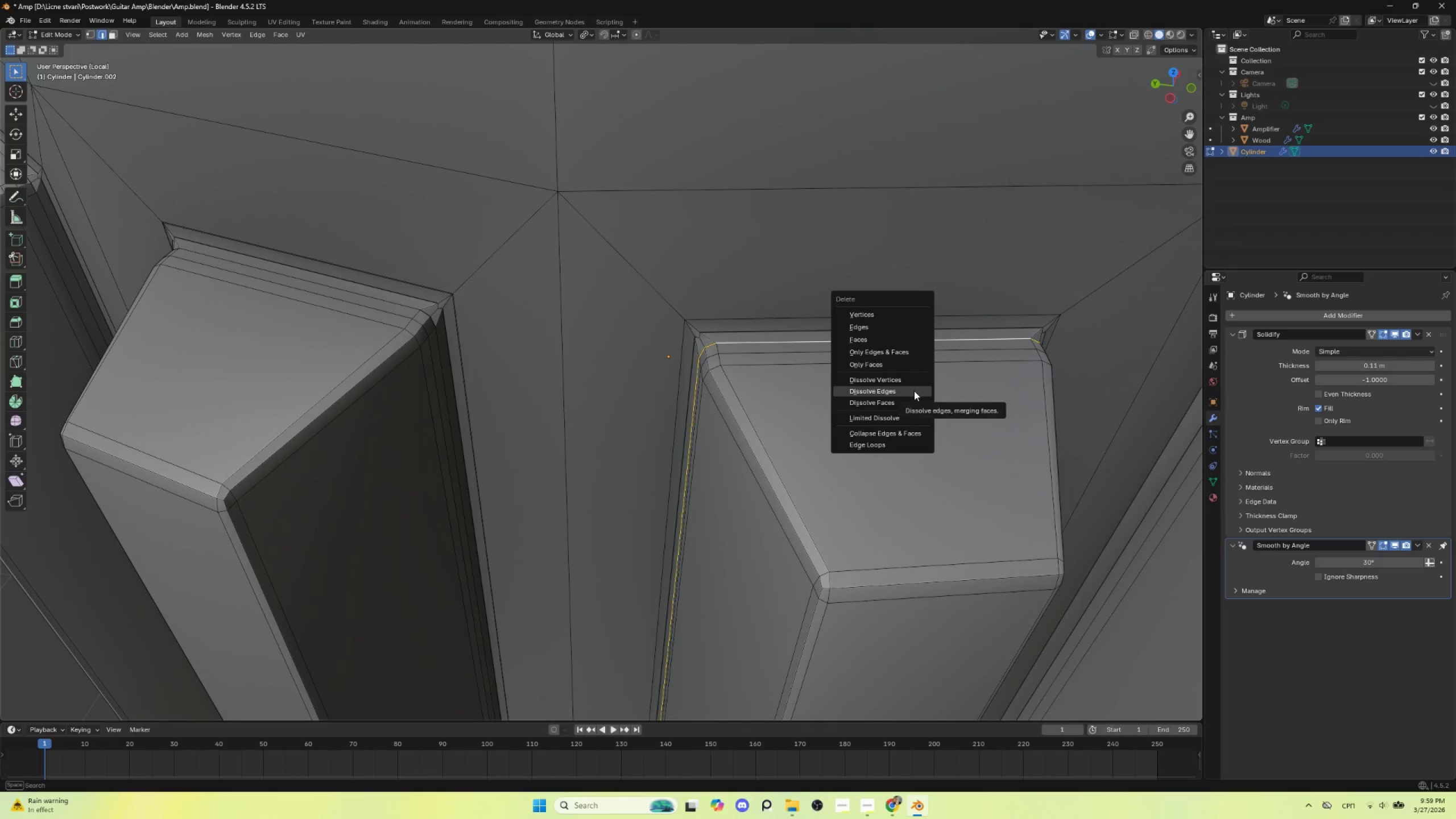 
left_click([914, 391])
 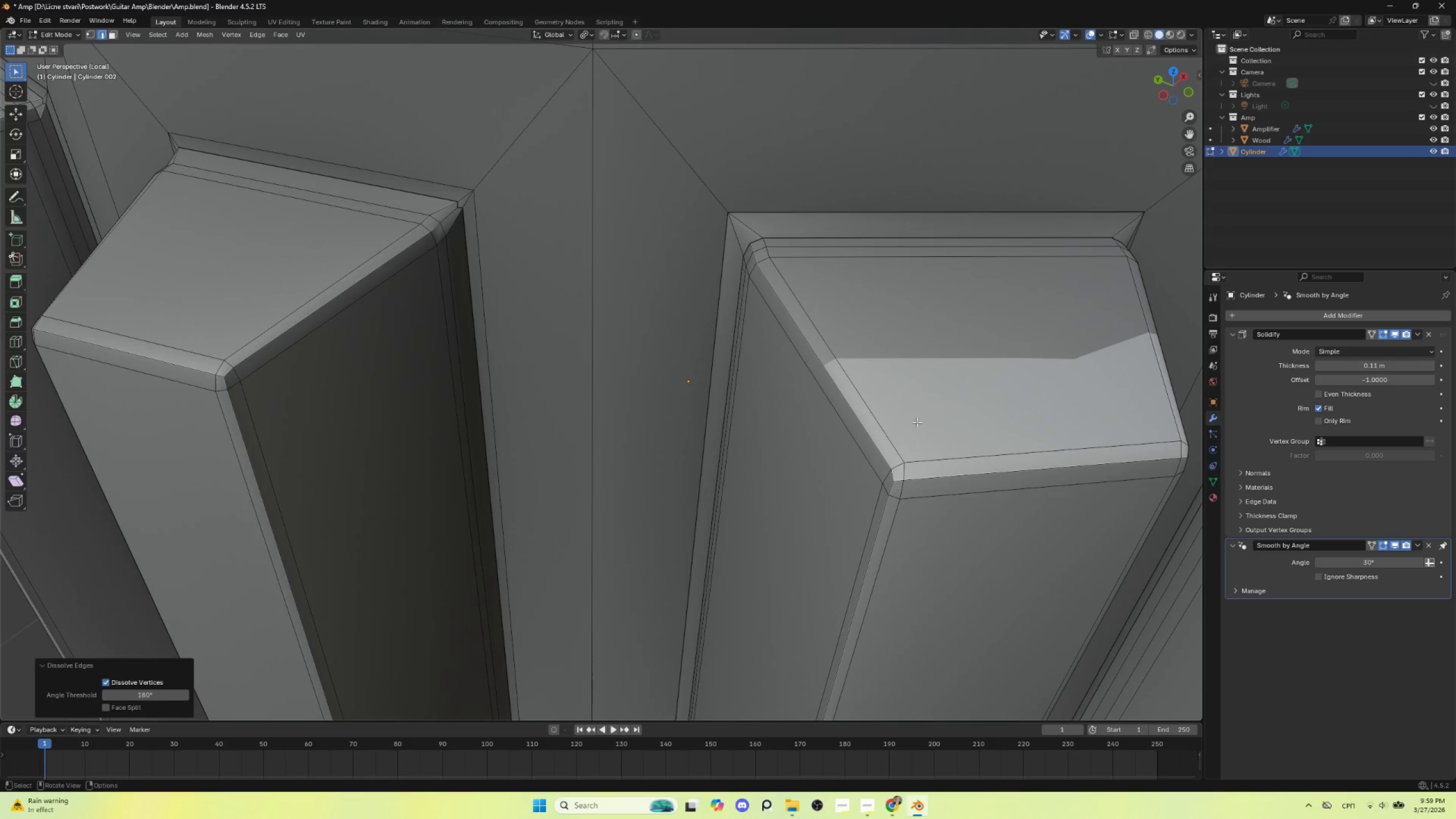 
scroll: coordinate [917, 422], scroll_direction: down, amount: 1.0
 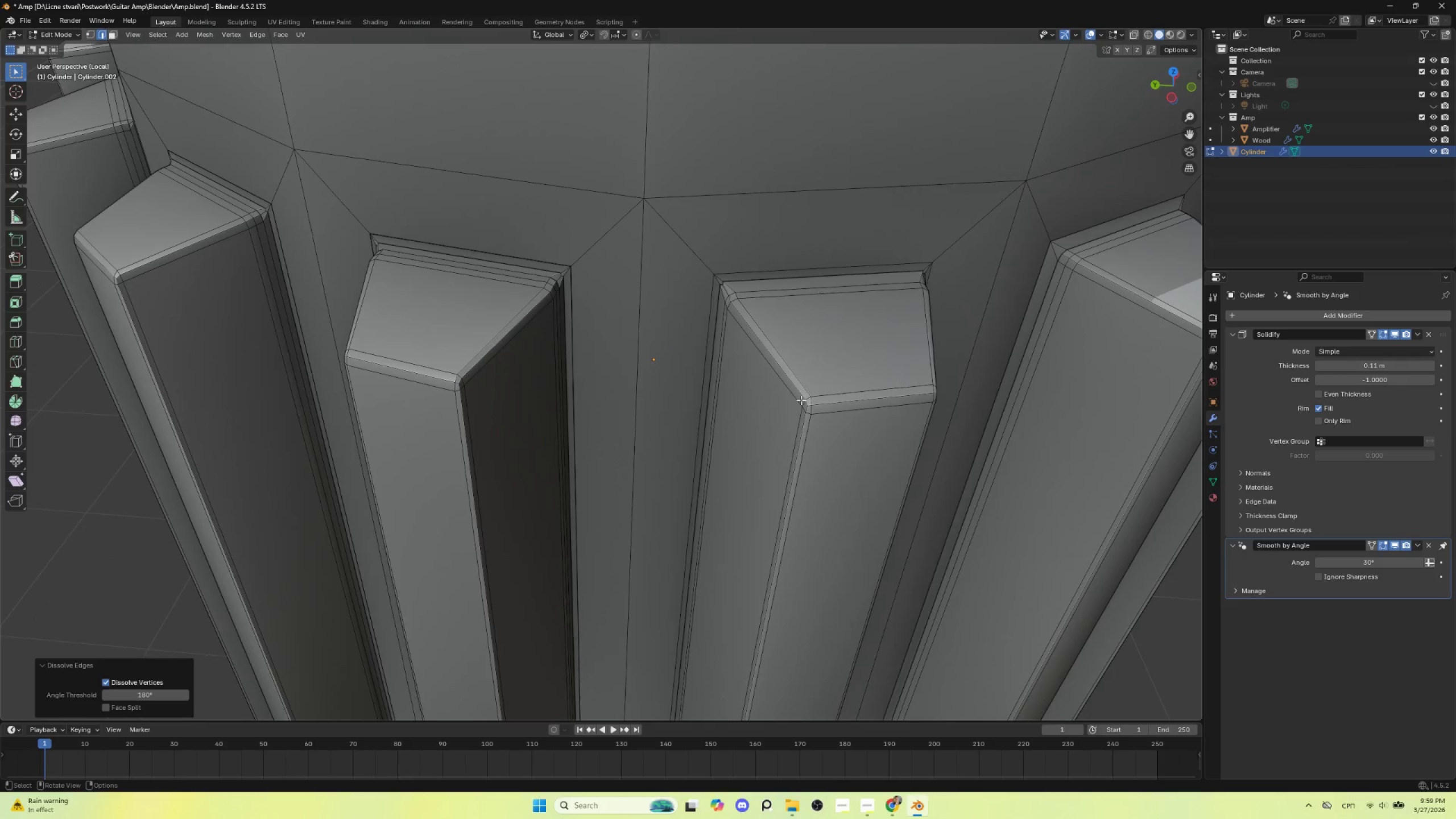 
key(Tab)
 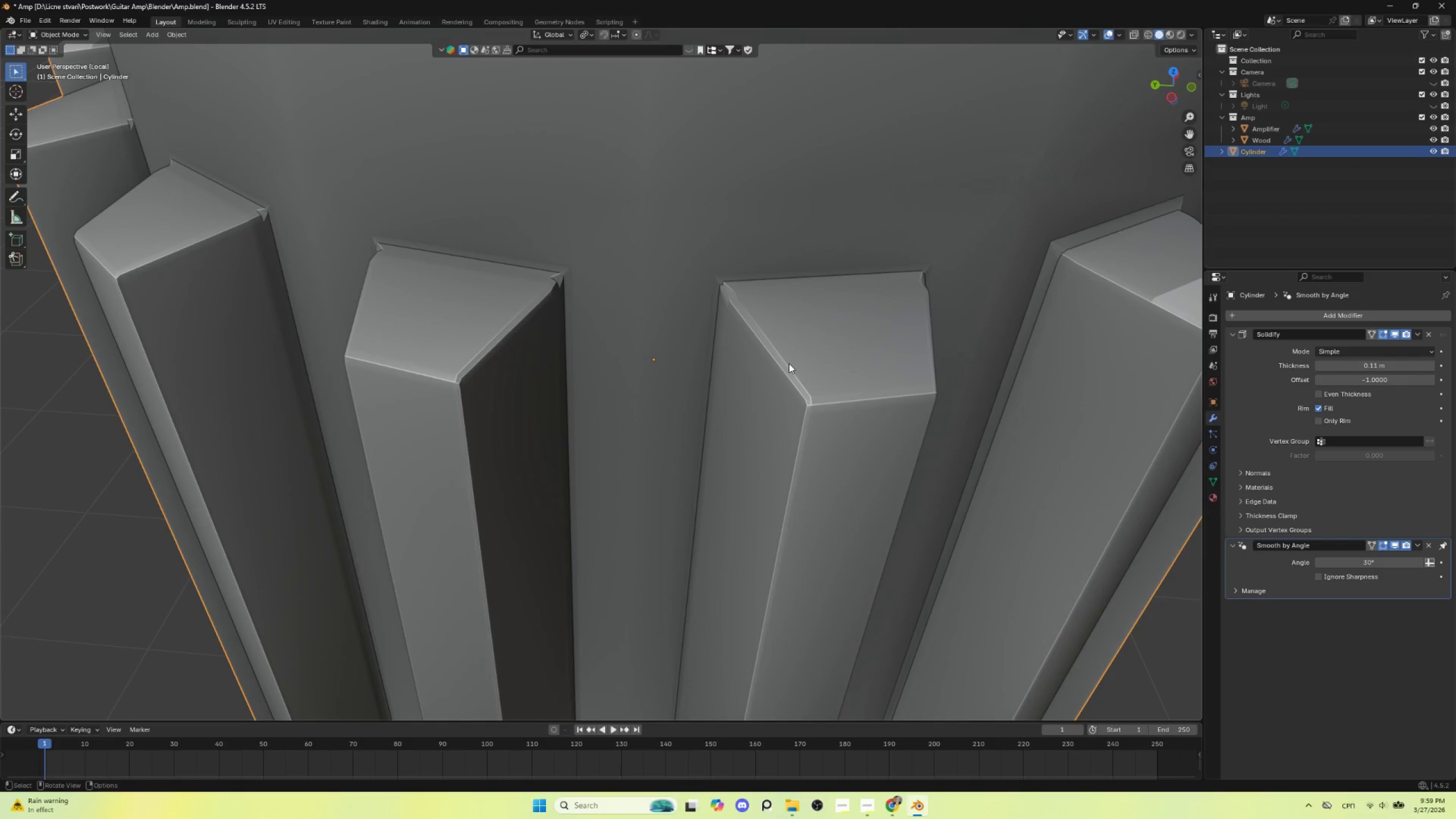 
scroll: coordinate [788, 374], scroll_direction: down, amount: 9.0
 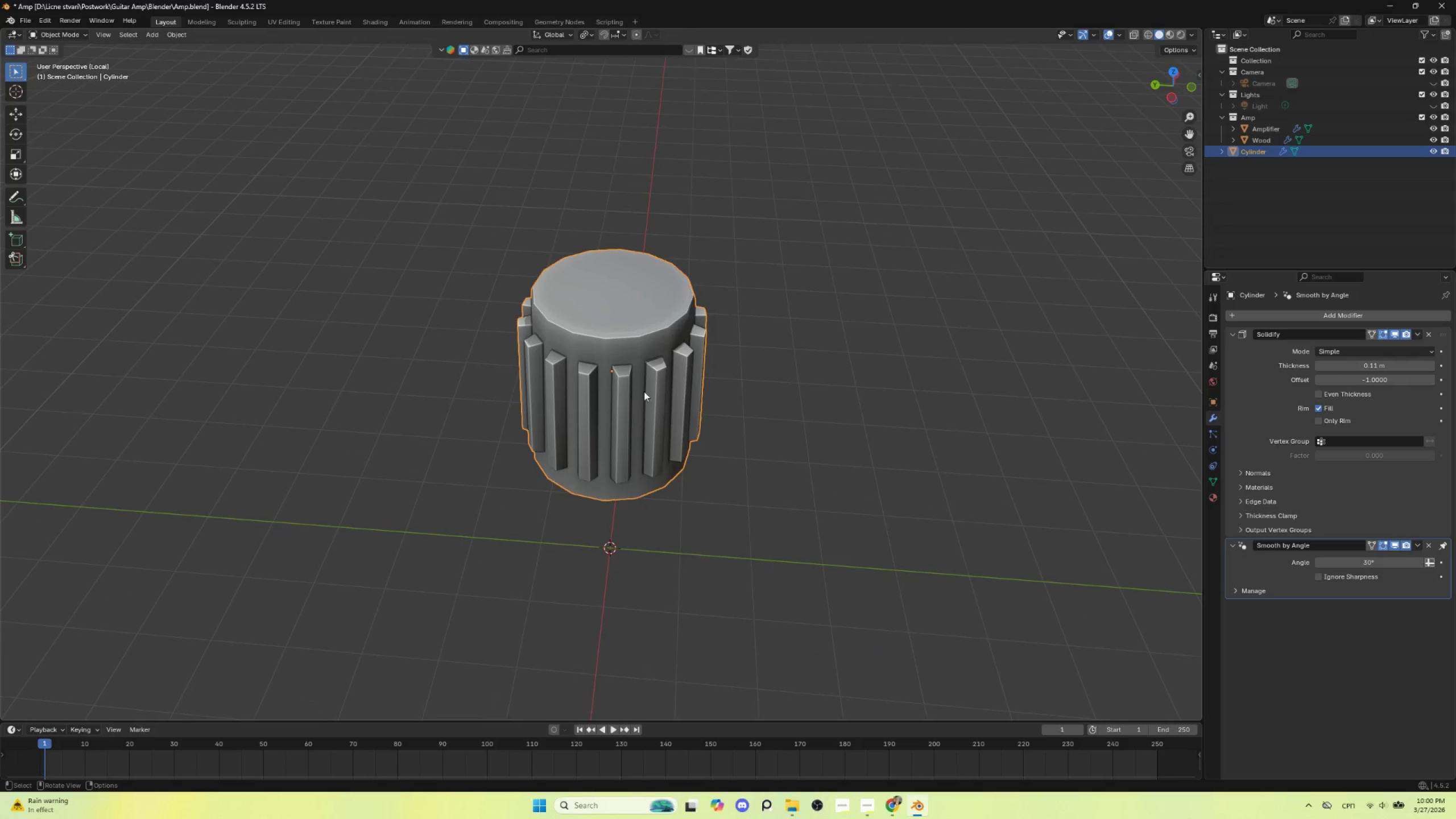 
left_click([638, 389])
 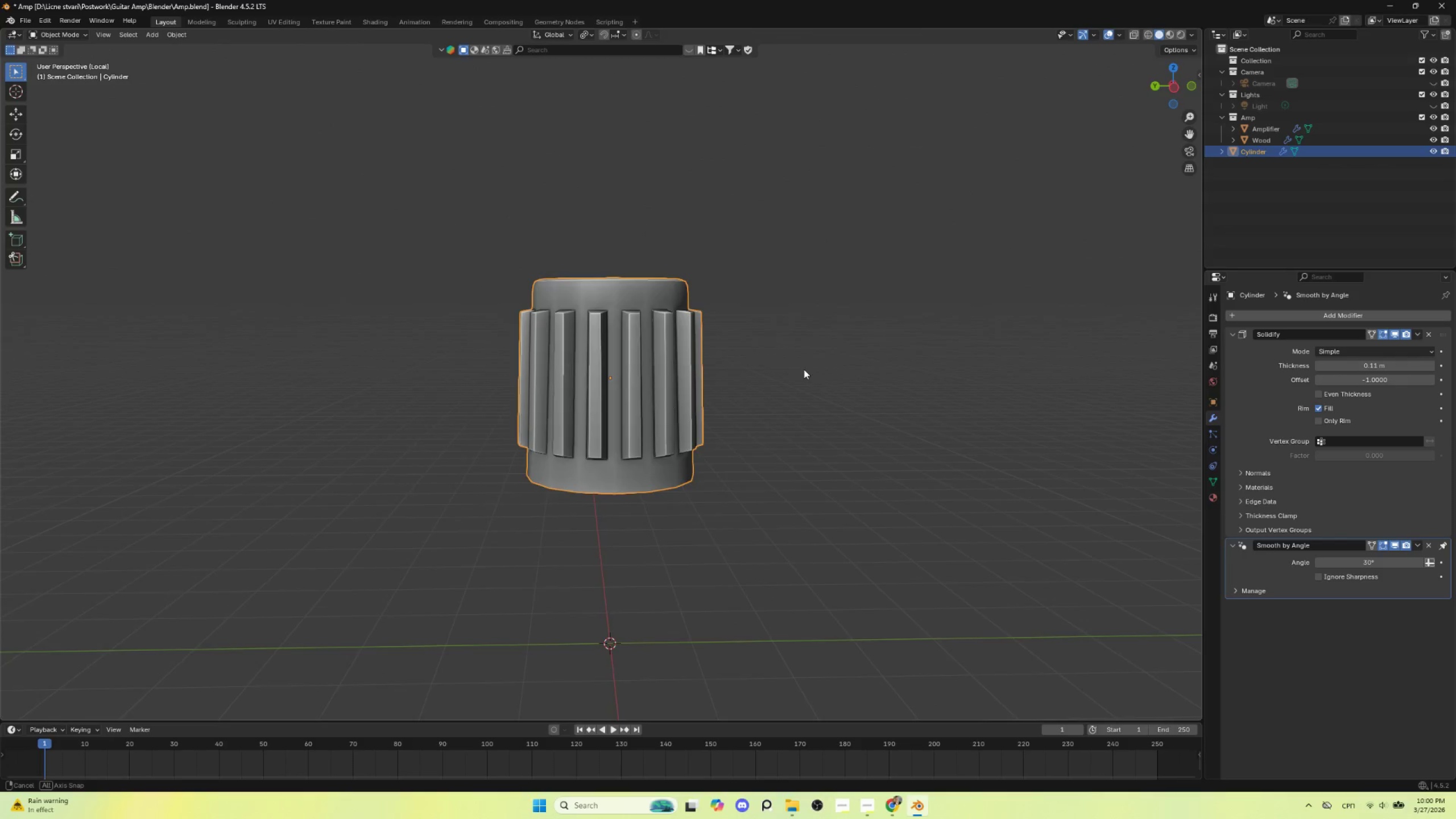 
hold_key(key=AltLeft, duration=0.39)
 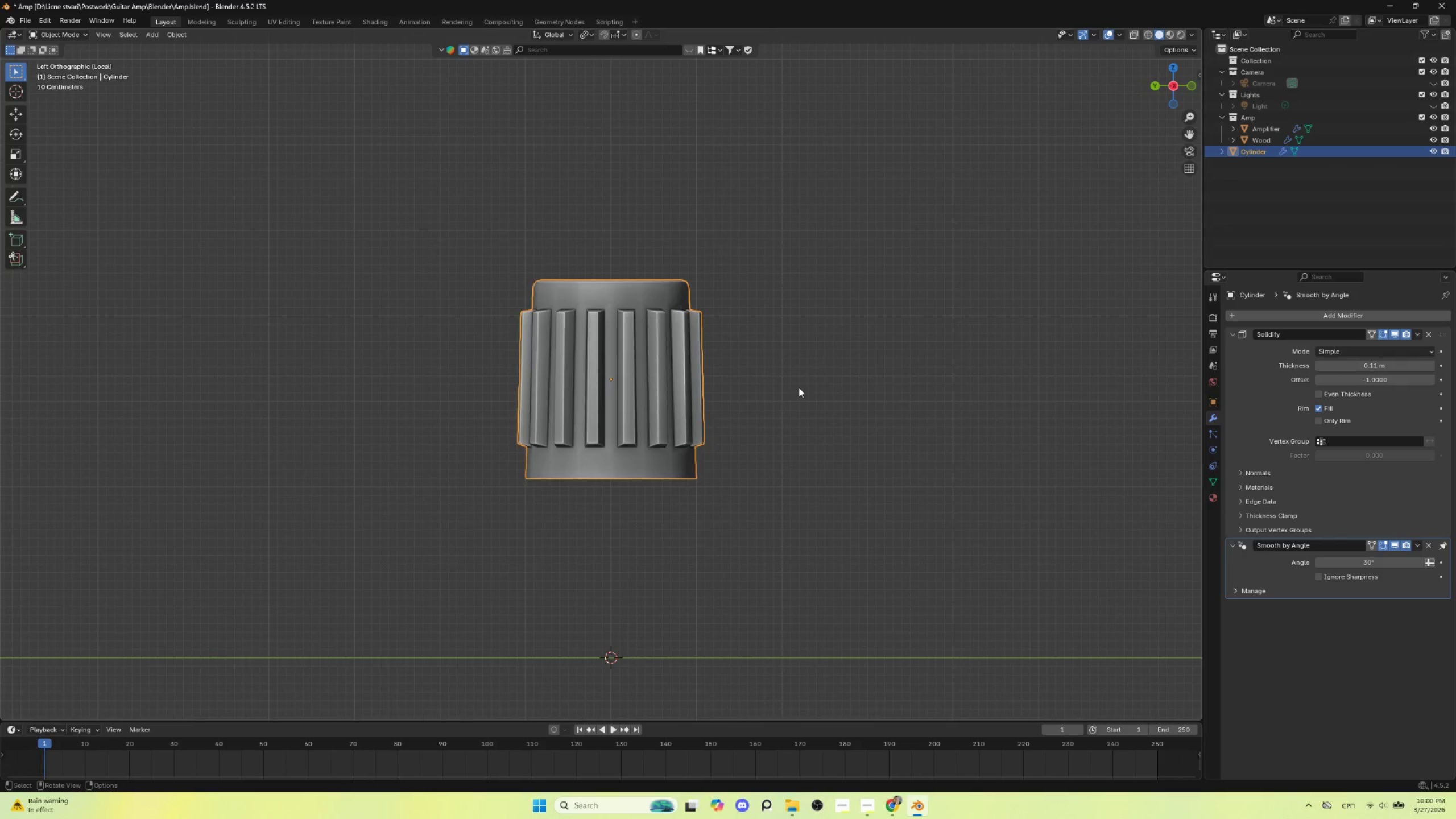 
left_click([799, 387])
 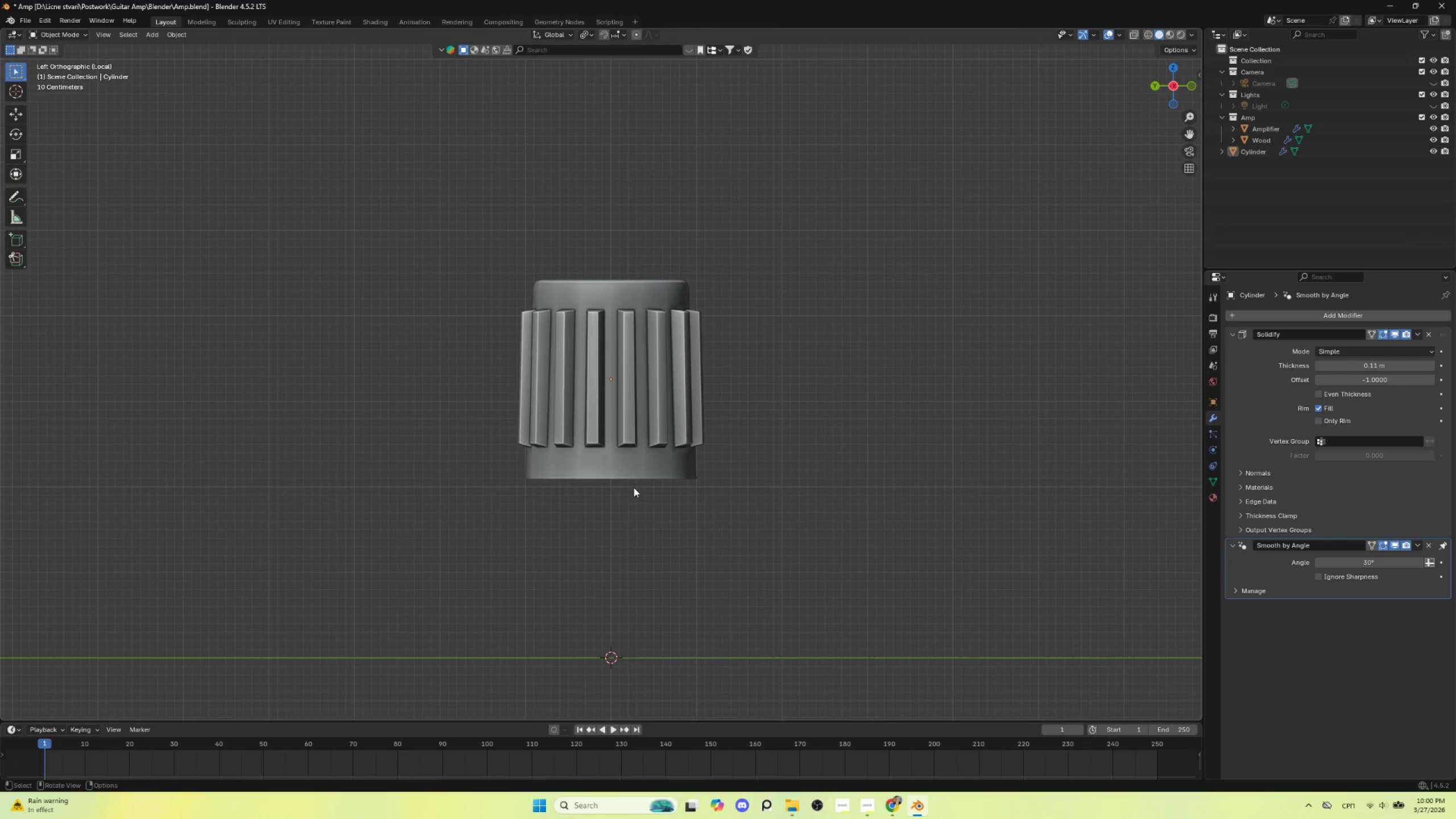 
left_click([604, 393])
 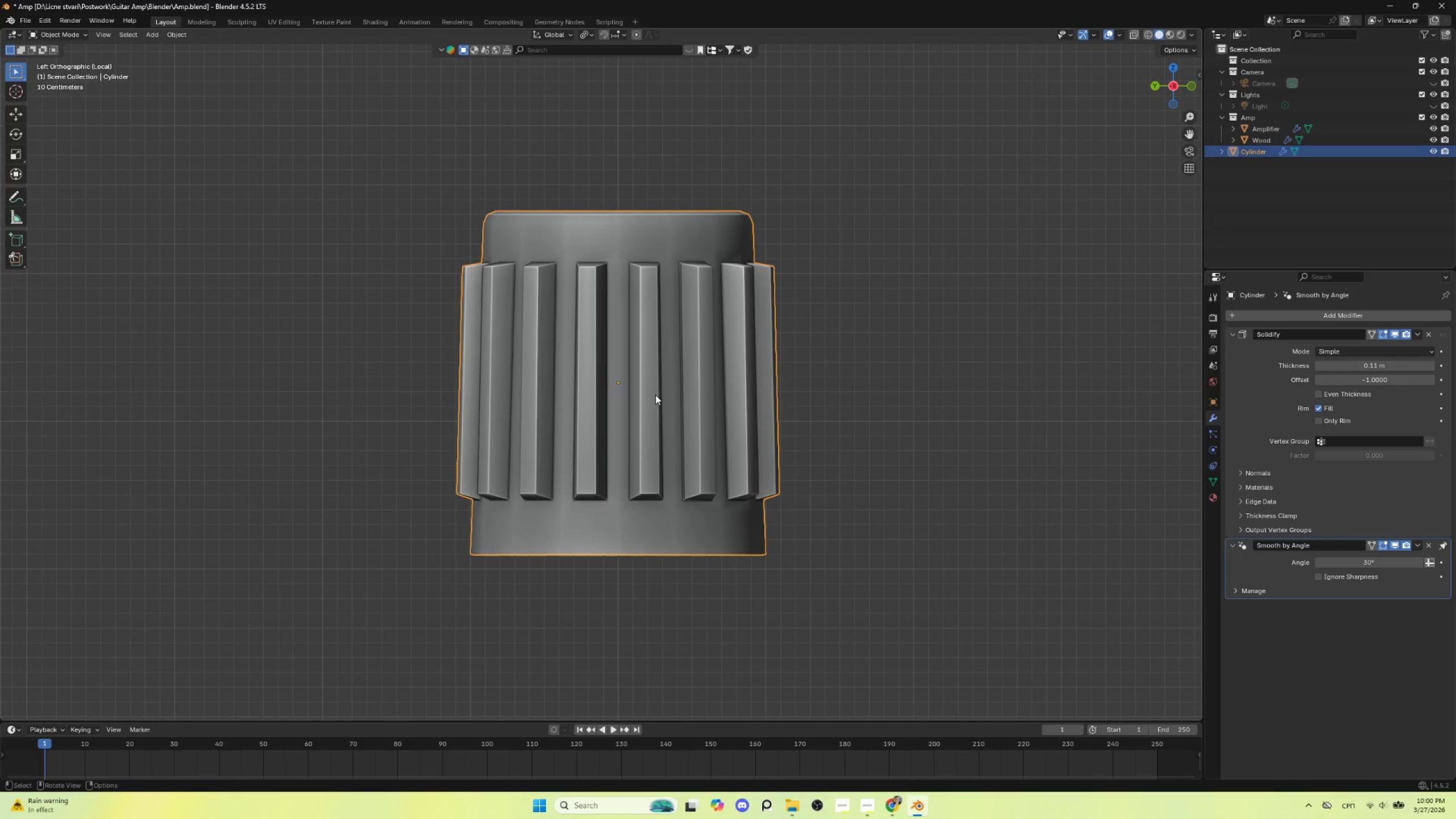 
scroll: coordinate [632, 489], scroll_direction: up, amount: 3.0
 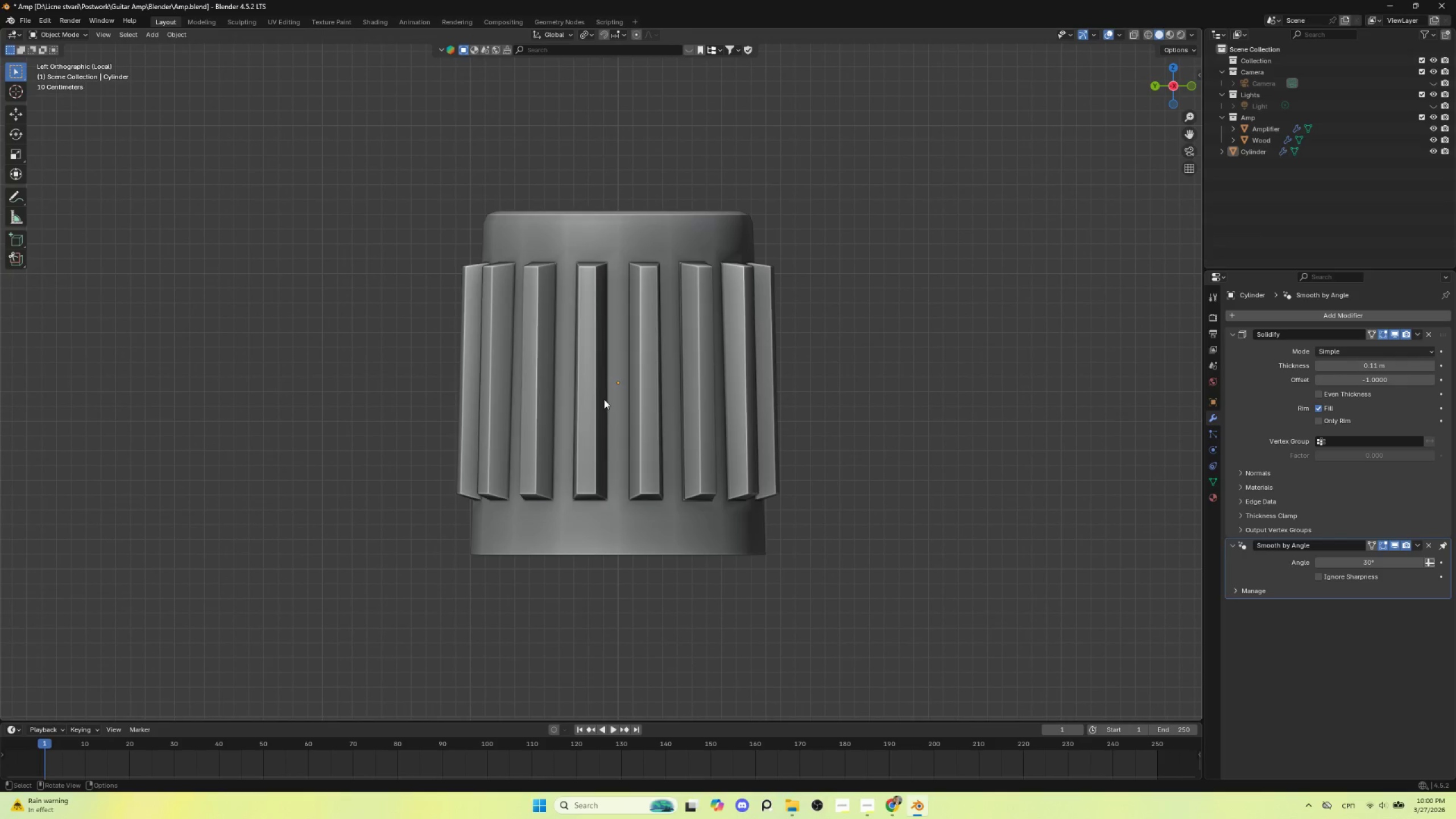 
key(Delete)
 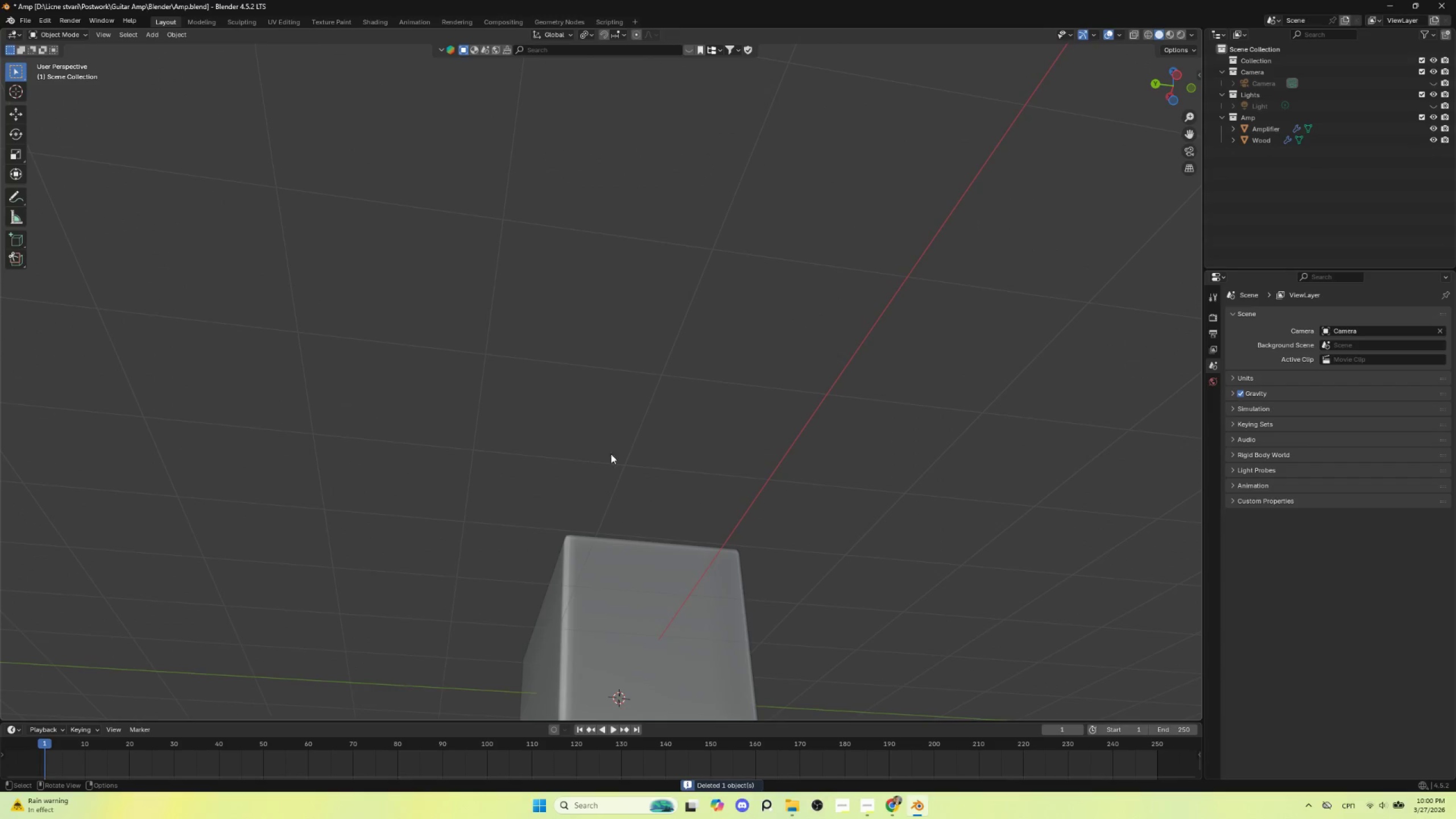 
scroll: coordinate [674, 490], scroll_direction: down, amount: 4.0
 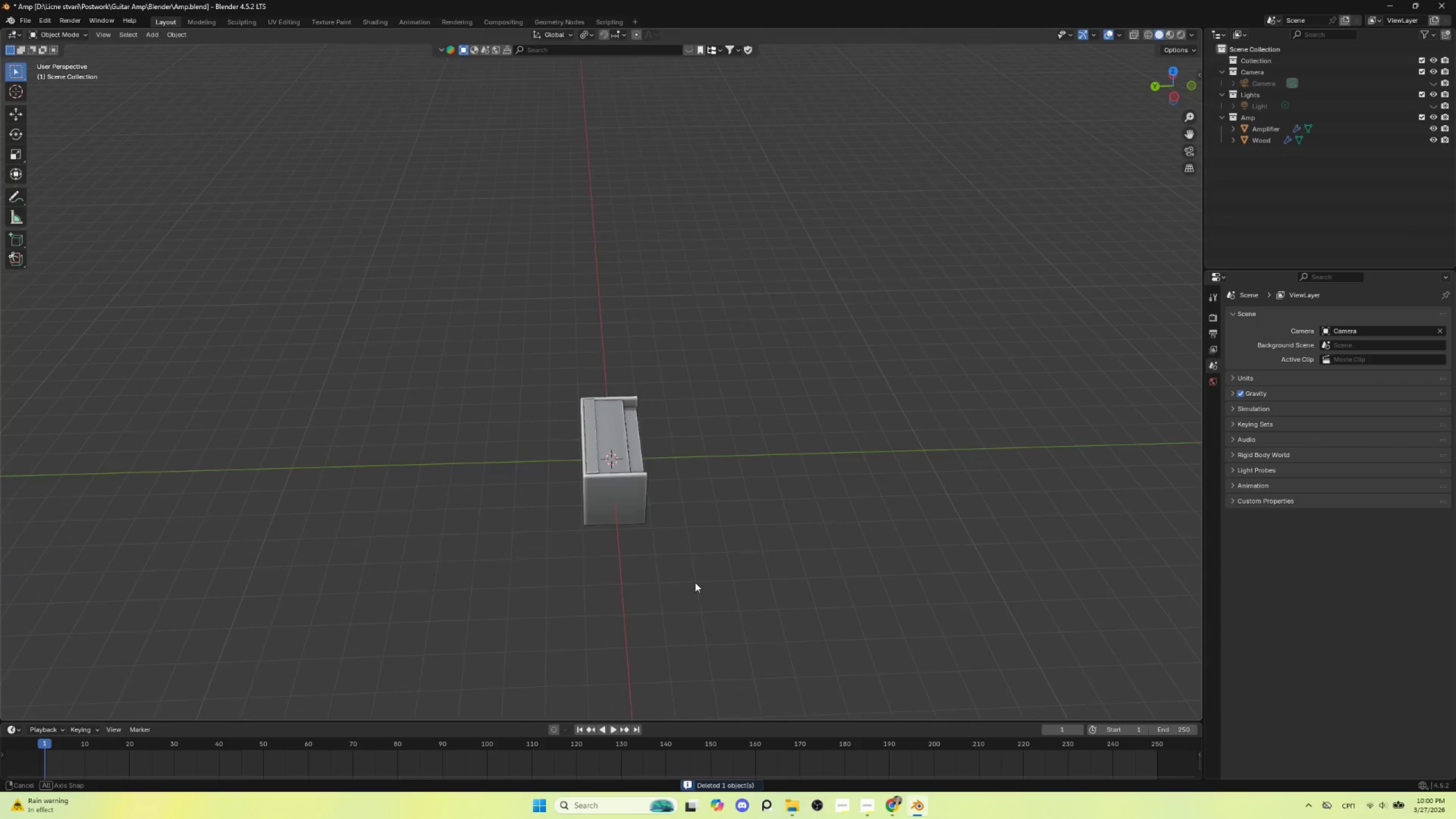 
hold_key(key=AltLeft, duration=0.64)
 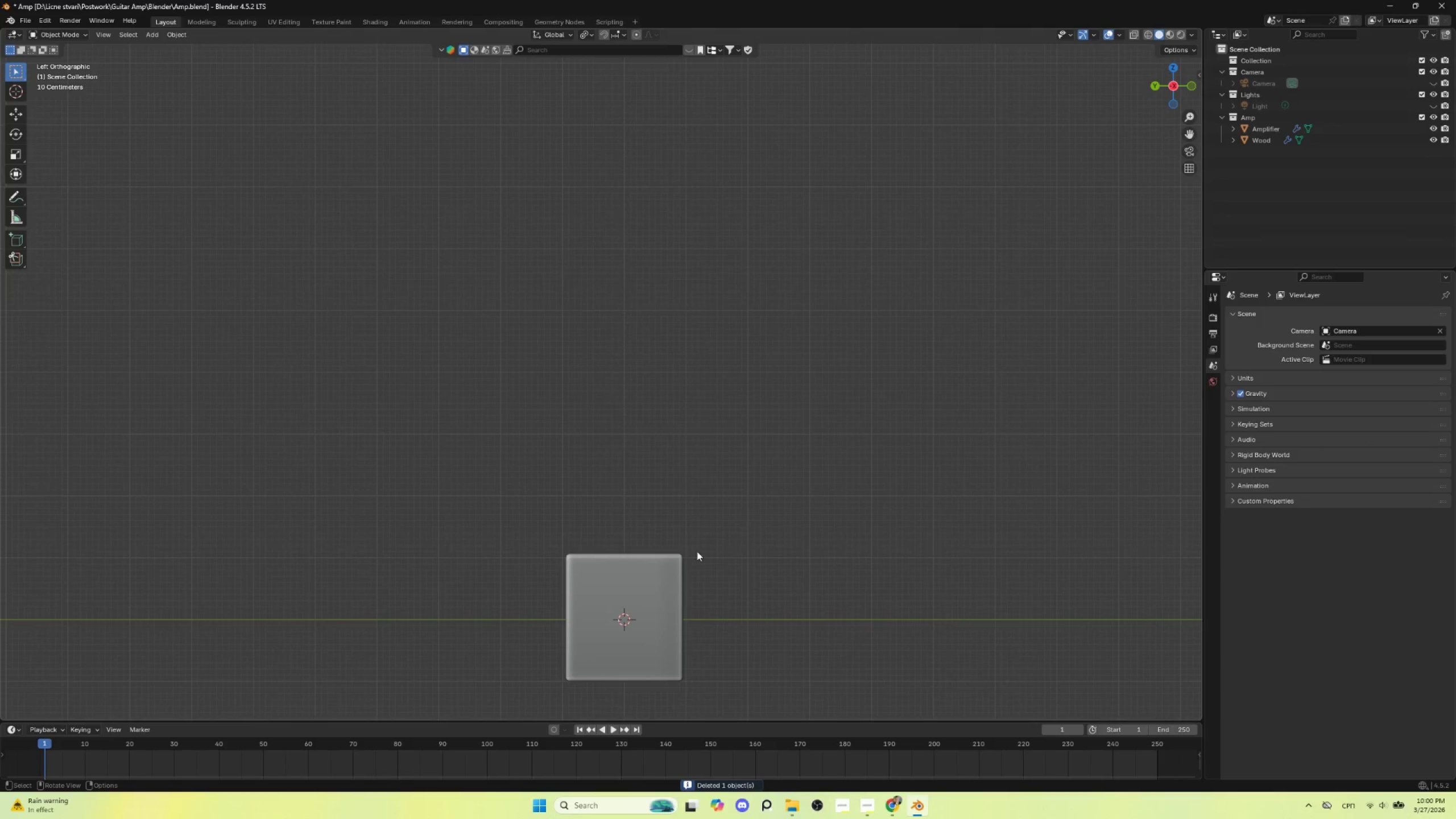 
hold_key(key=AltLeft, duration=17.42)
scroll: coordinate [686, 560], scroll_direction: up, amount: 3.0
 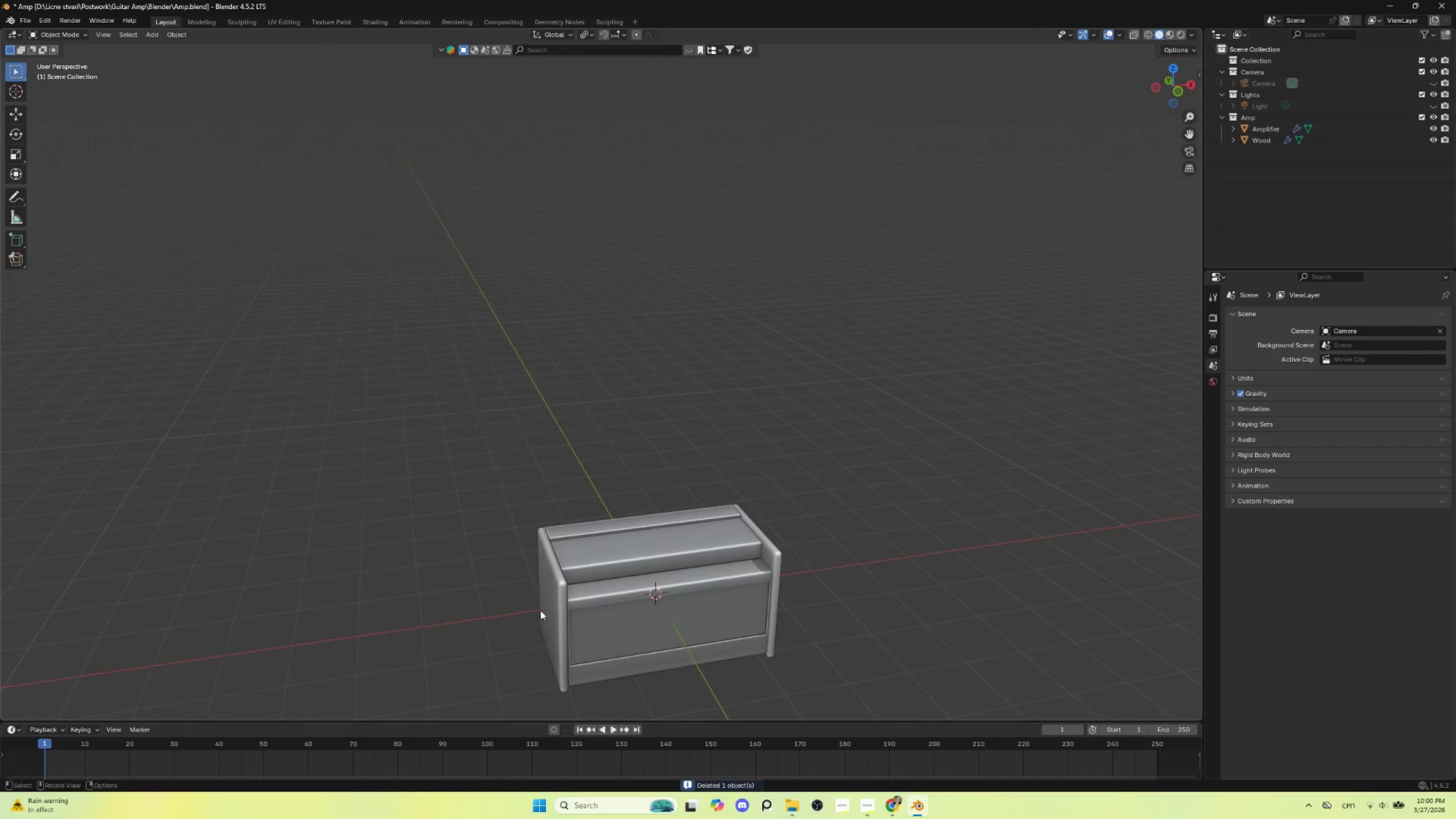 
hold_key(key=ShiftLeft, duration=0.67)
 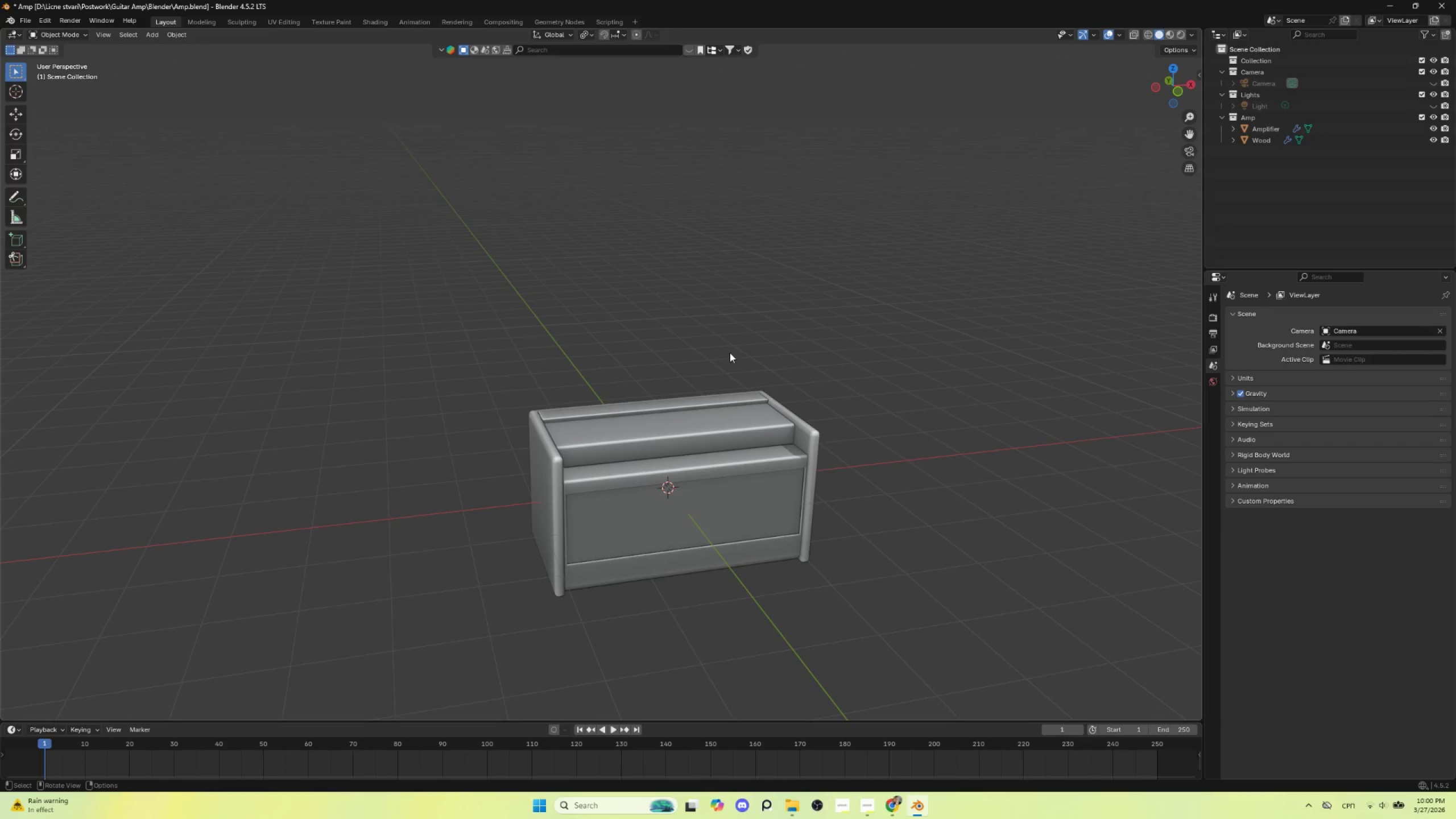 
scroll: coordinate [688, 618], scroll_direction: up, amount: 1.0
 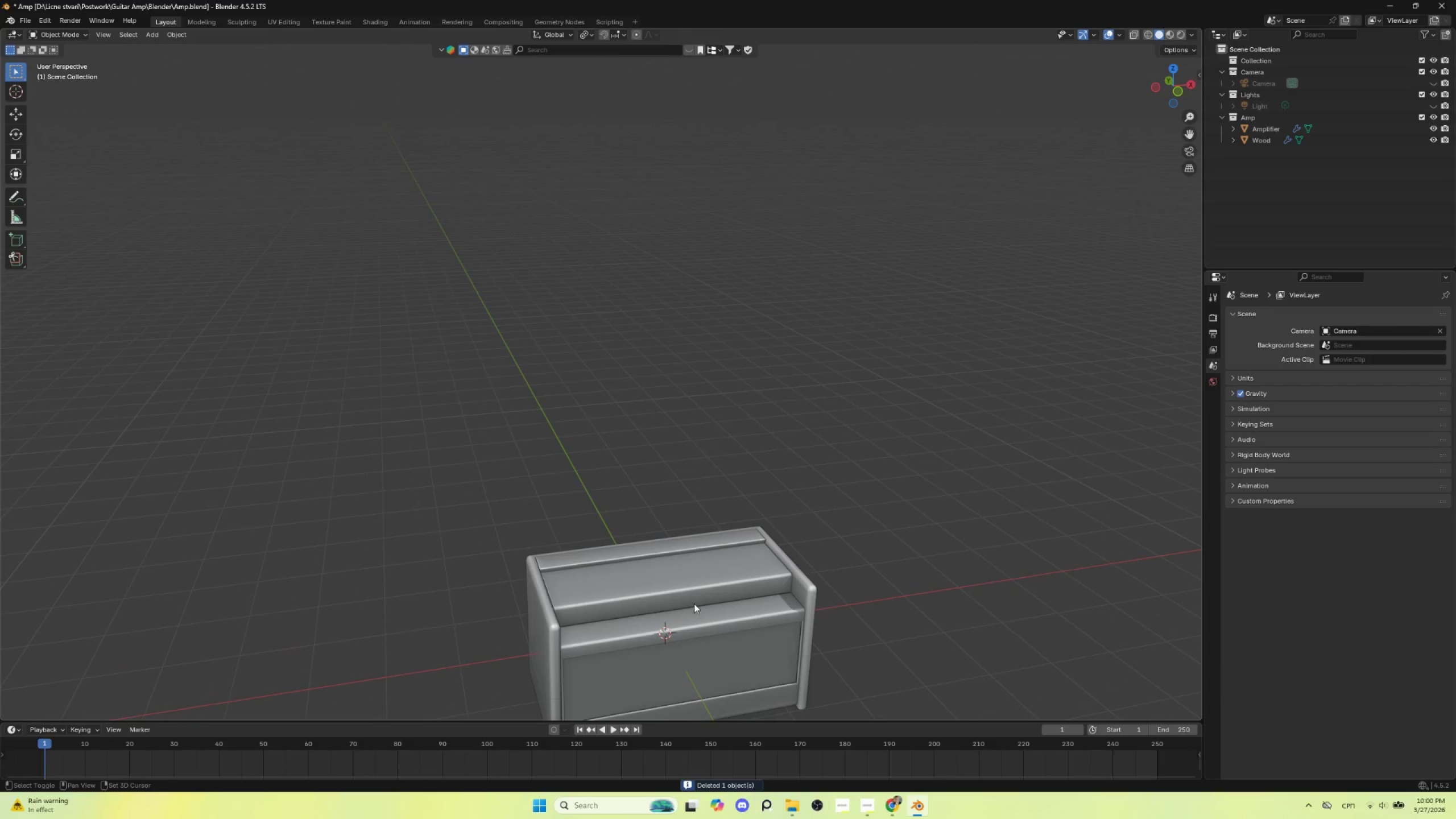 
hold_key(key=ShiftLeft, duration=1.53)
 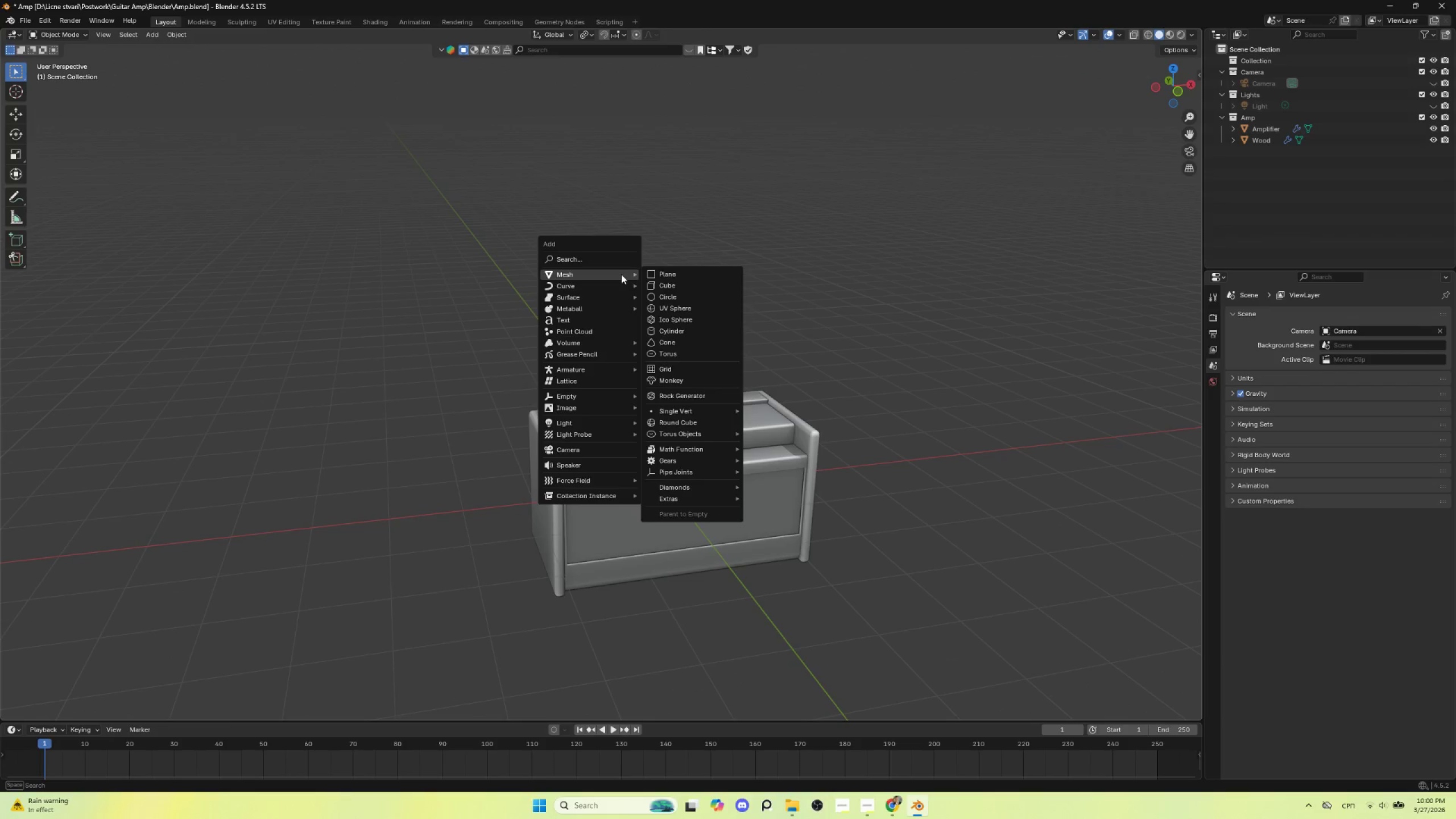 
key(Shift+A)
 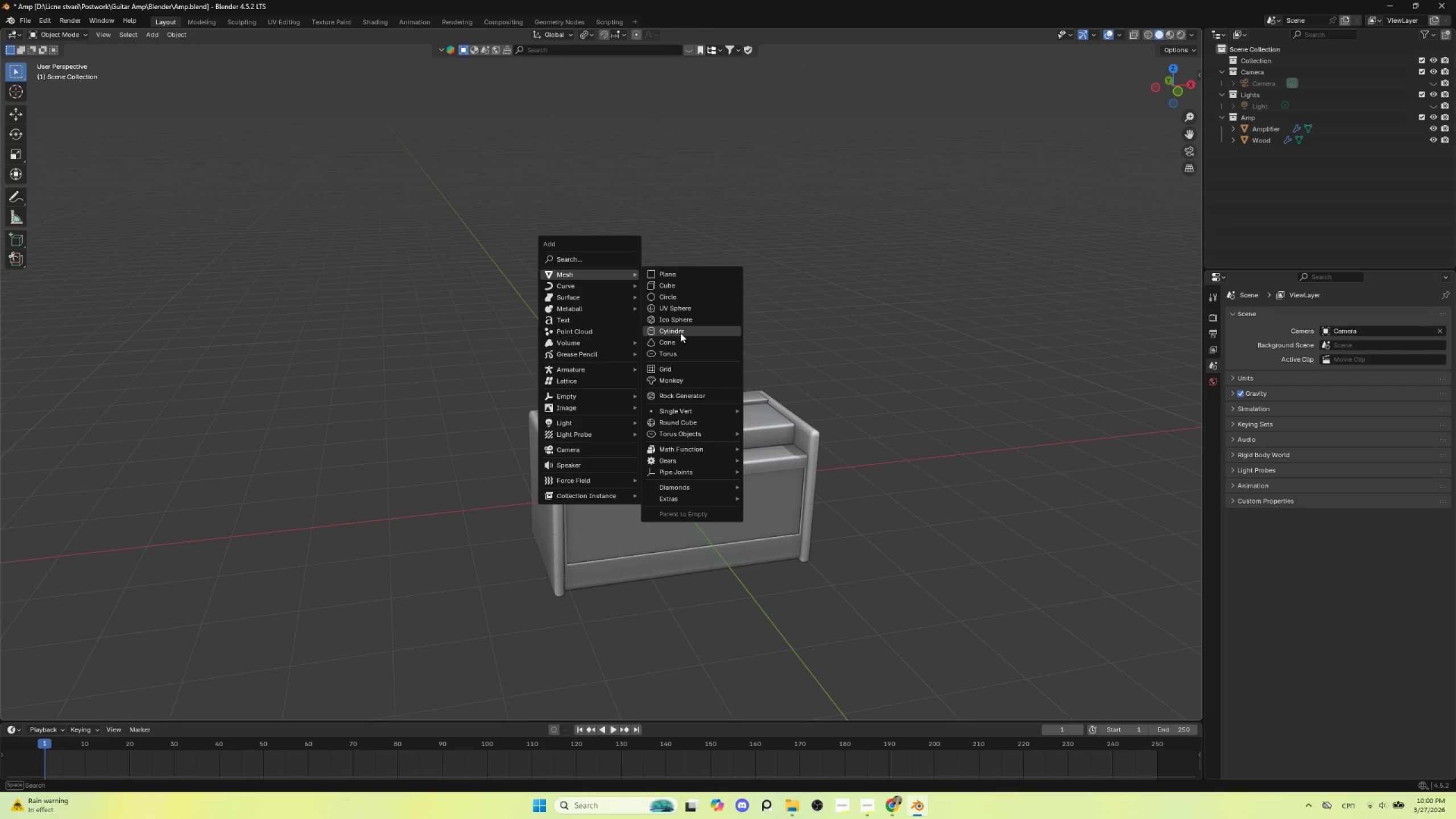 
left_click([680, 333])
 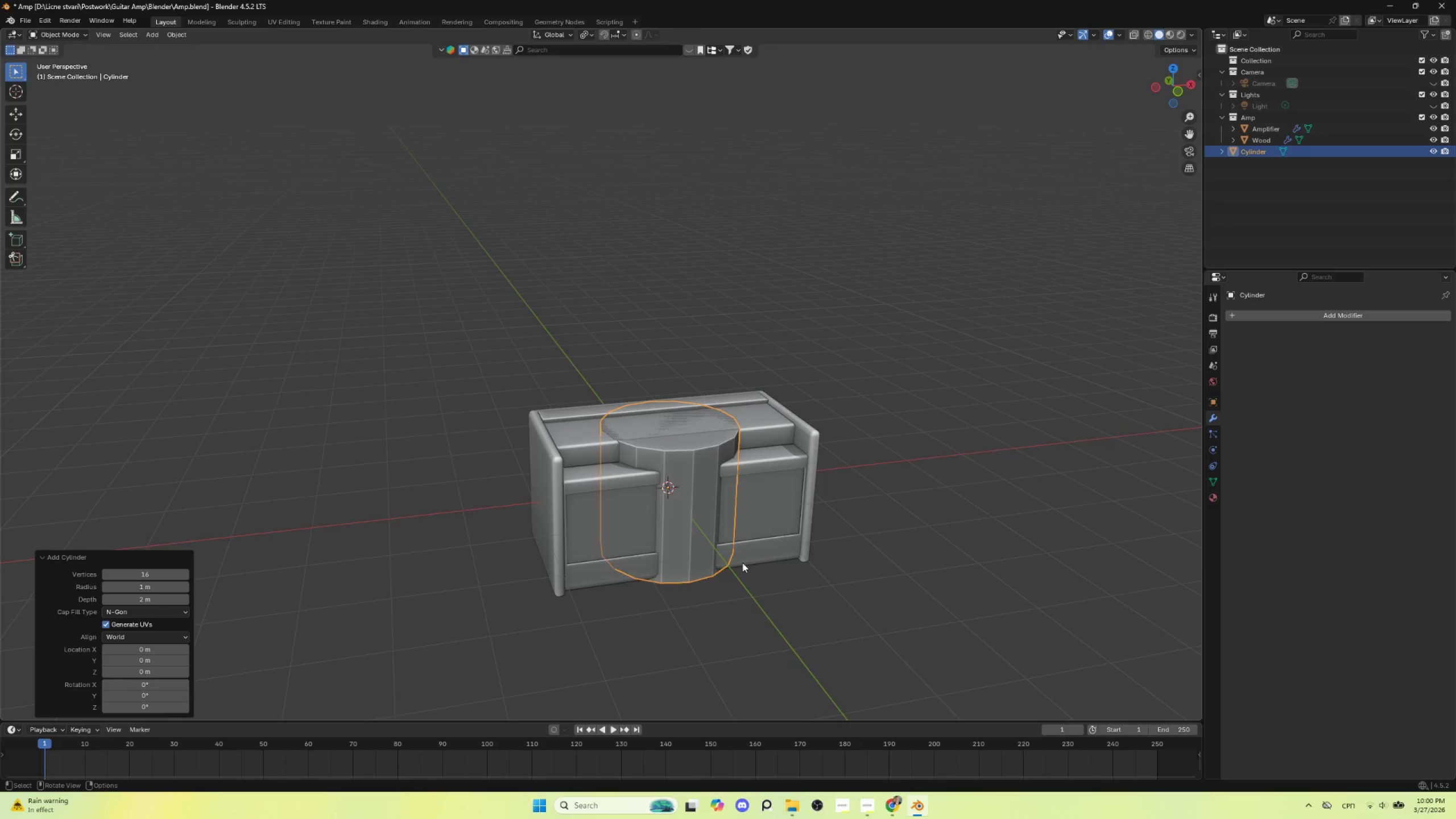 
type(gz)
 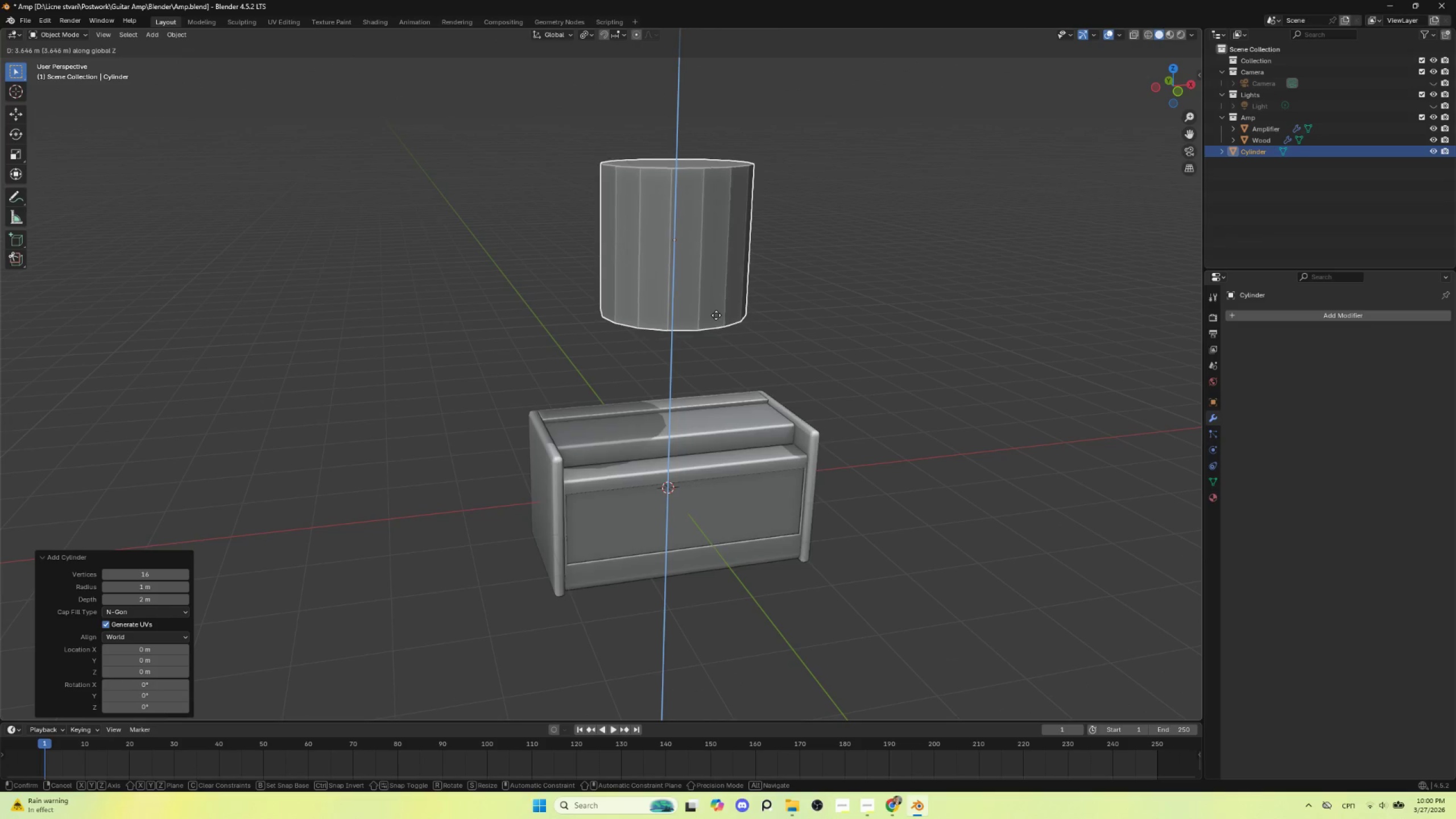 
left_click([716, 315])
 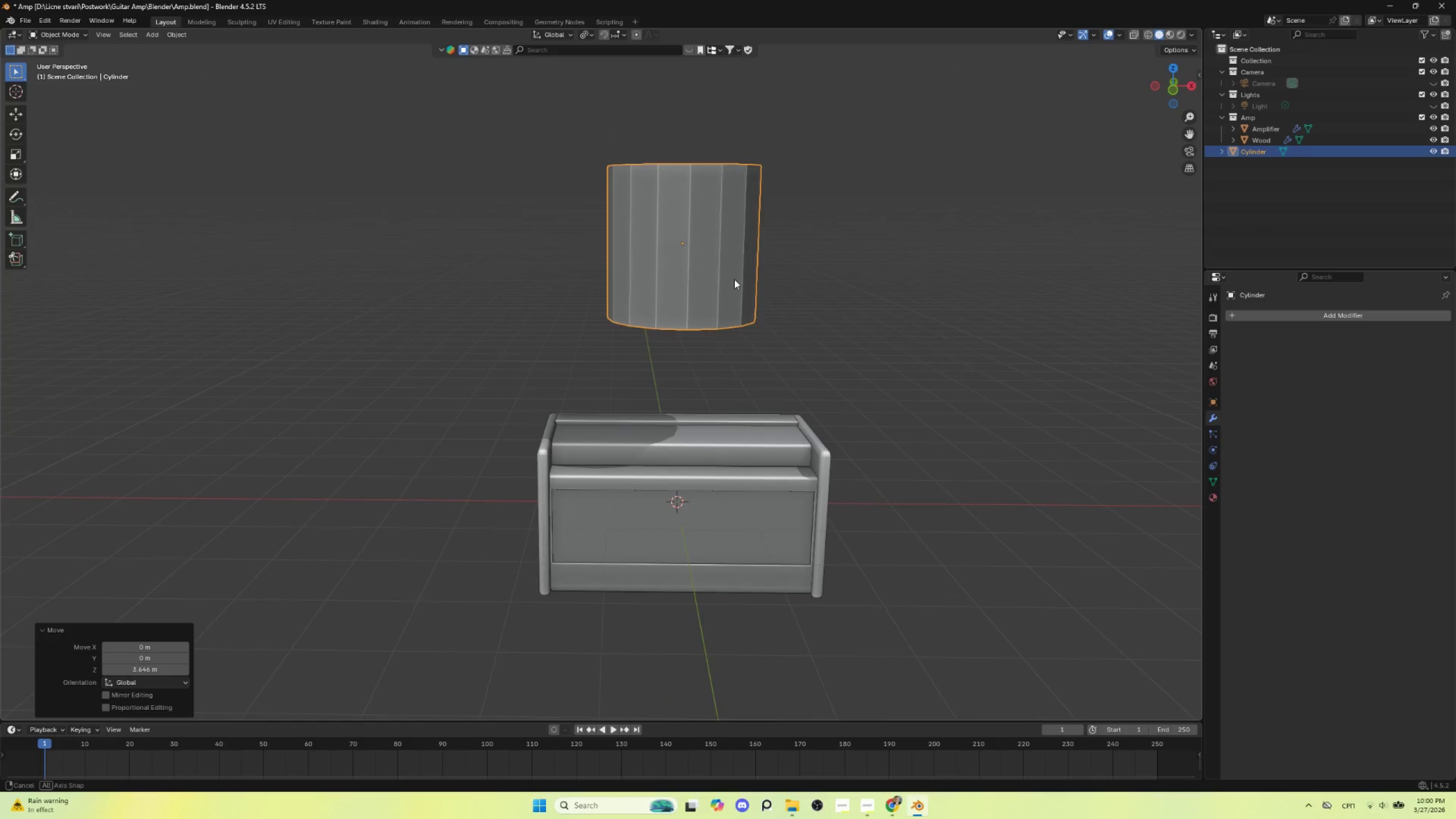 
key(Tab)
 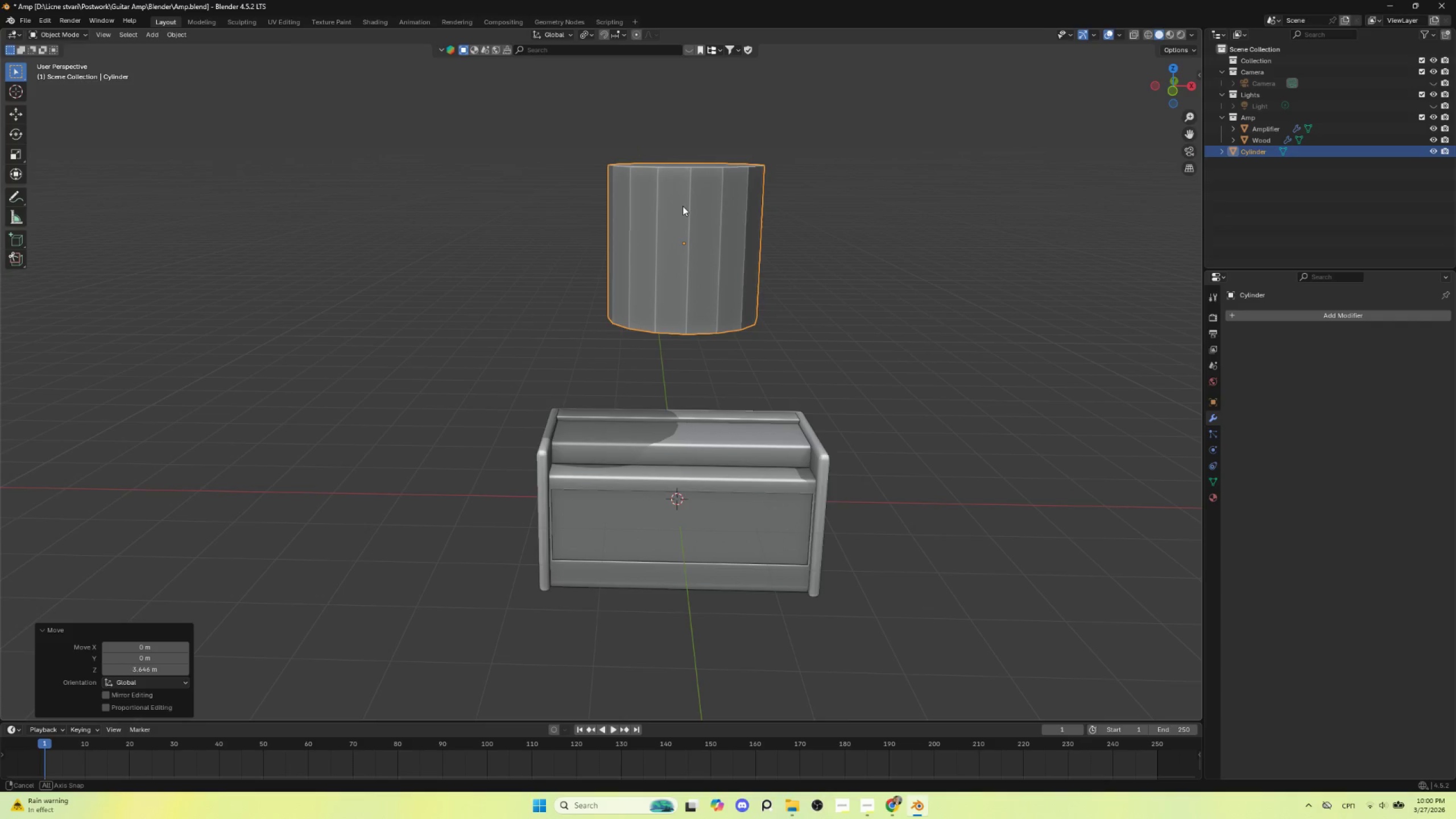 
key(Tab)
 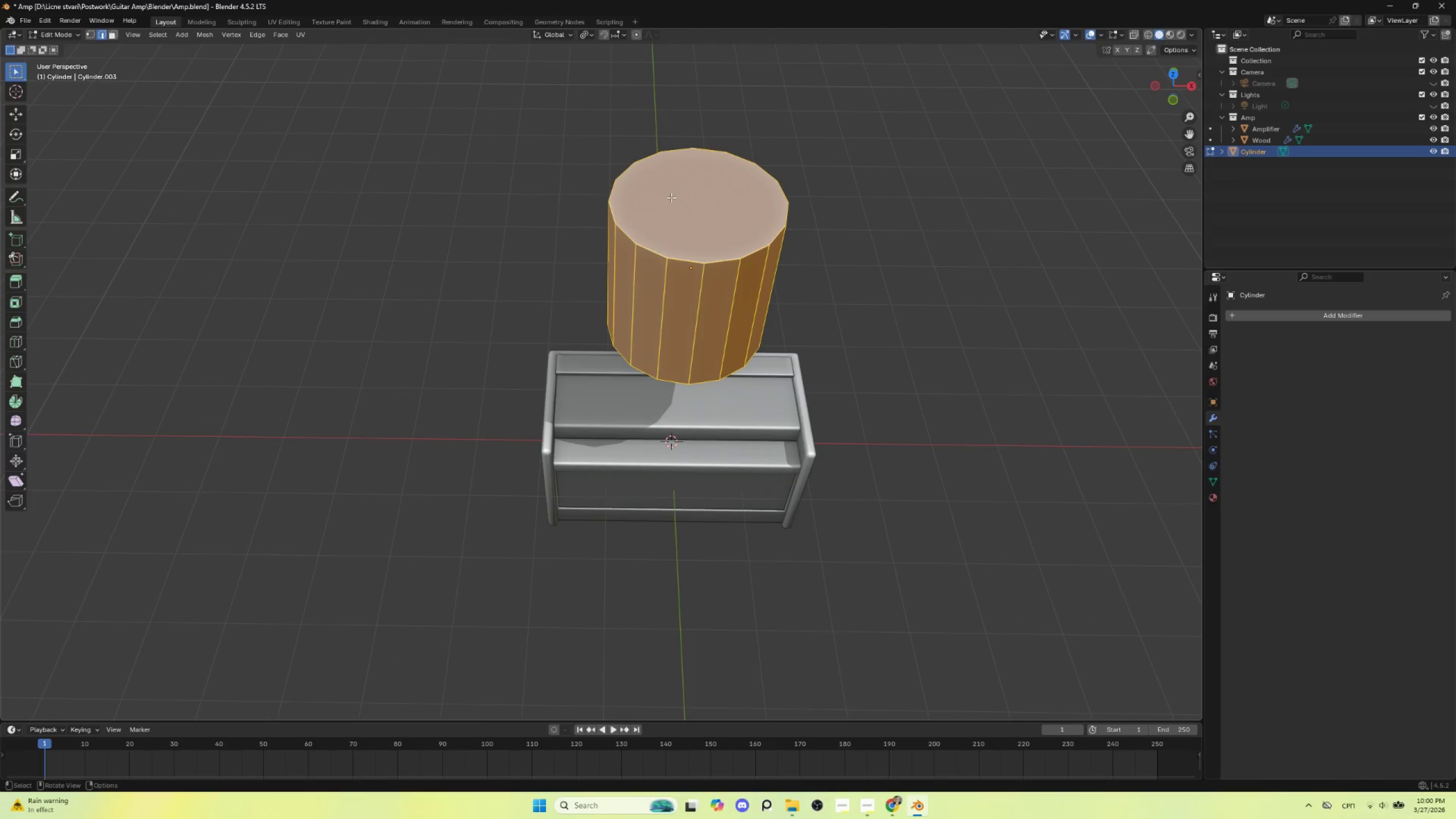 
left_click([671, 198])
 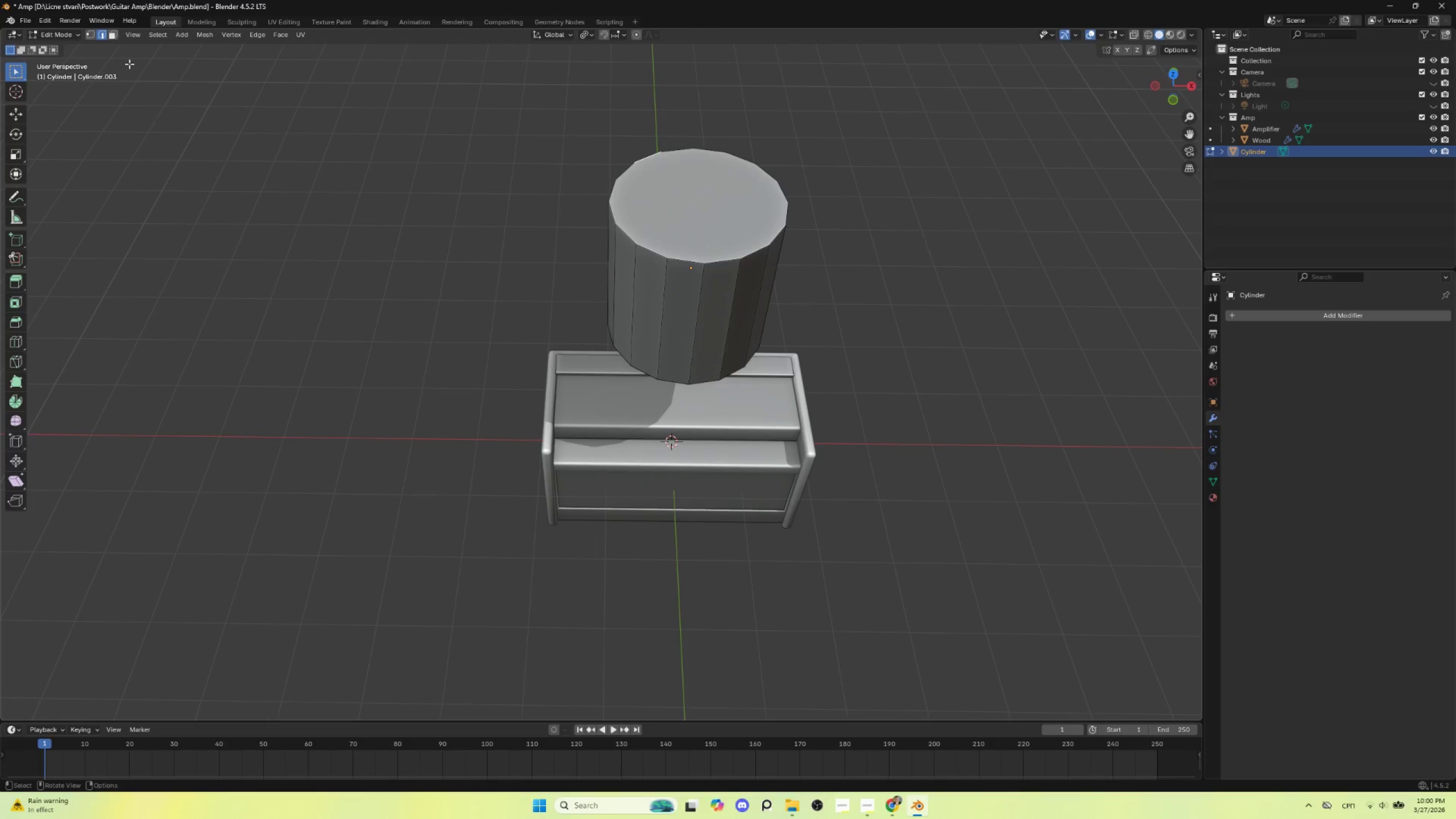 
left_click([110, 36])
 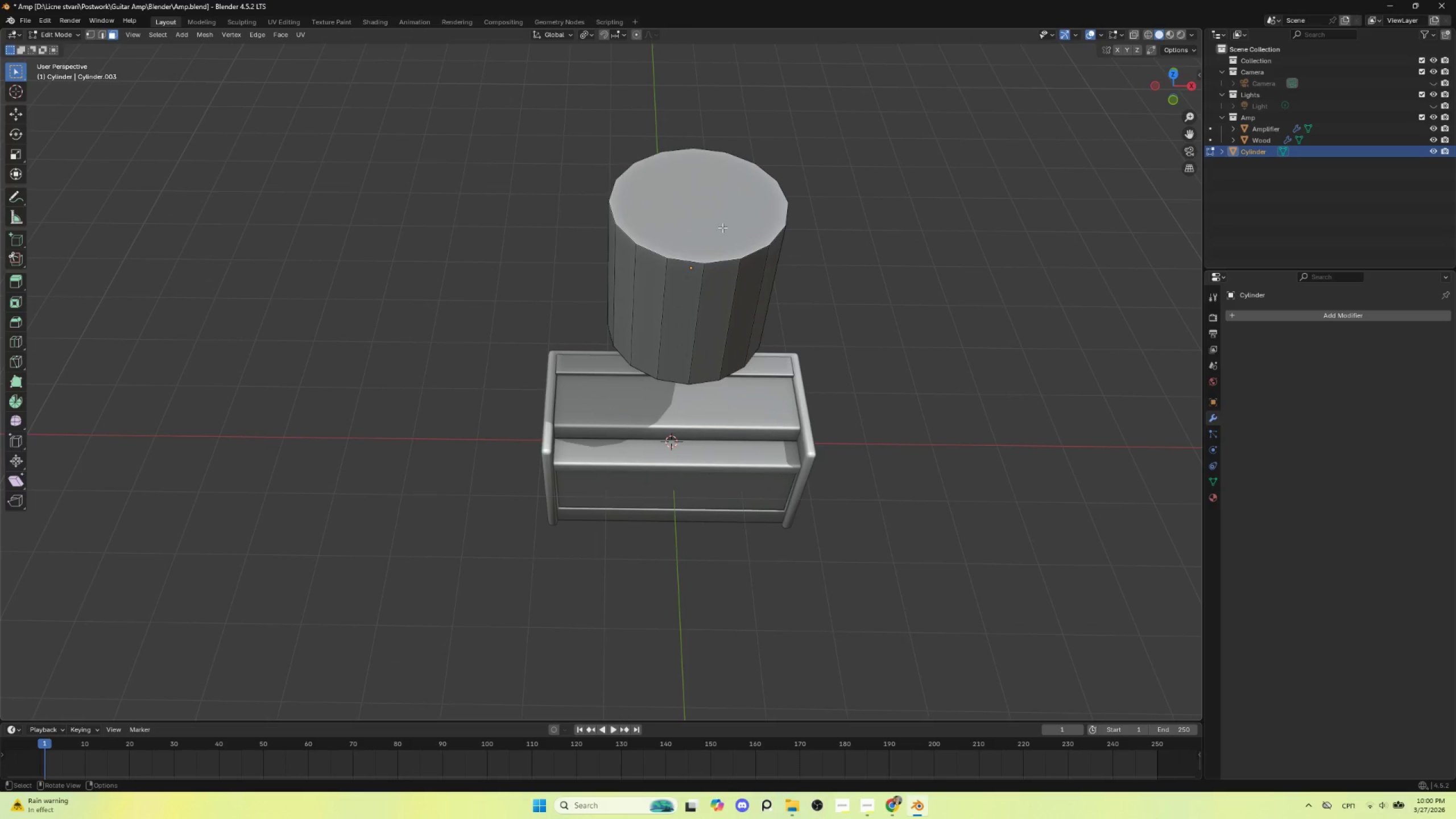 
left_click([724, 225])
 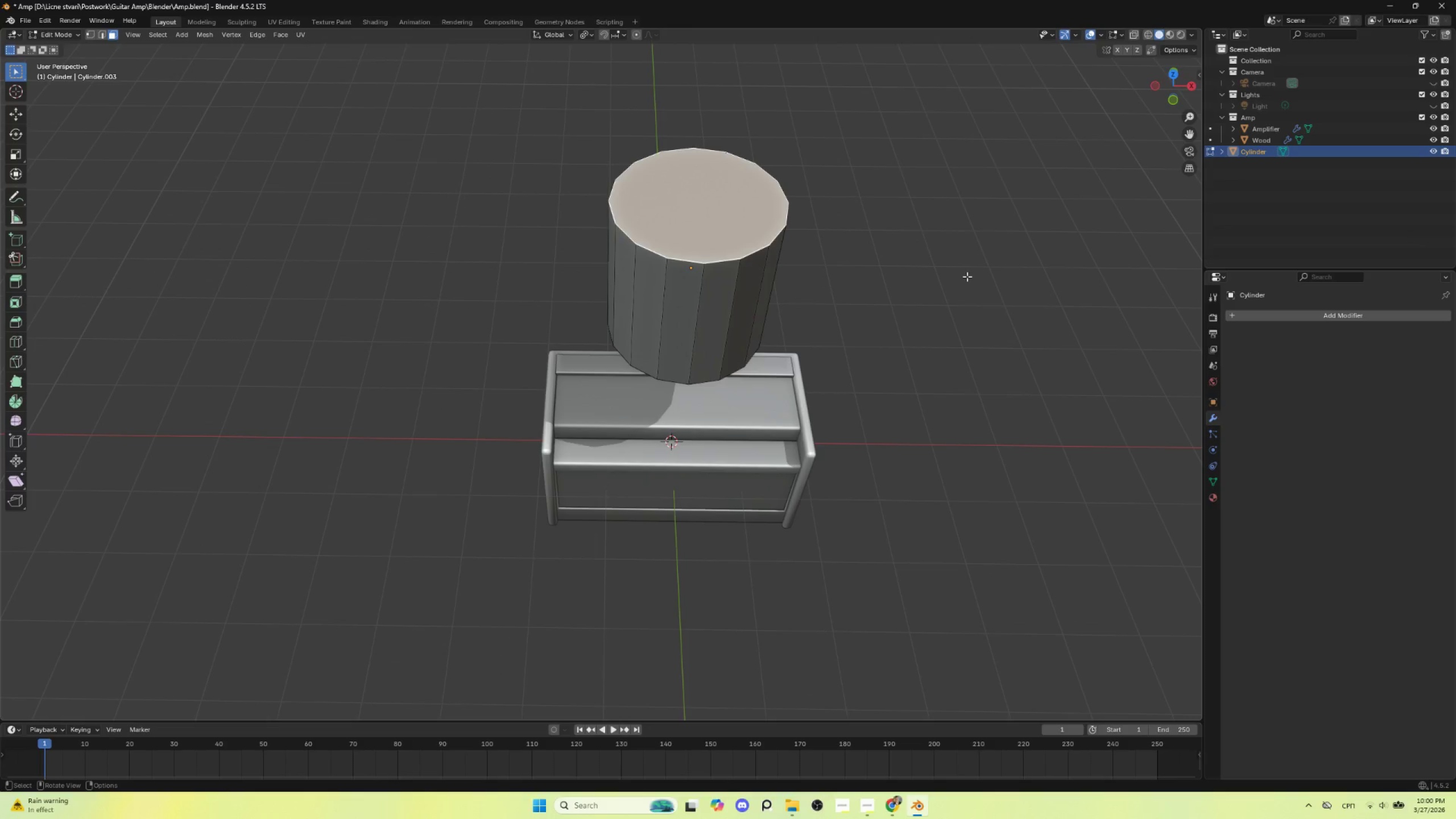 
key(S)
 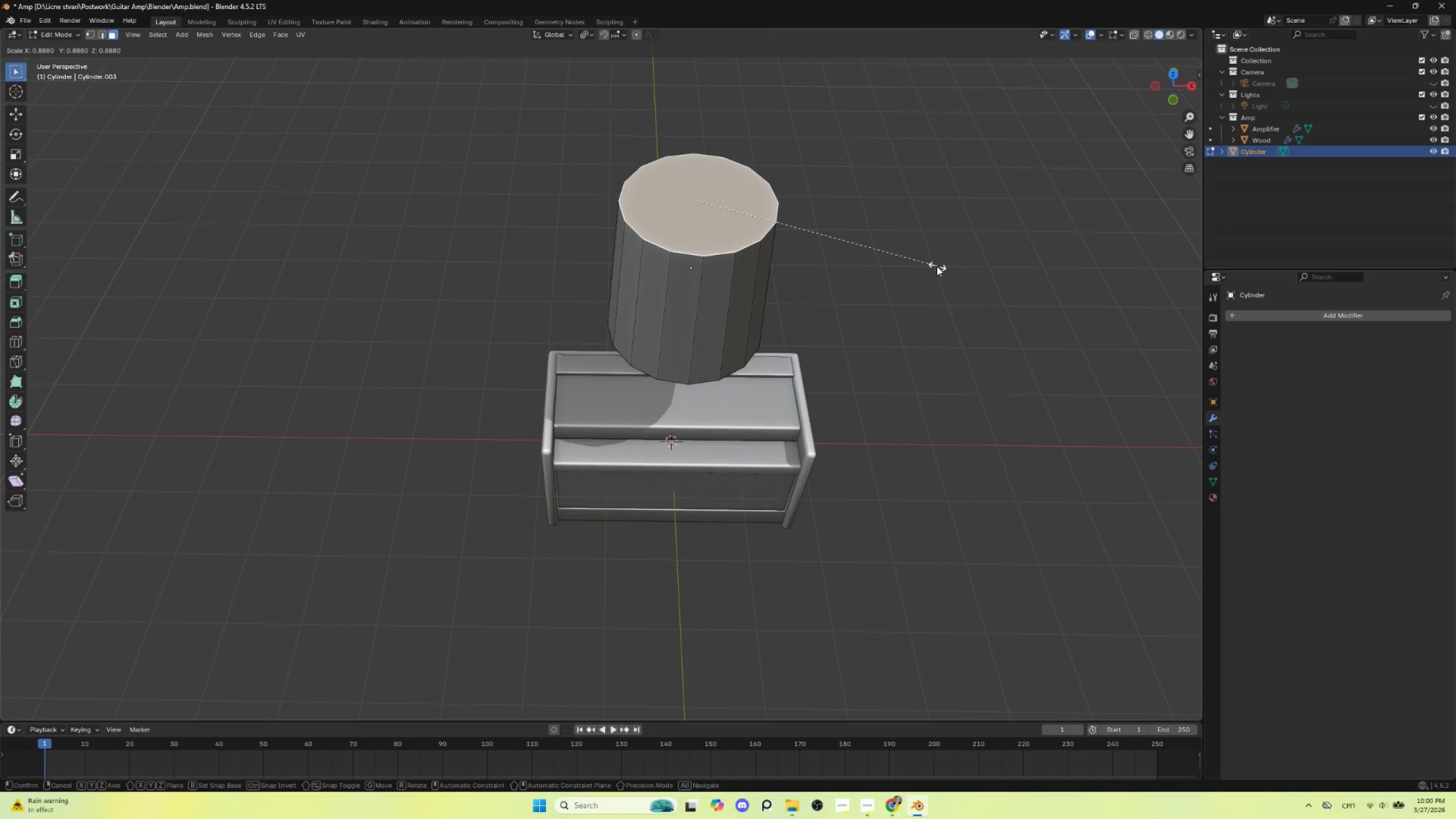 
left_click([937, 266])
 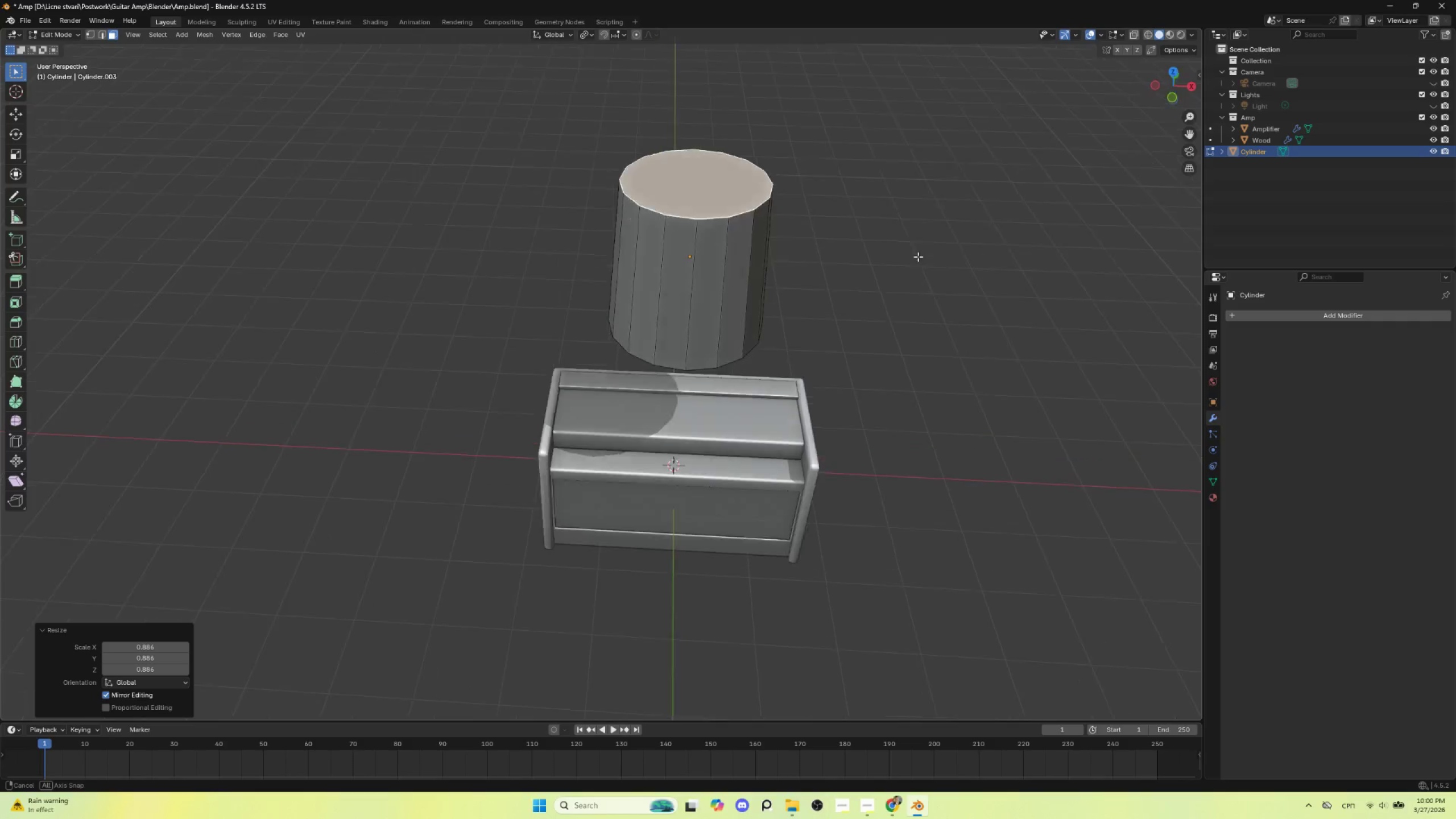 
hold_key(key=AltLeft, duration=0.72)
 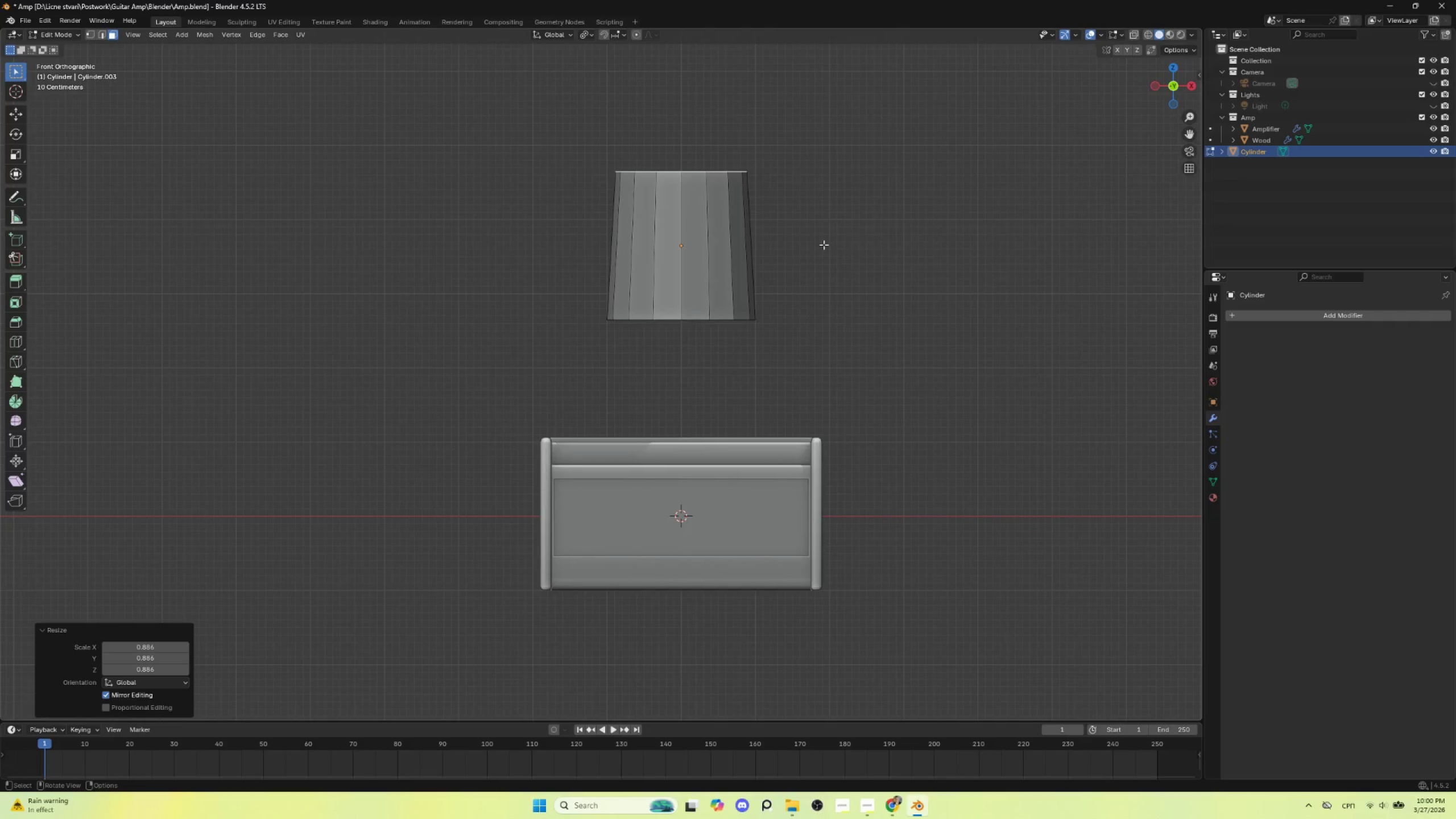 
hold_key(key=ShiftLeft, duration=0.47)
 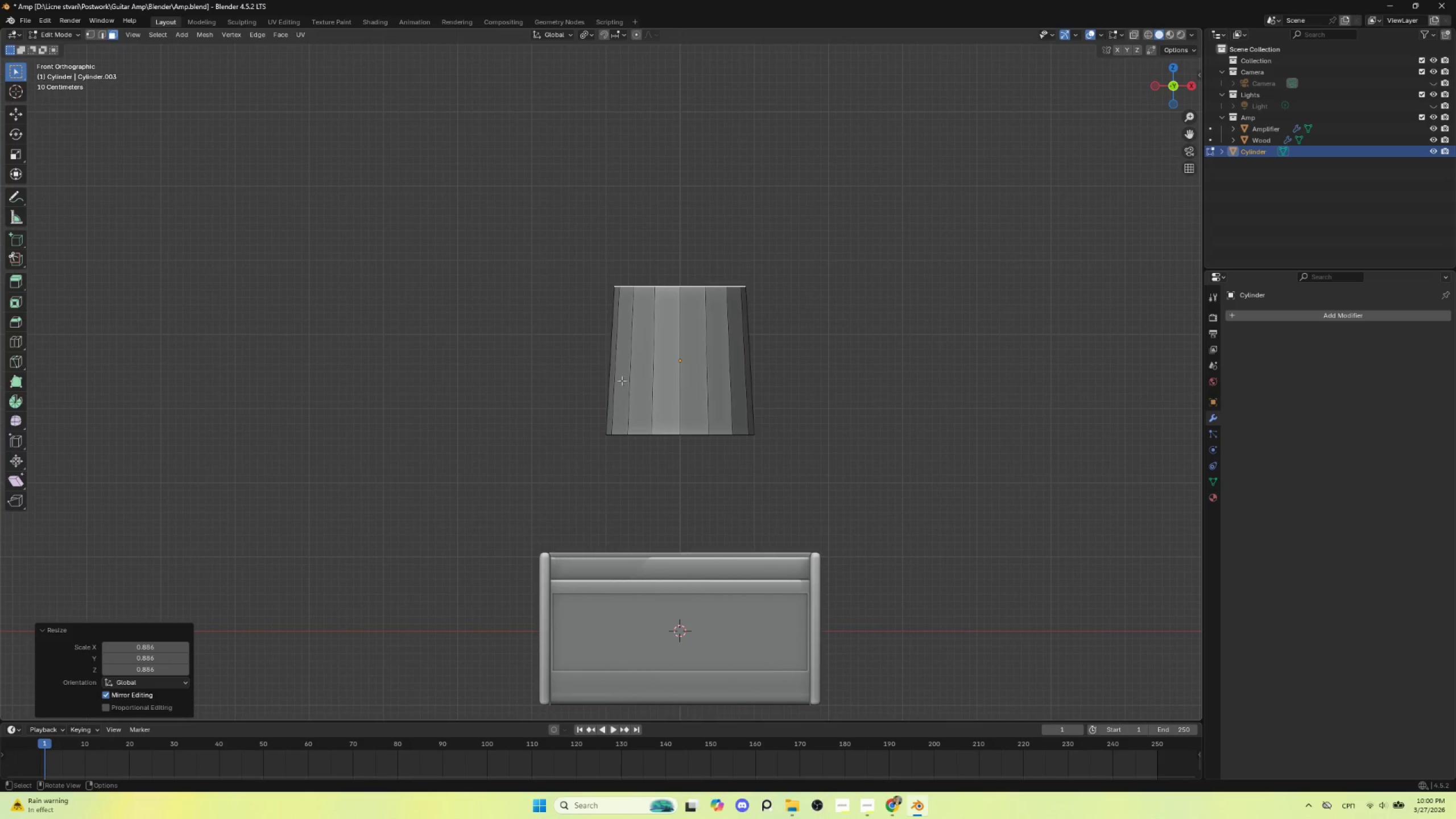 
key(Tab)
 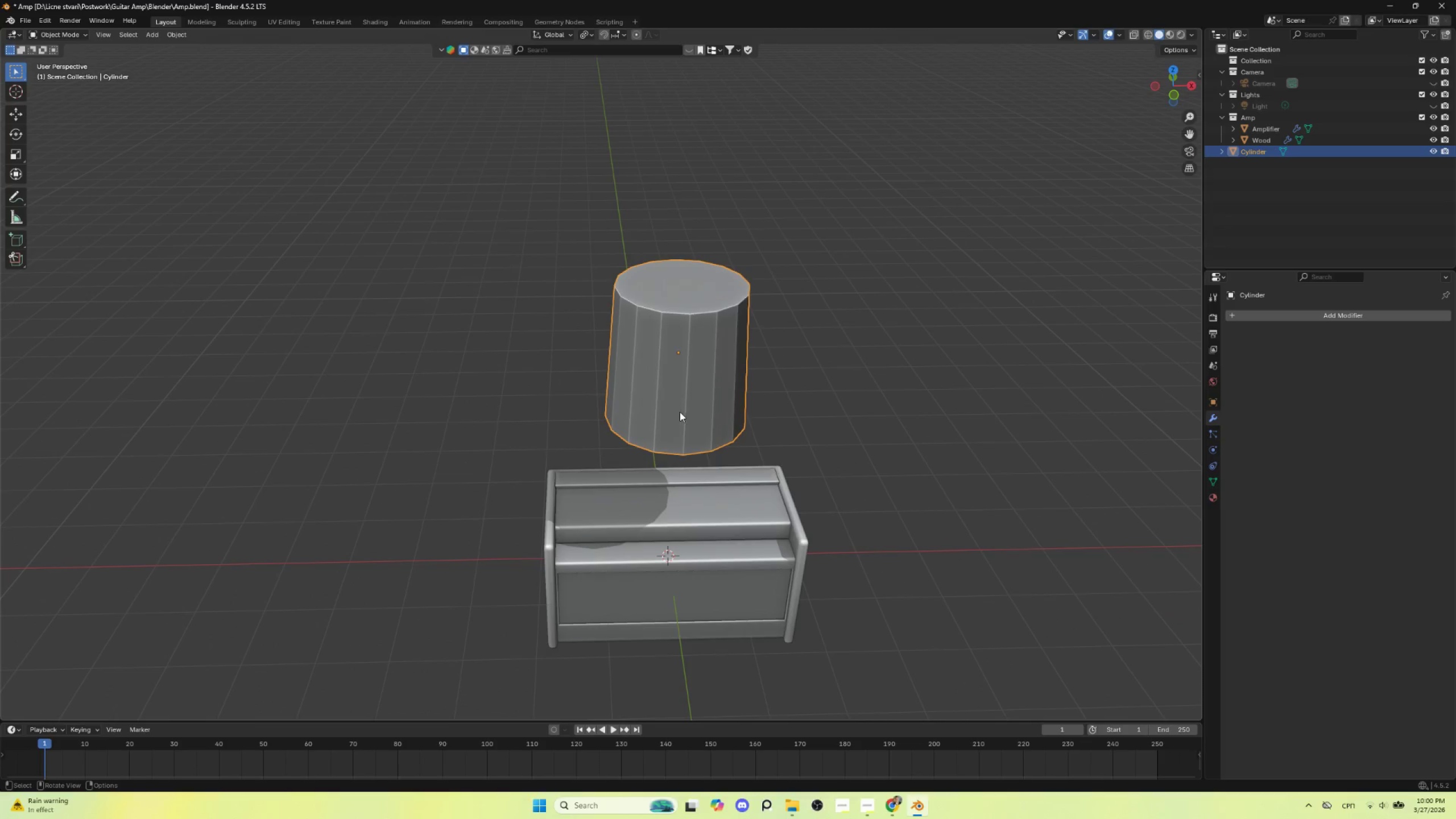 
scroll: coordinate [673, 407], scroll_direction: up, amount: 3.0
 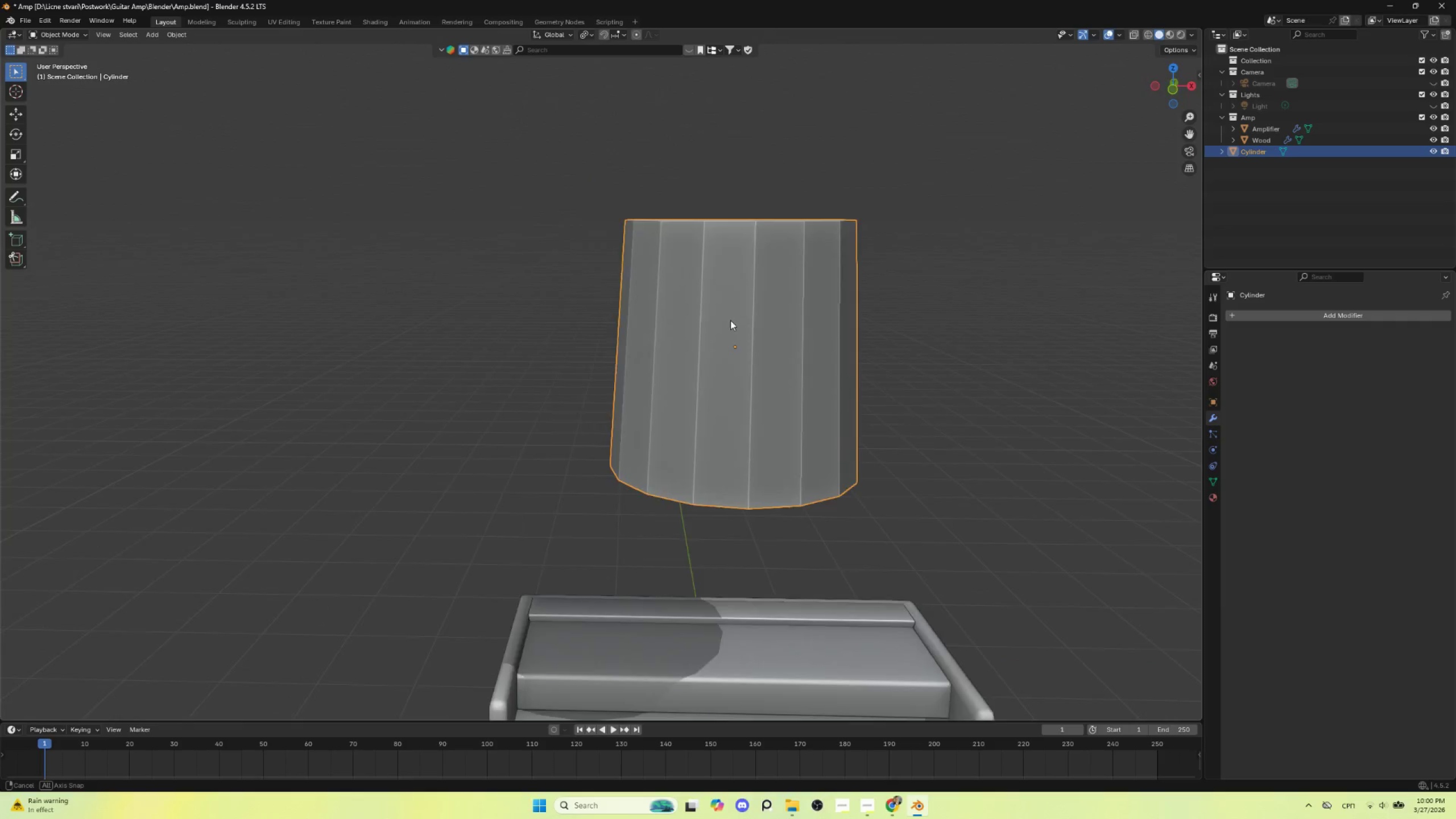 
hold_key(key=AltLeft, duration=0.36)
 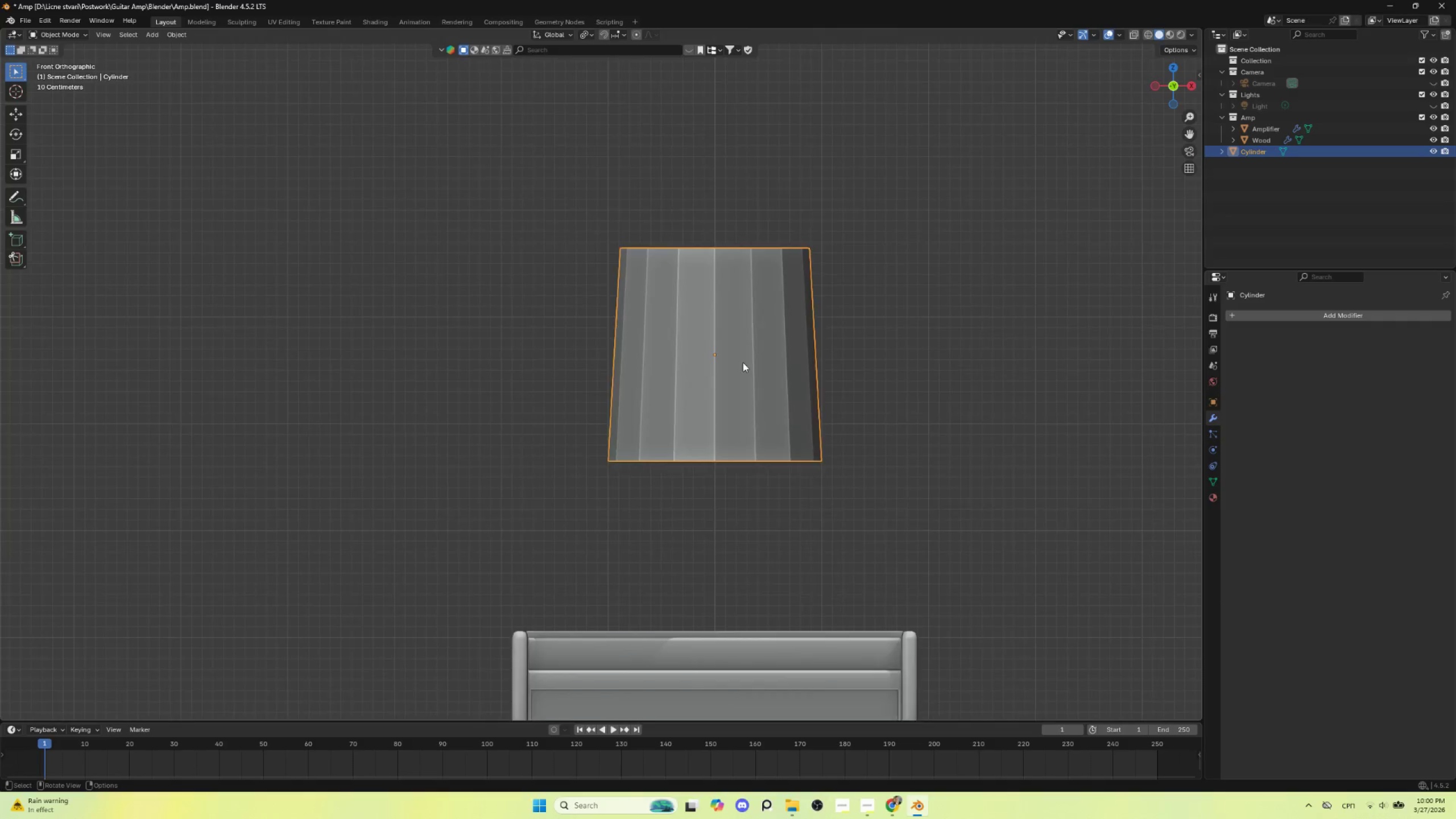 
scroll: coordinate [743, 360], scroll_direction: down, amount: 3.0
 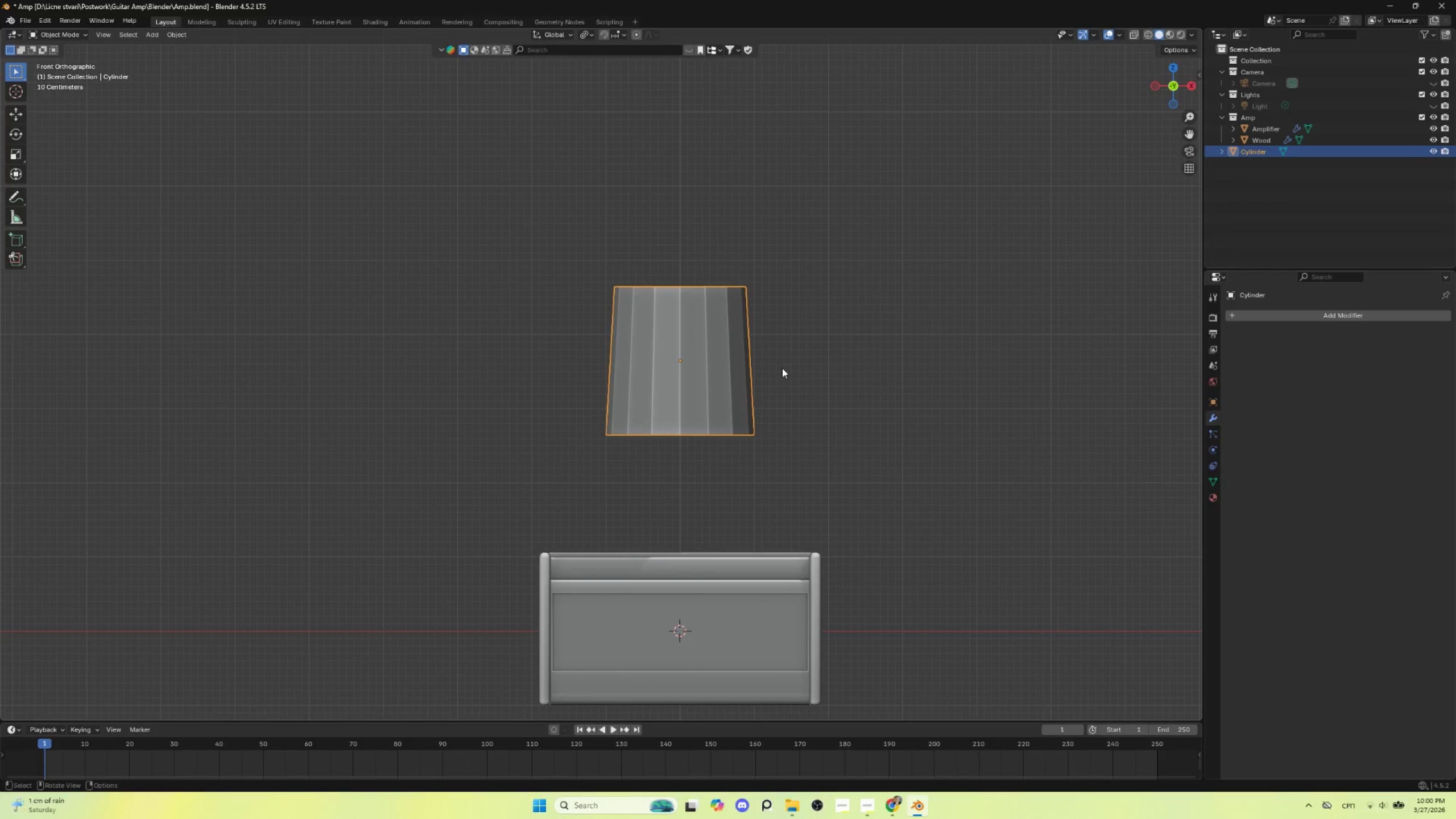 
type(sz)
 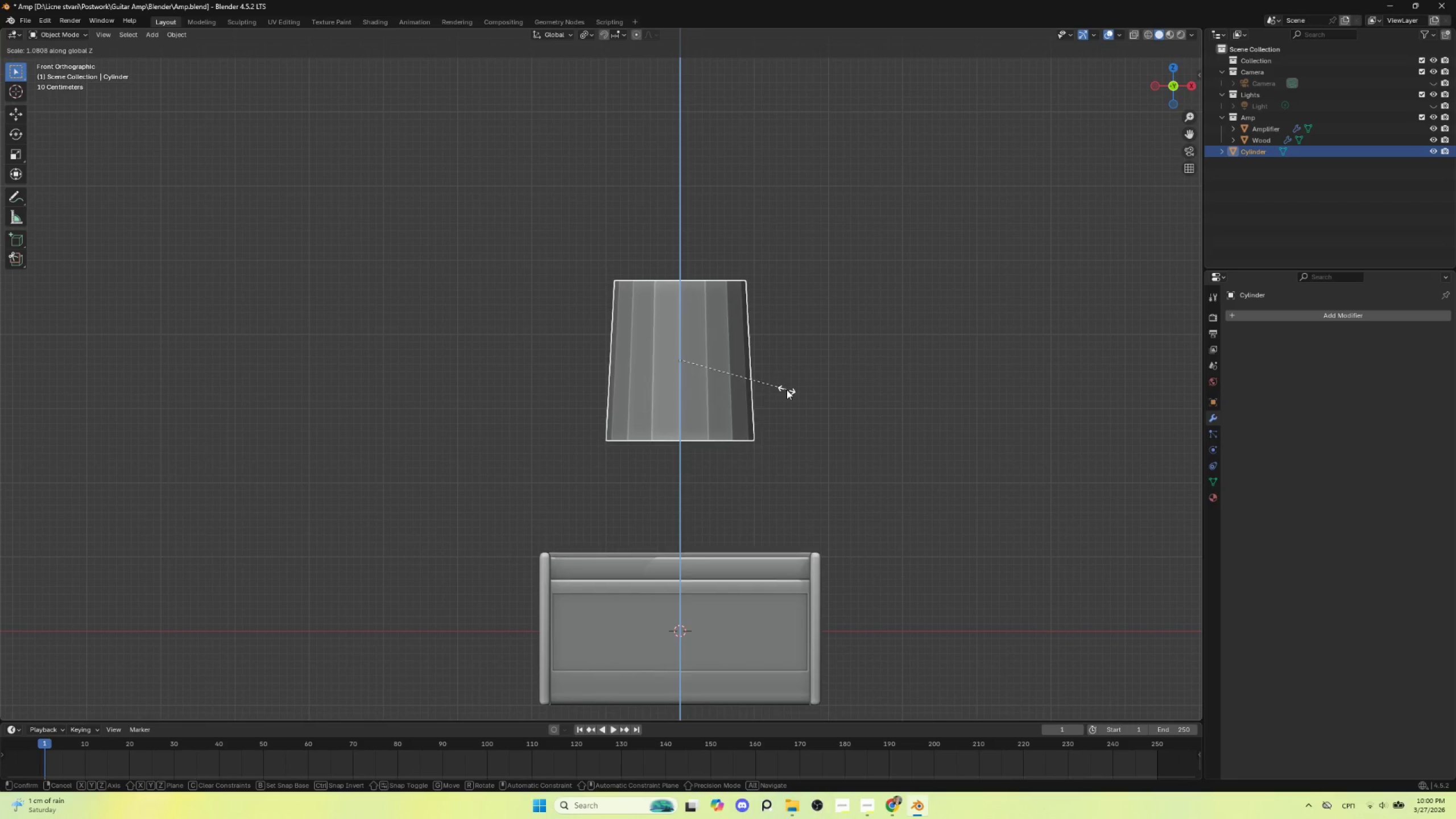 
left_click([787, 391])
 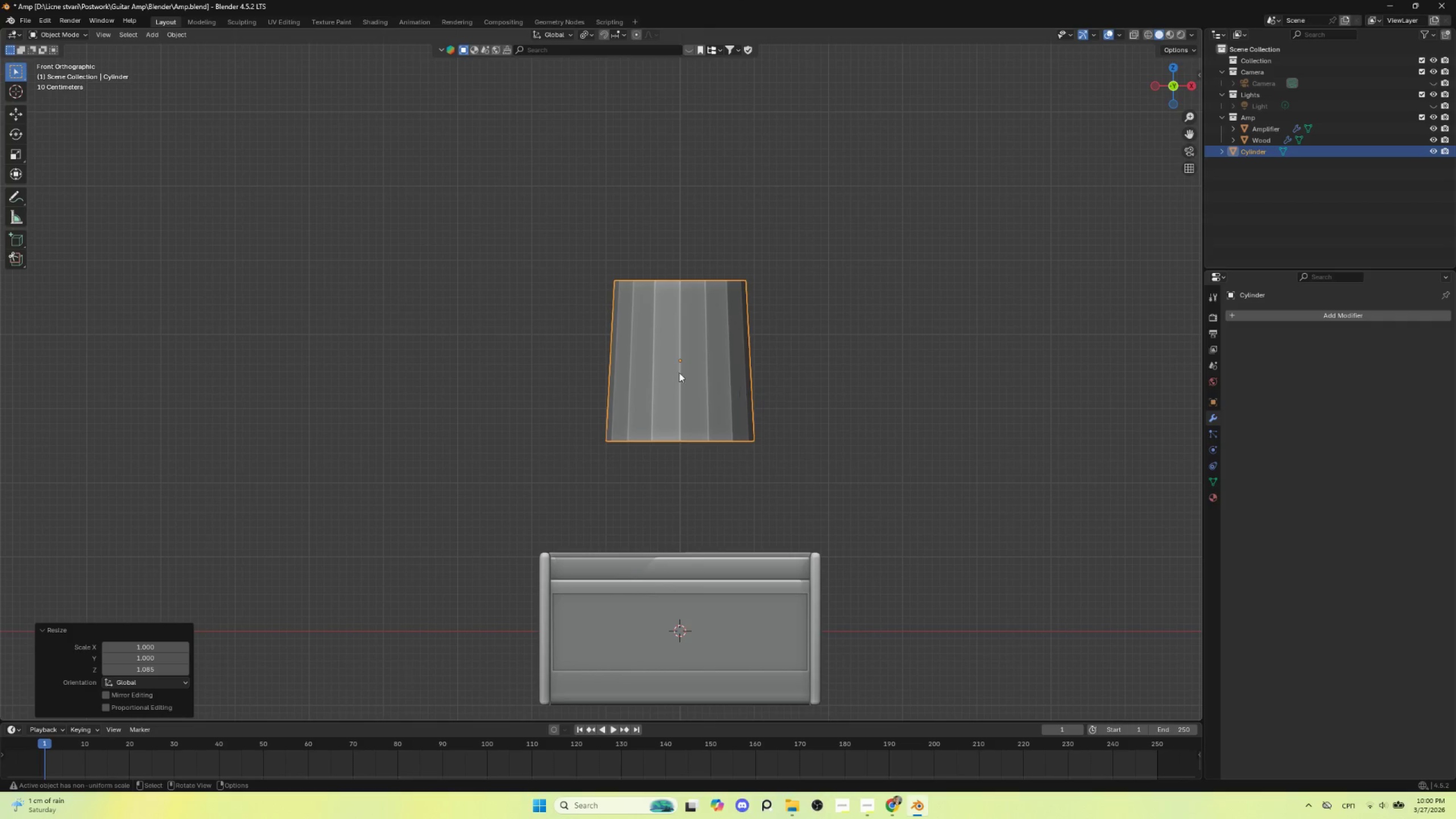 
key(Control+A)
 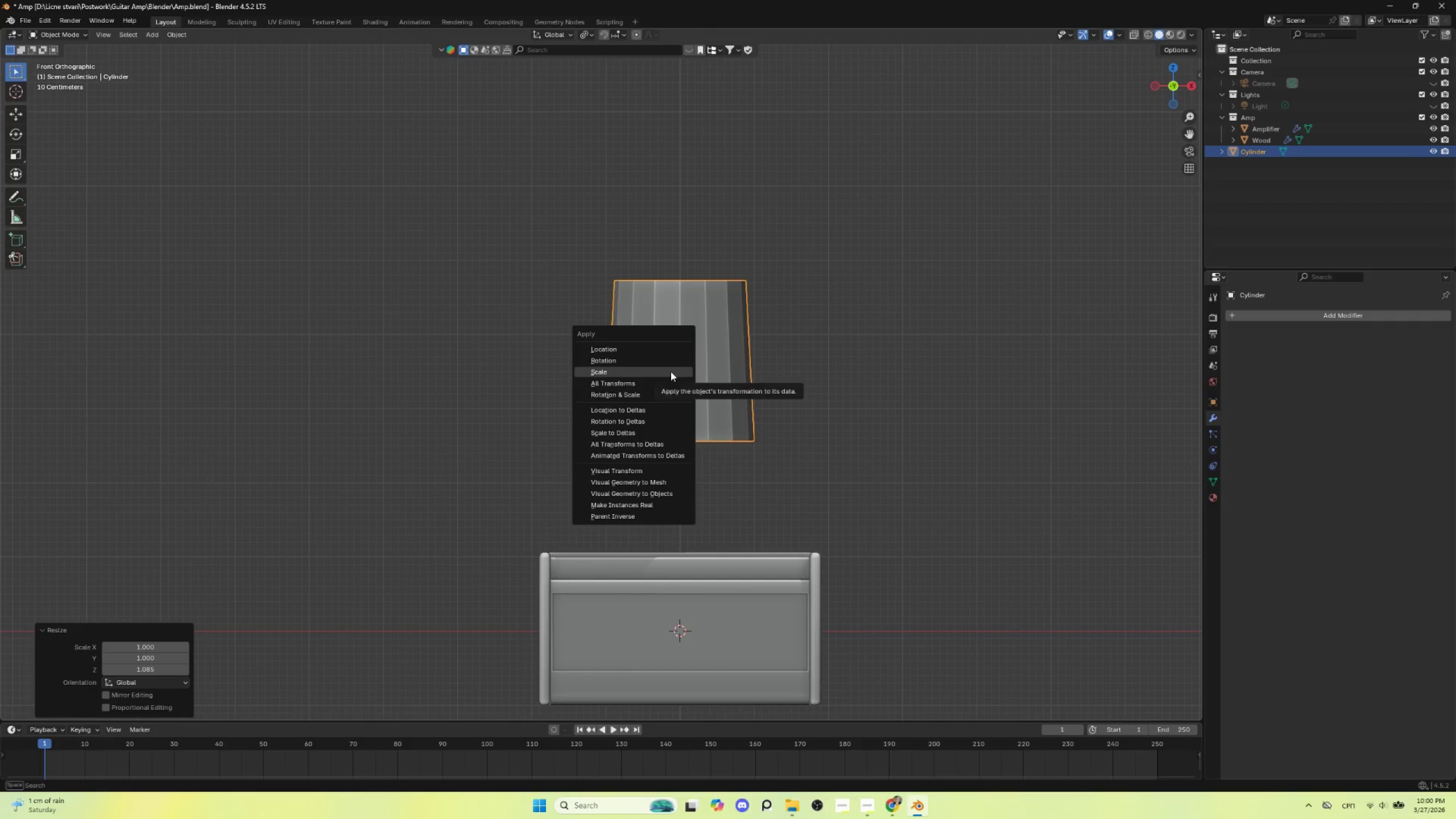 
left_click([671, 371])
 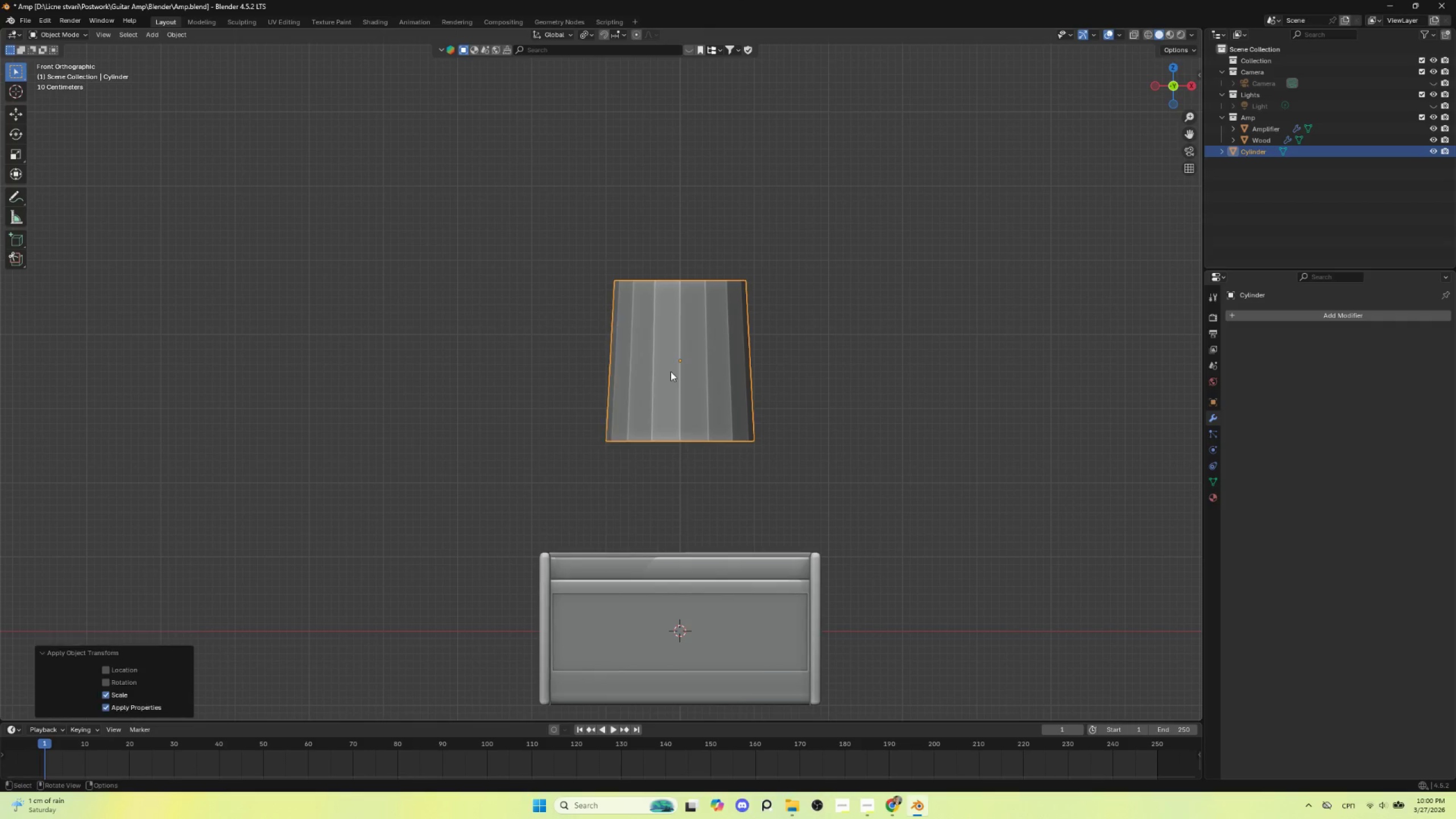 
key(Tab)
 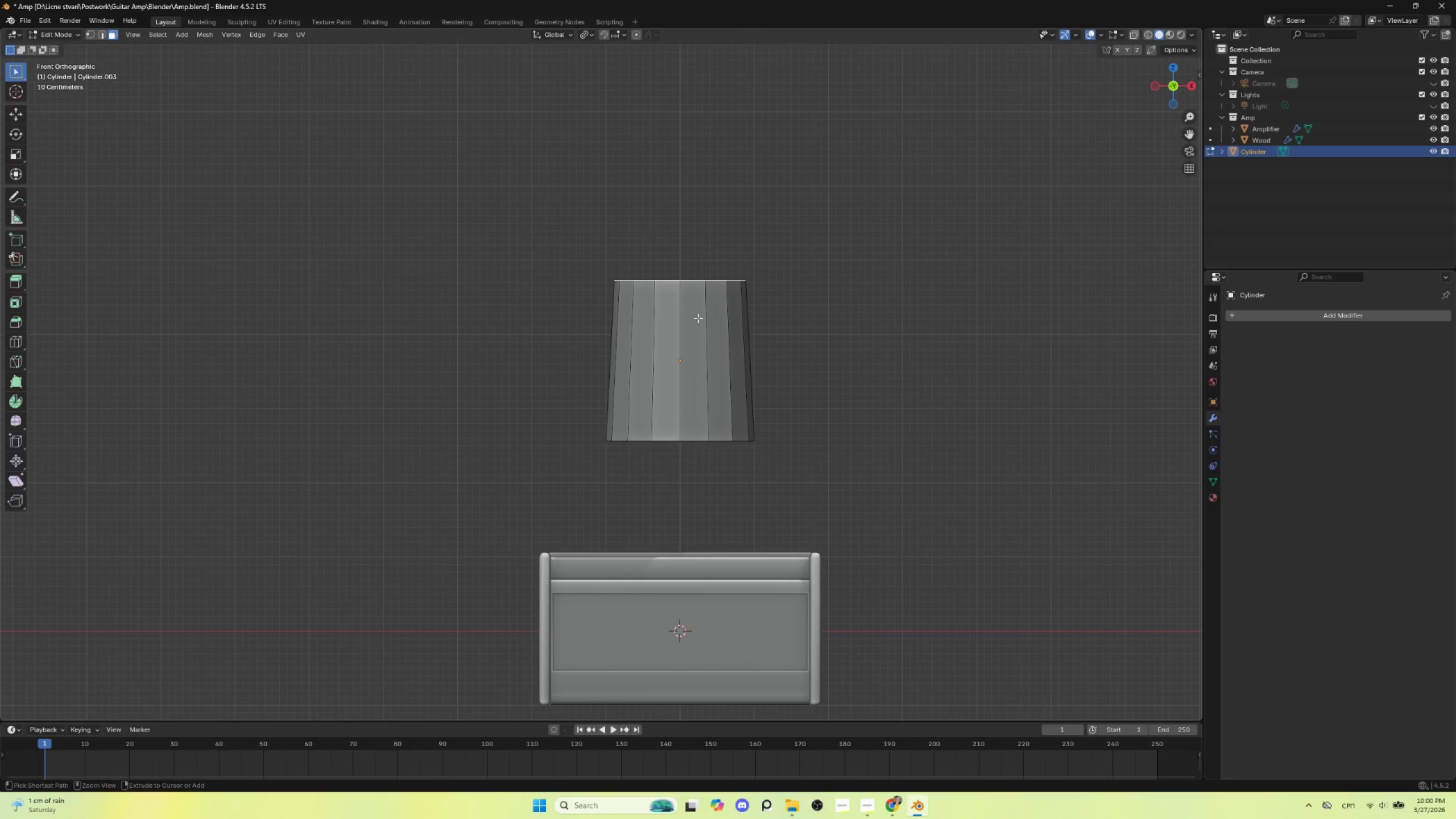 
hold_key(key=ControlLeft, duration=0.47)
 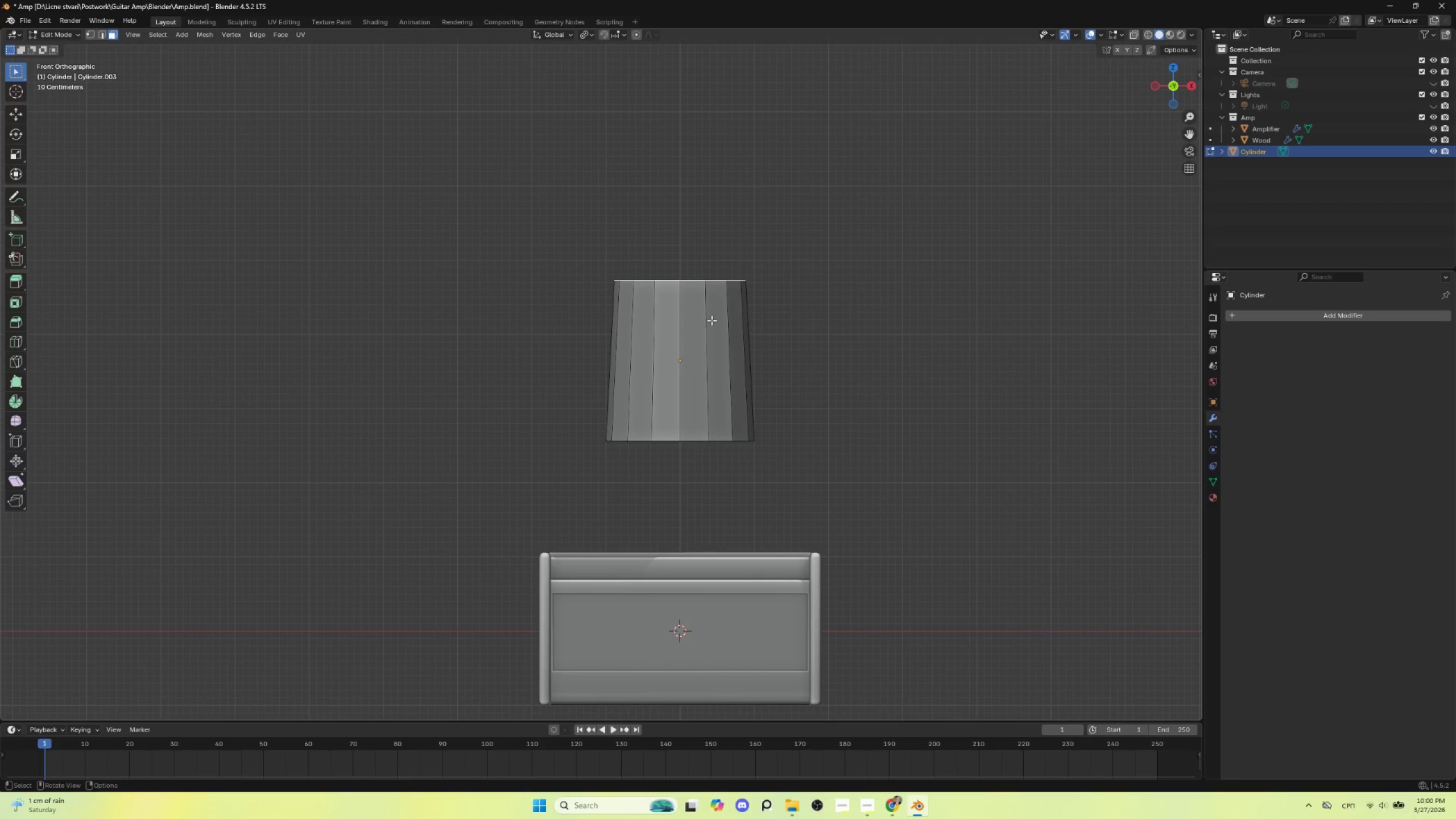 
wait(8.95)
 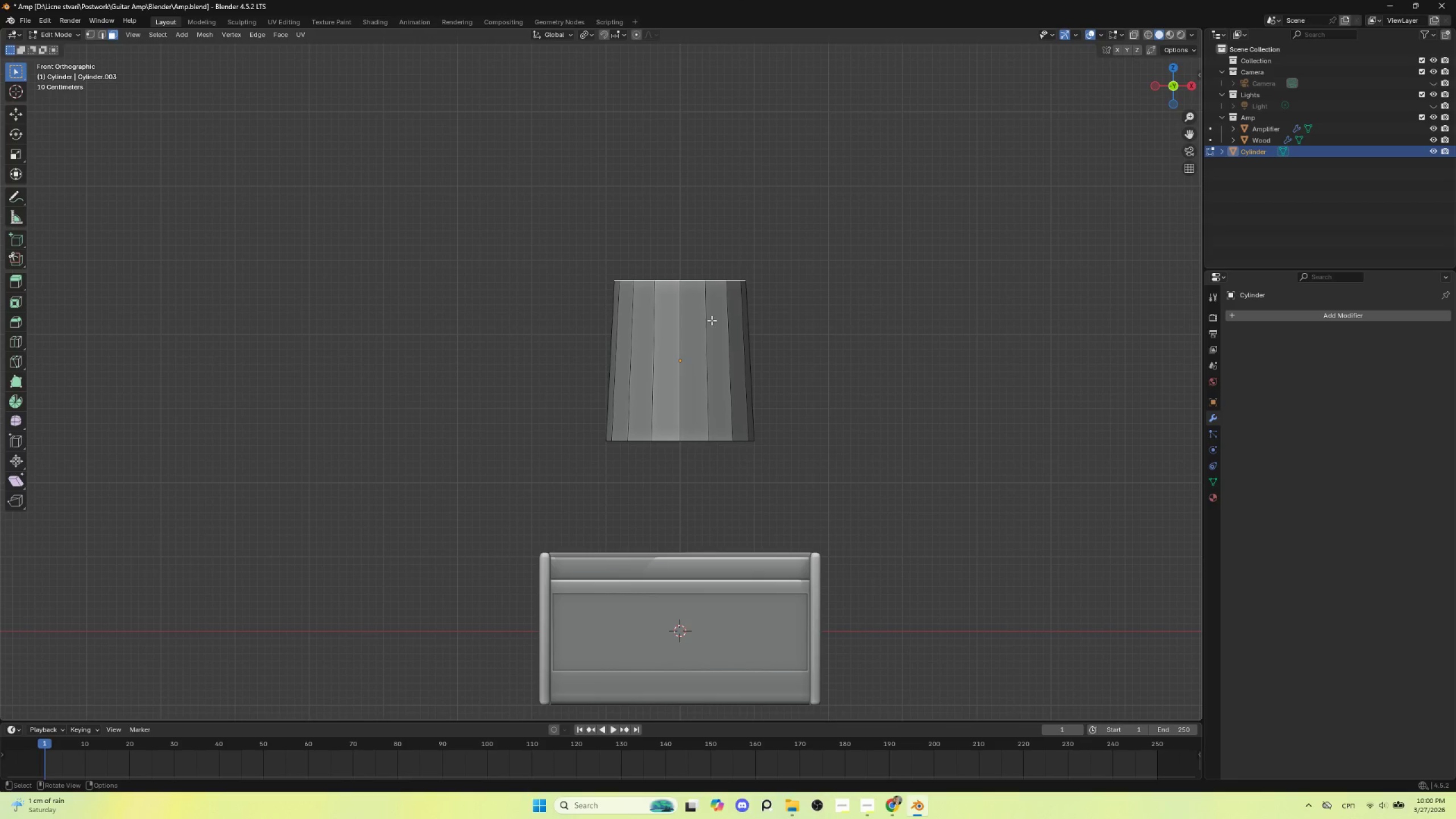 
key(Control+R)
 